 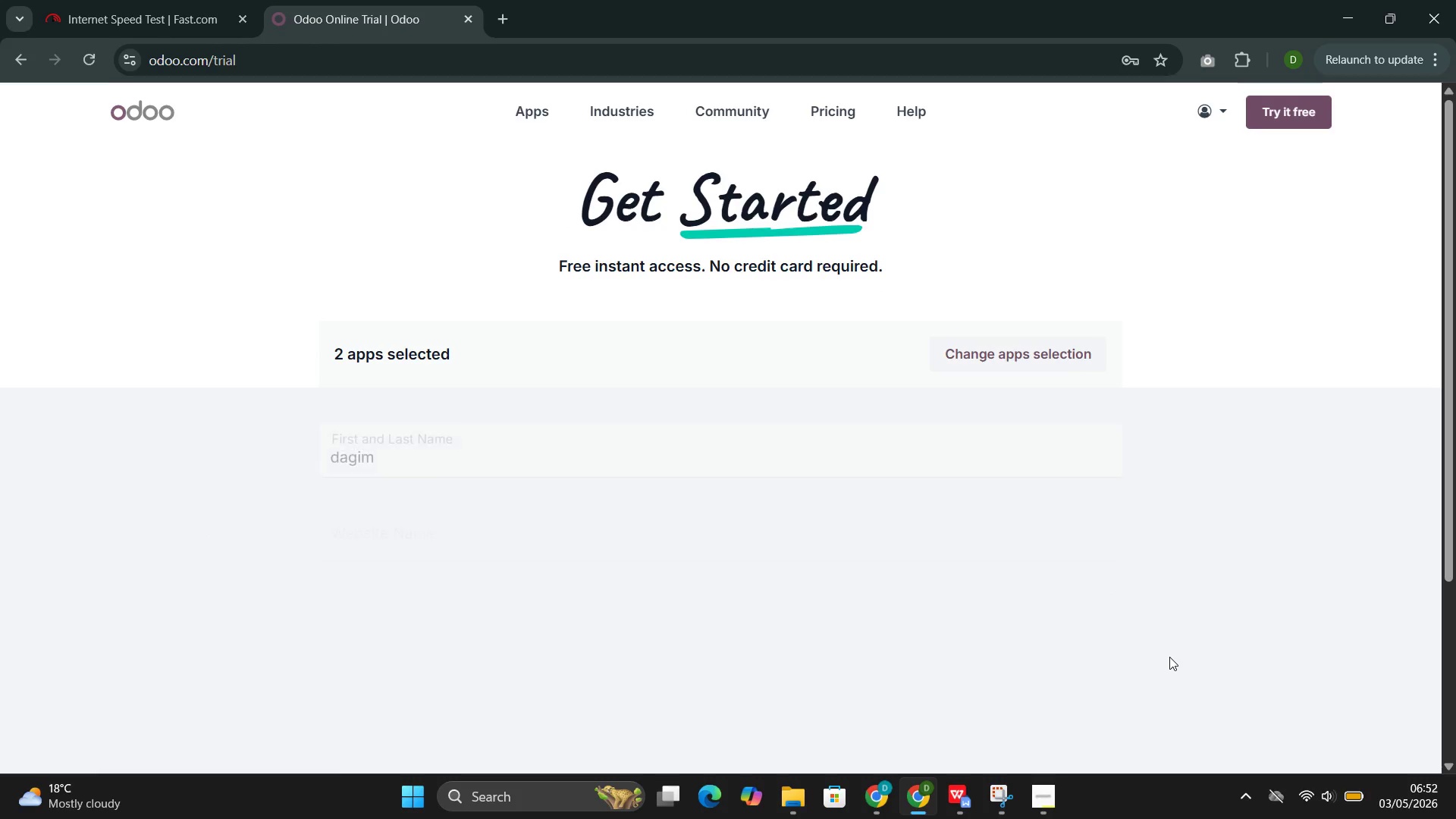 
left_click([533, 534])
 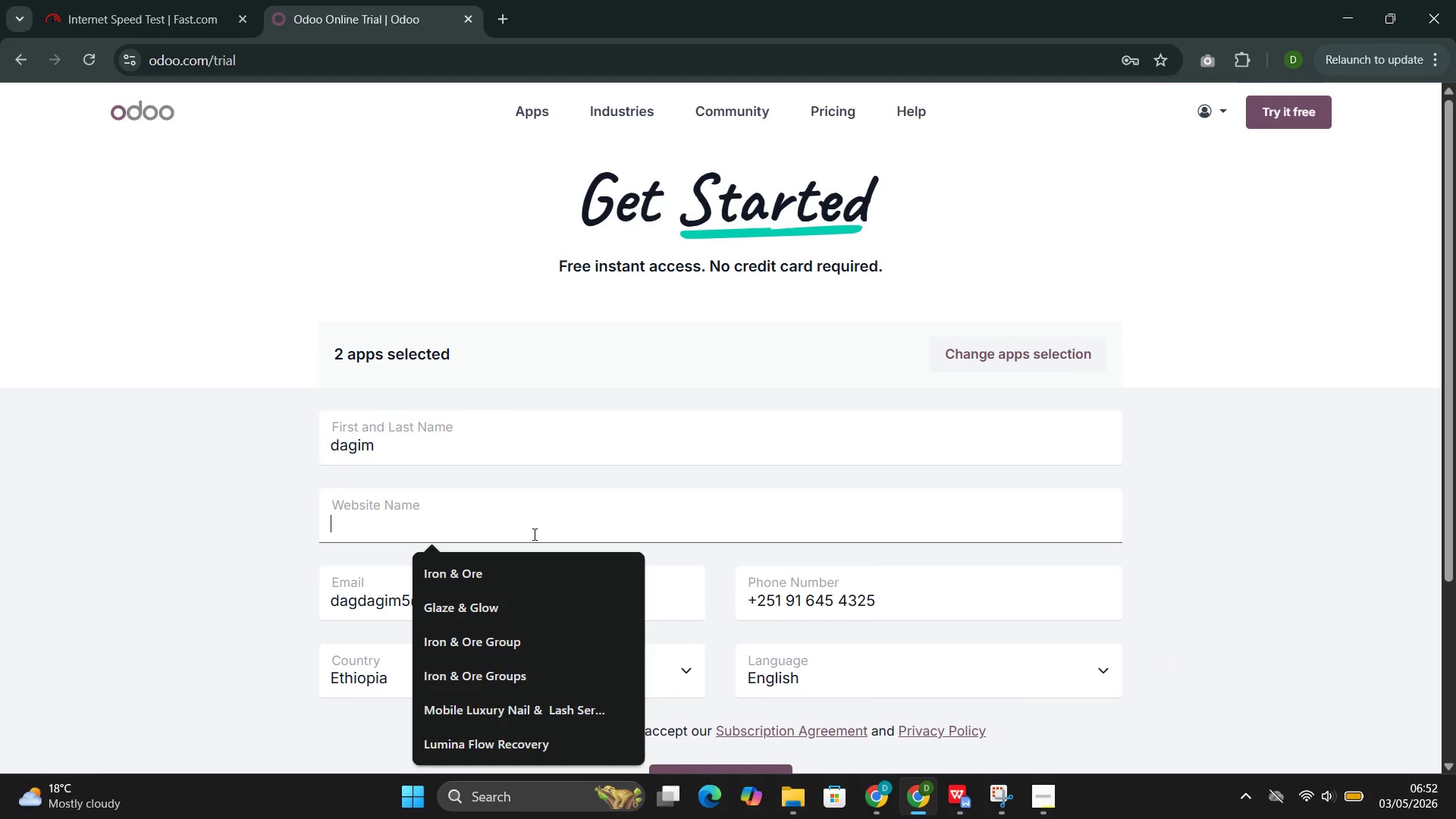 
key(Control+V)
 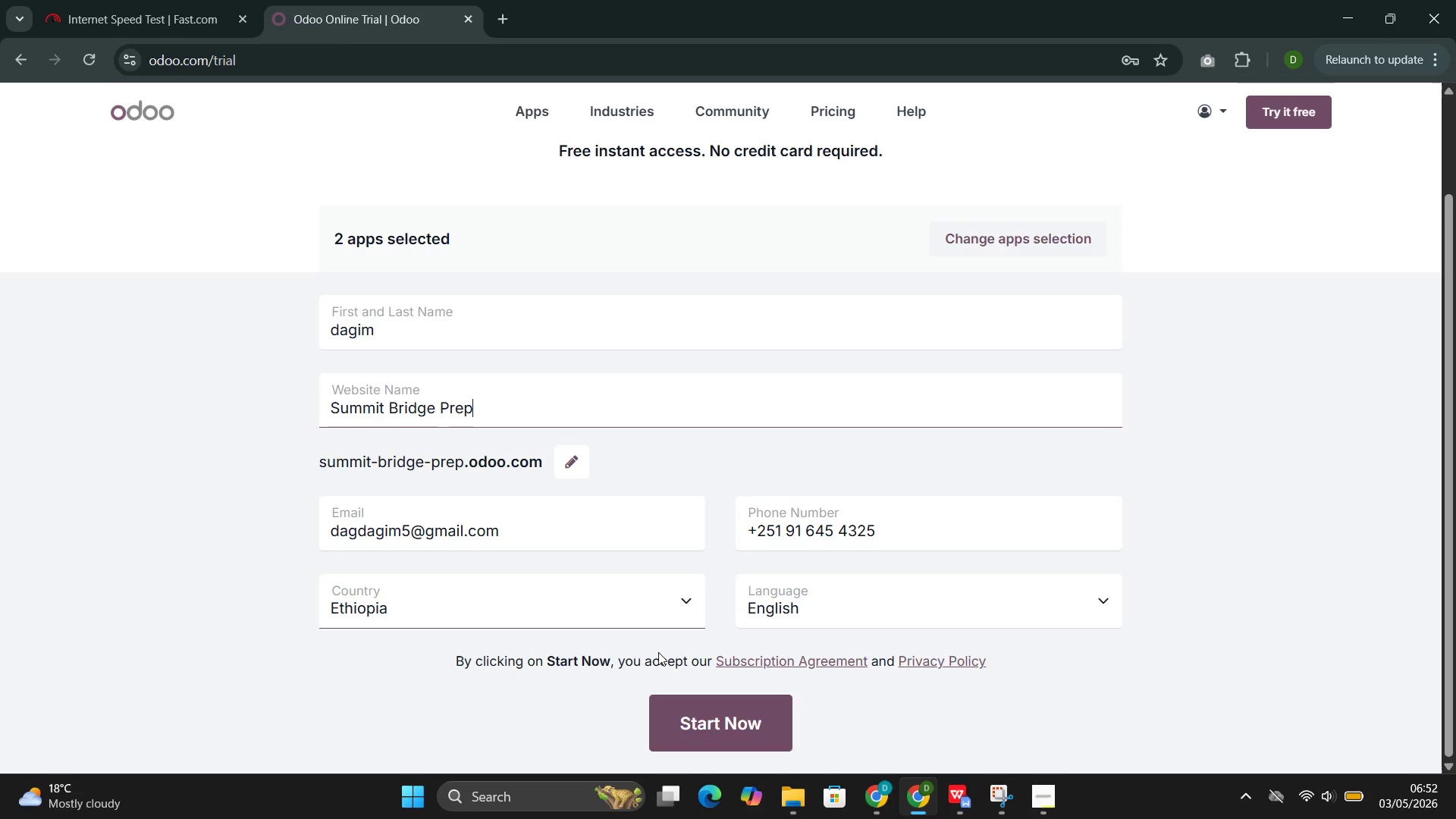 
left_click([688, 717])
 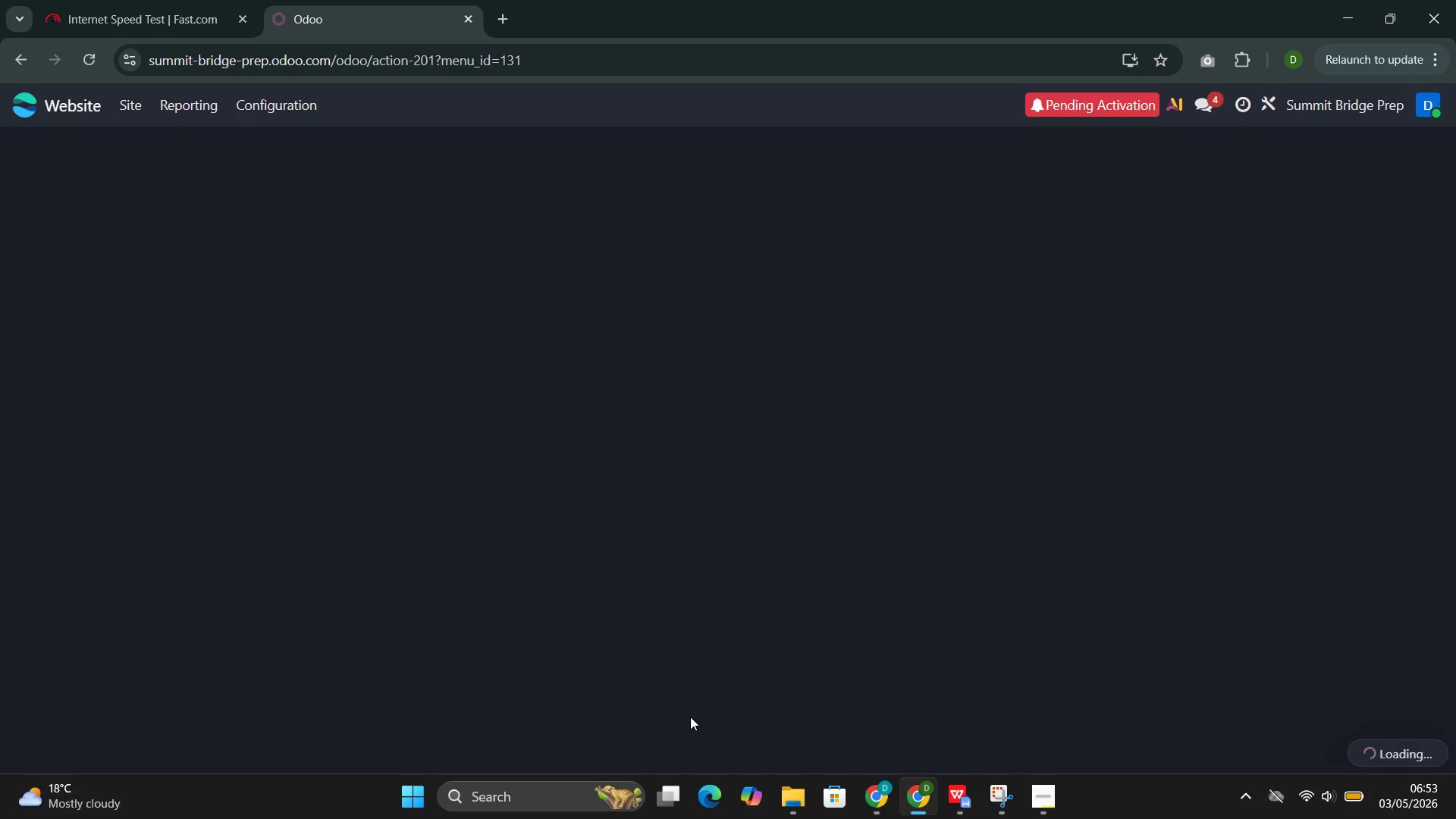 
wait(41.59)
 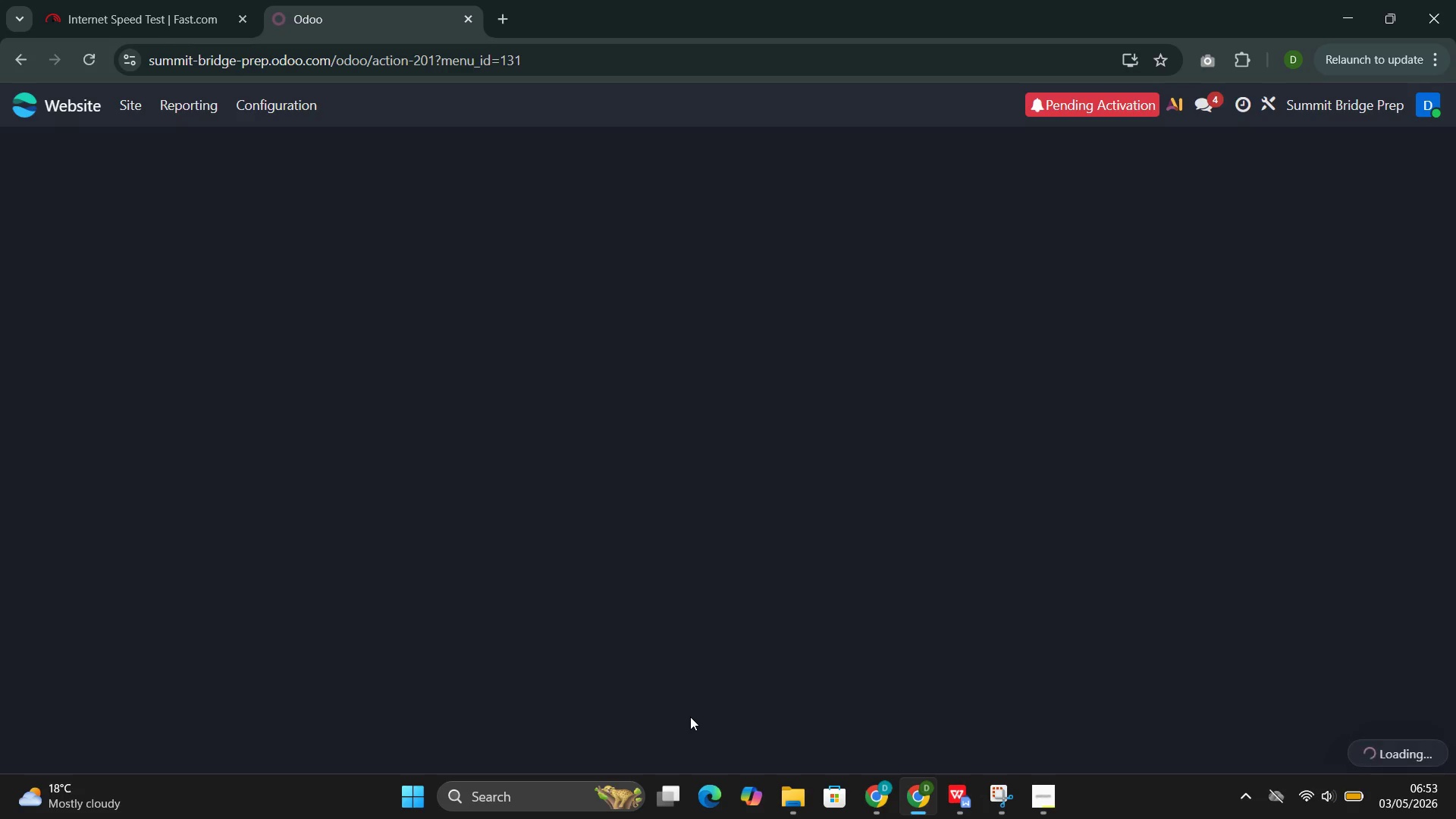 
left_click([180, 517])
 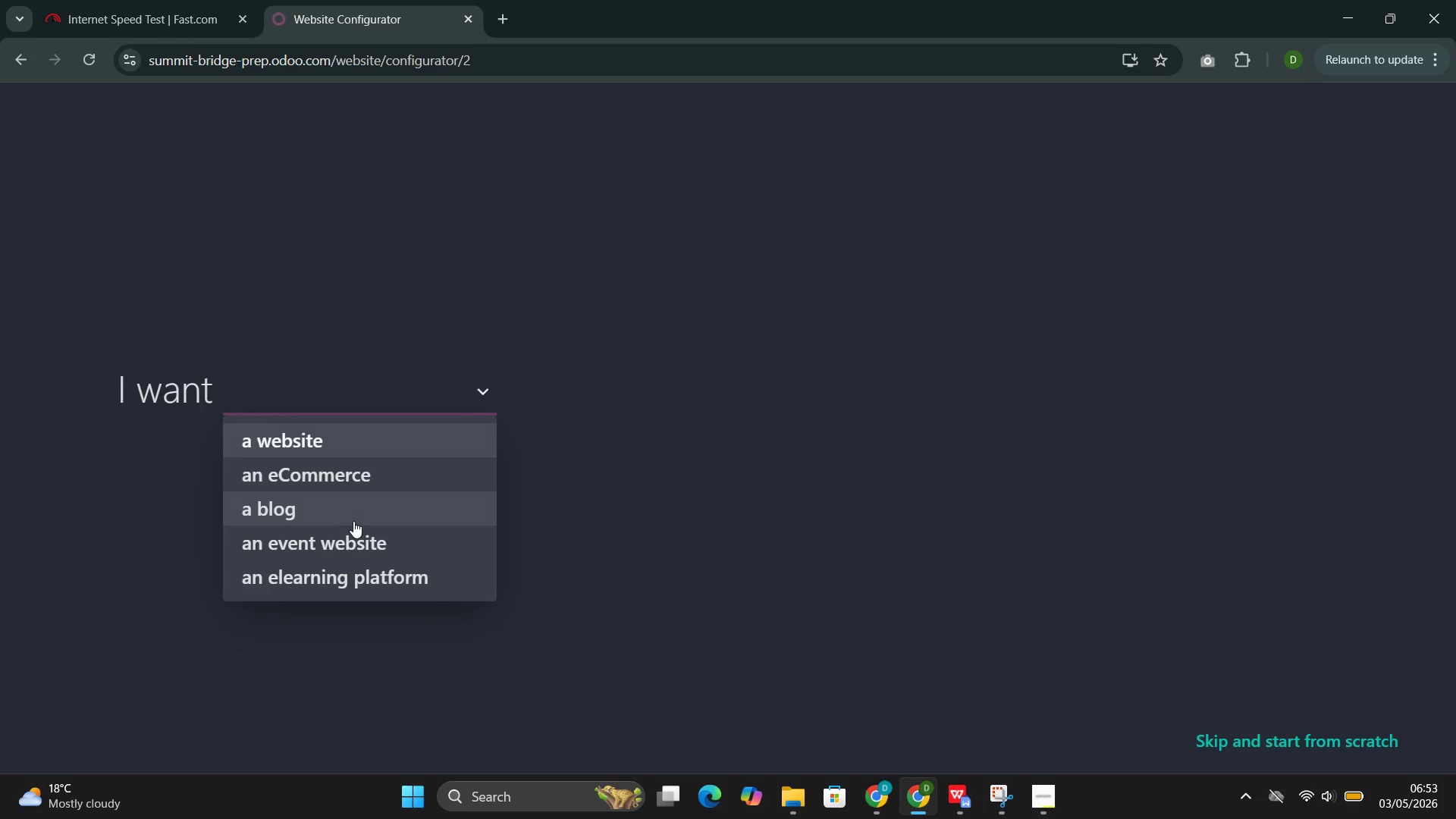 
left_click([353, 520])
 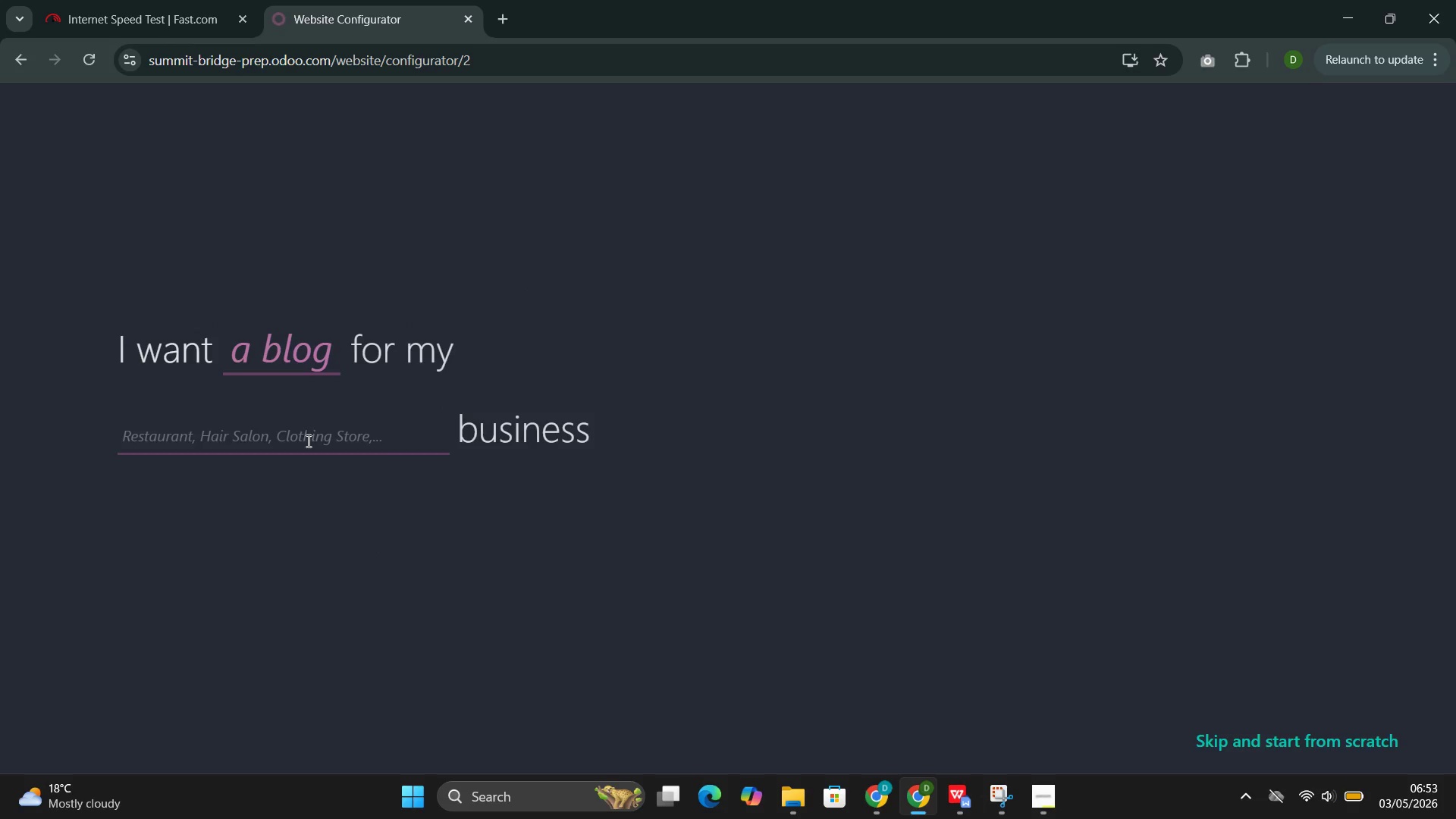 
left_click([309, 443])
 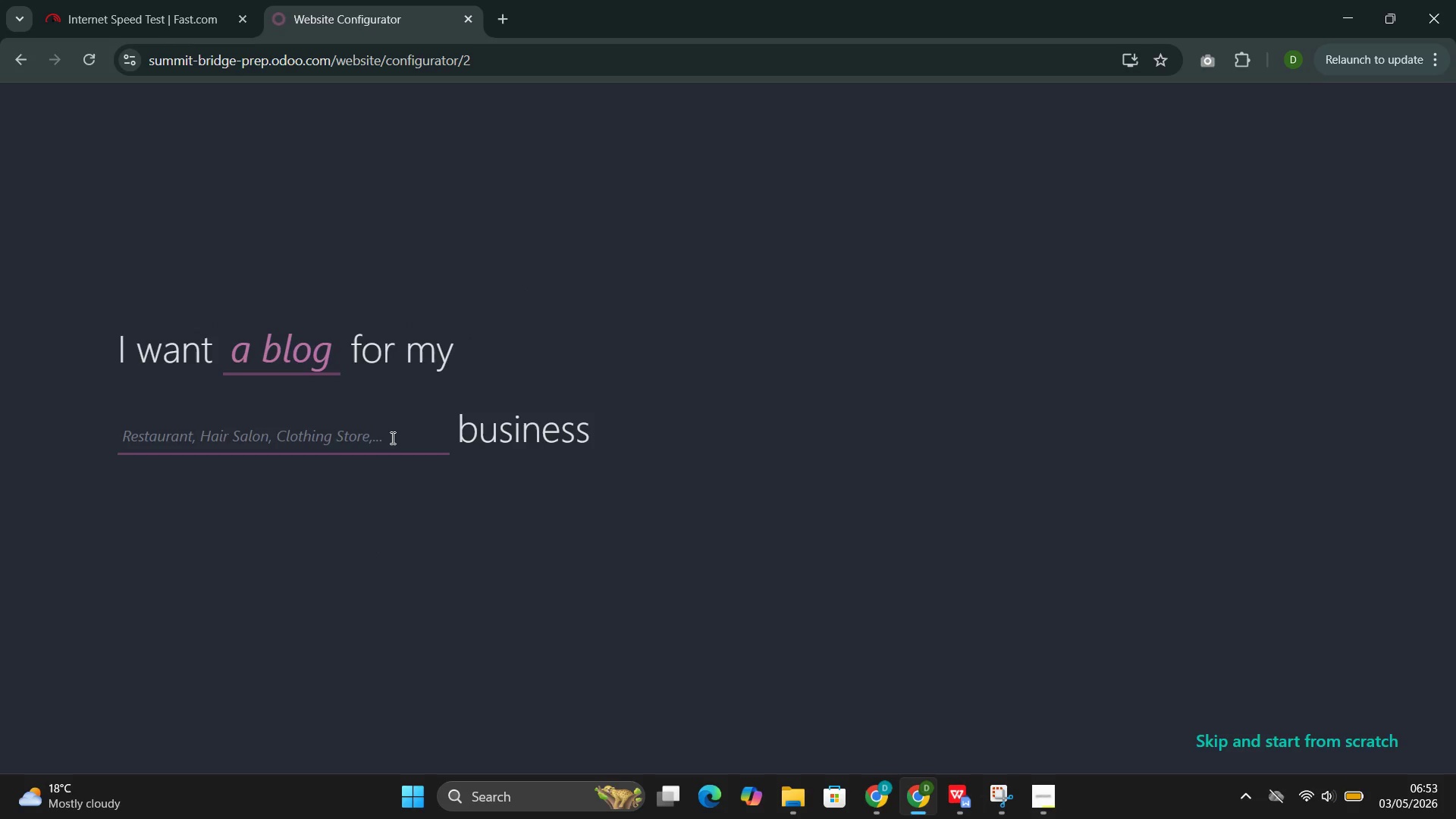 
type(education)
 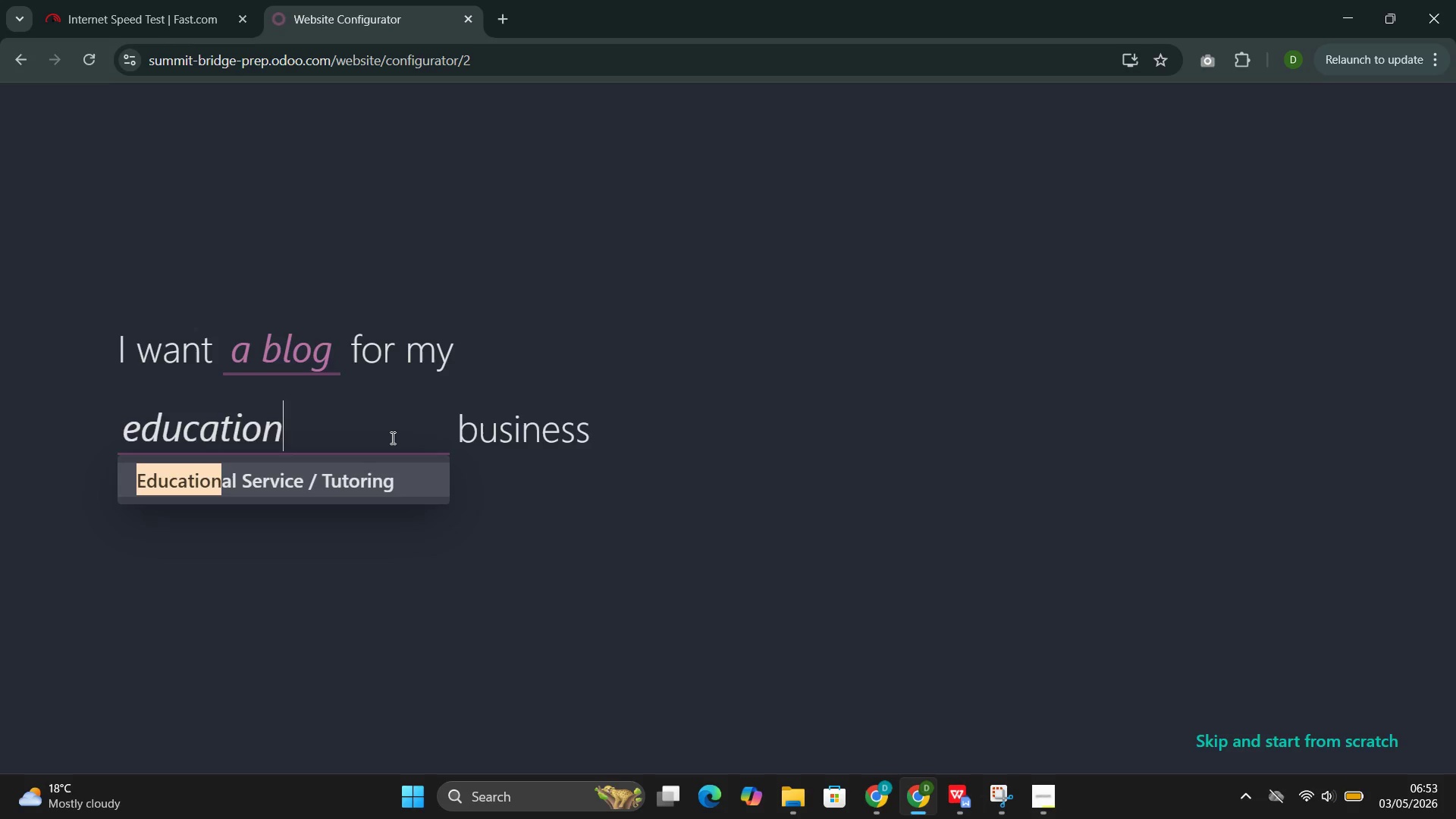 
left_click([300, 482])
 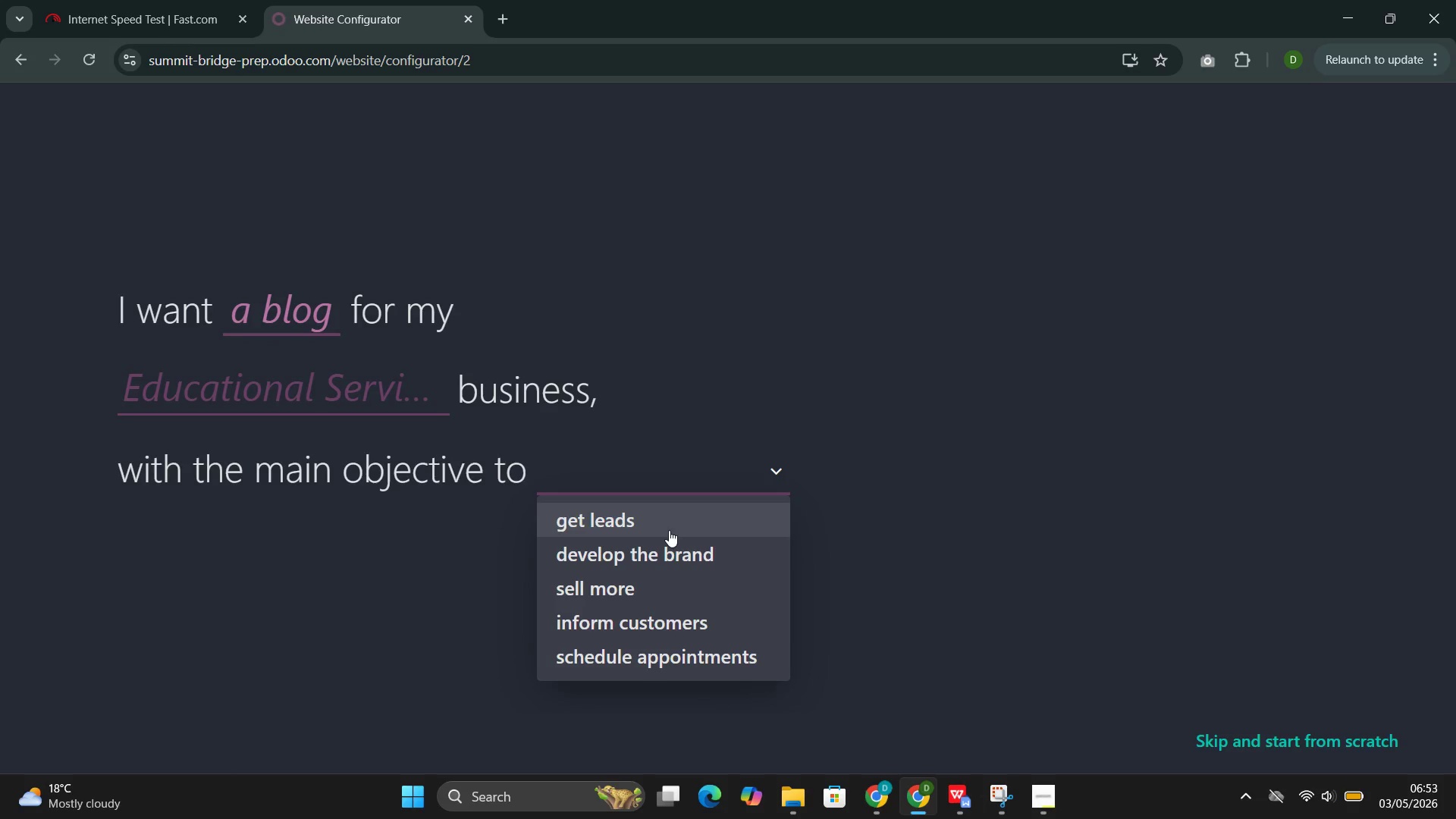 
left_click([669, 530])
 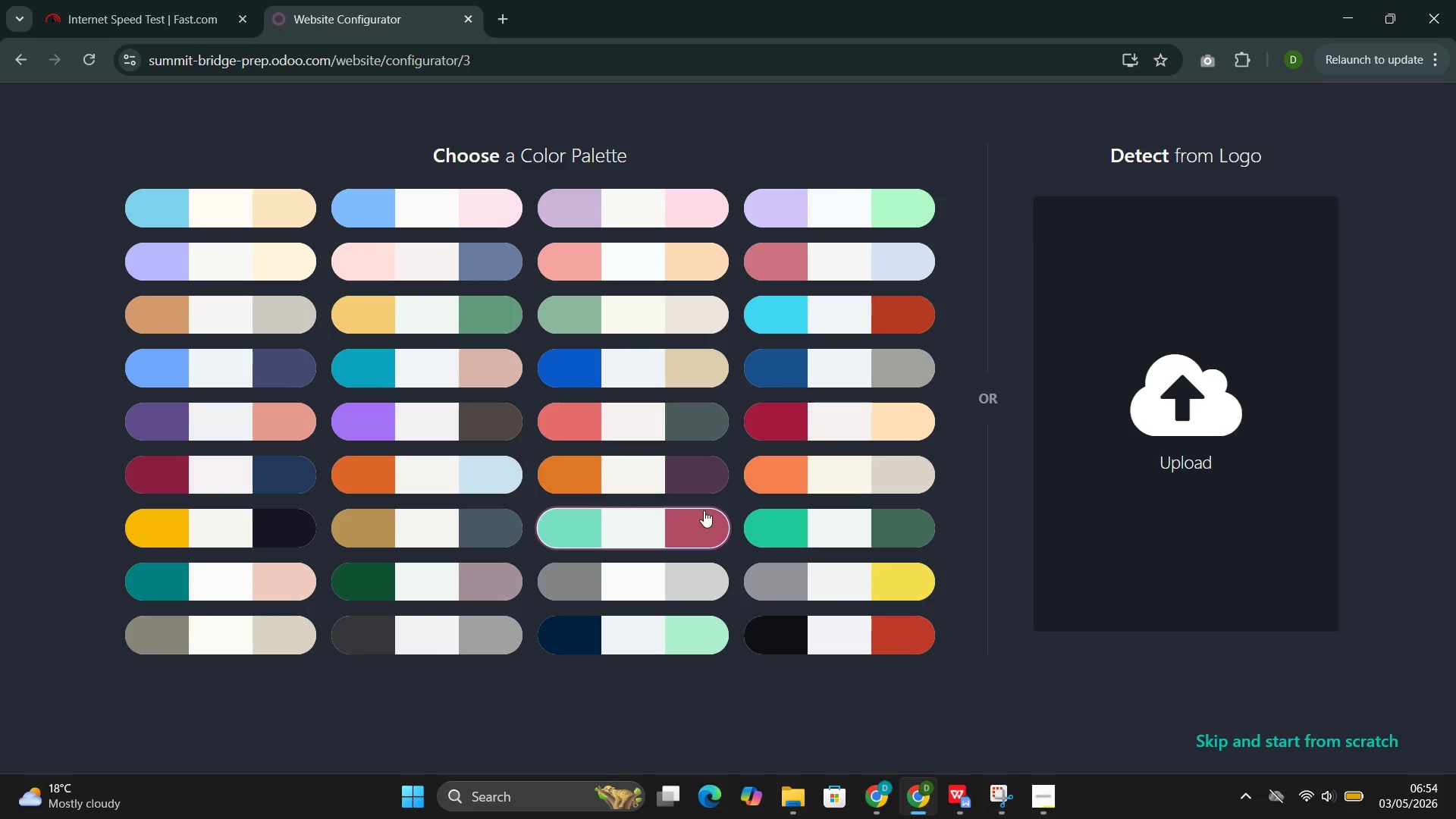 
wait(7.58)
 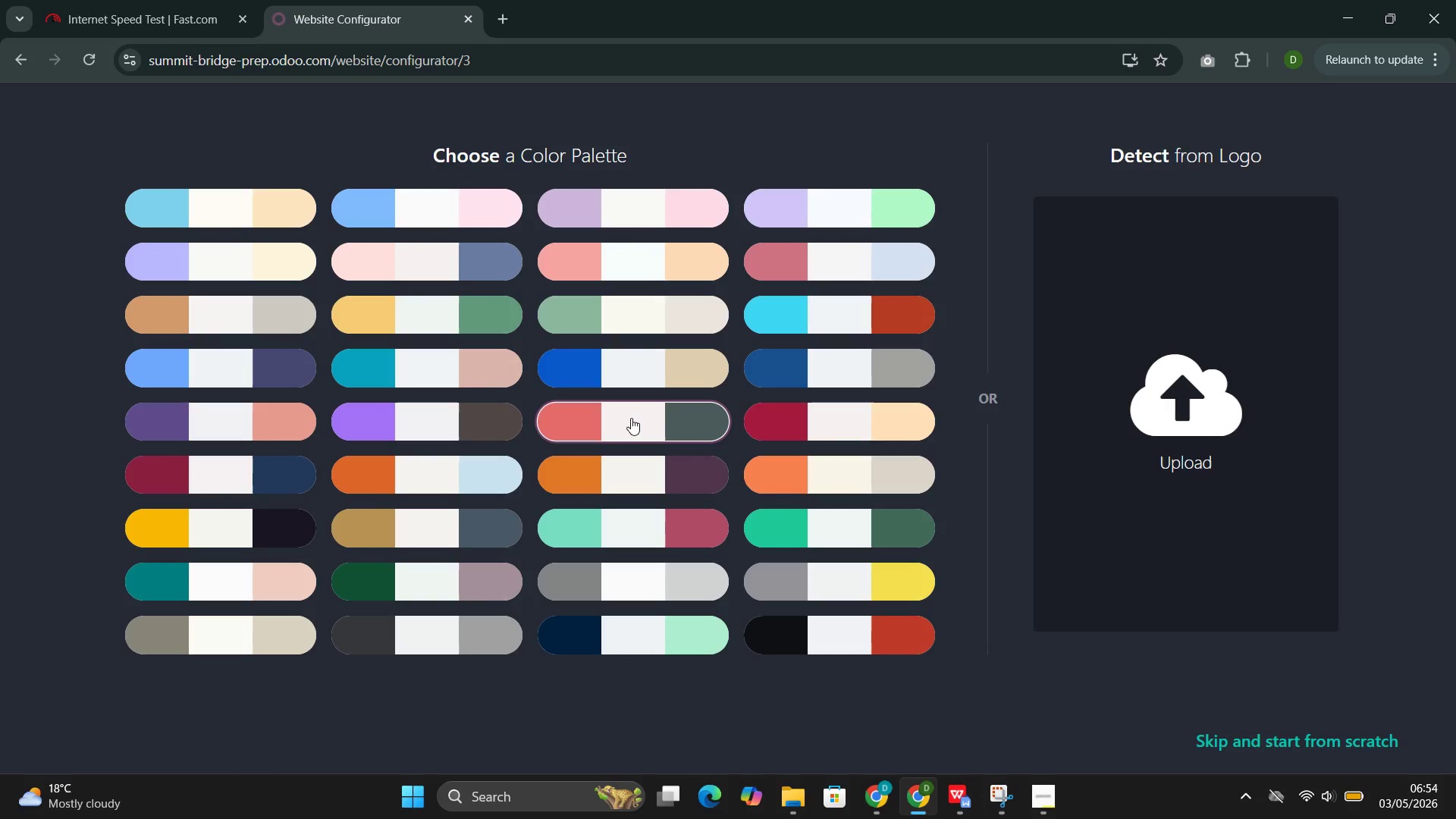 
left_click([842, 540])
 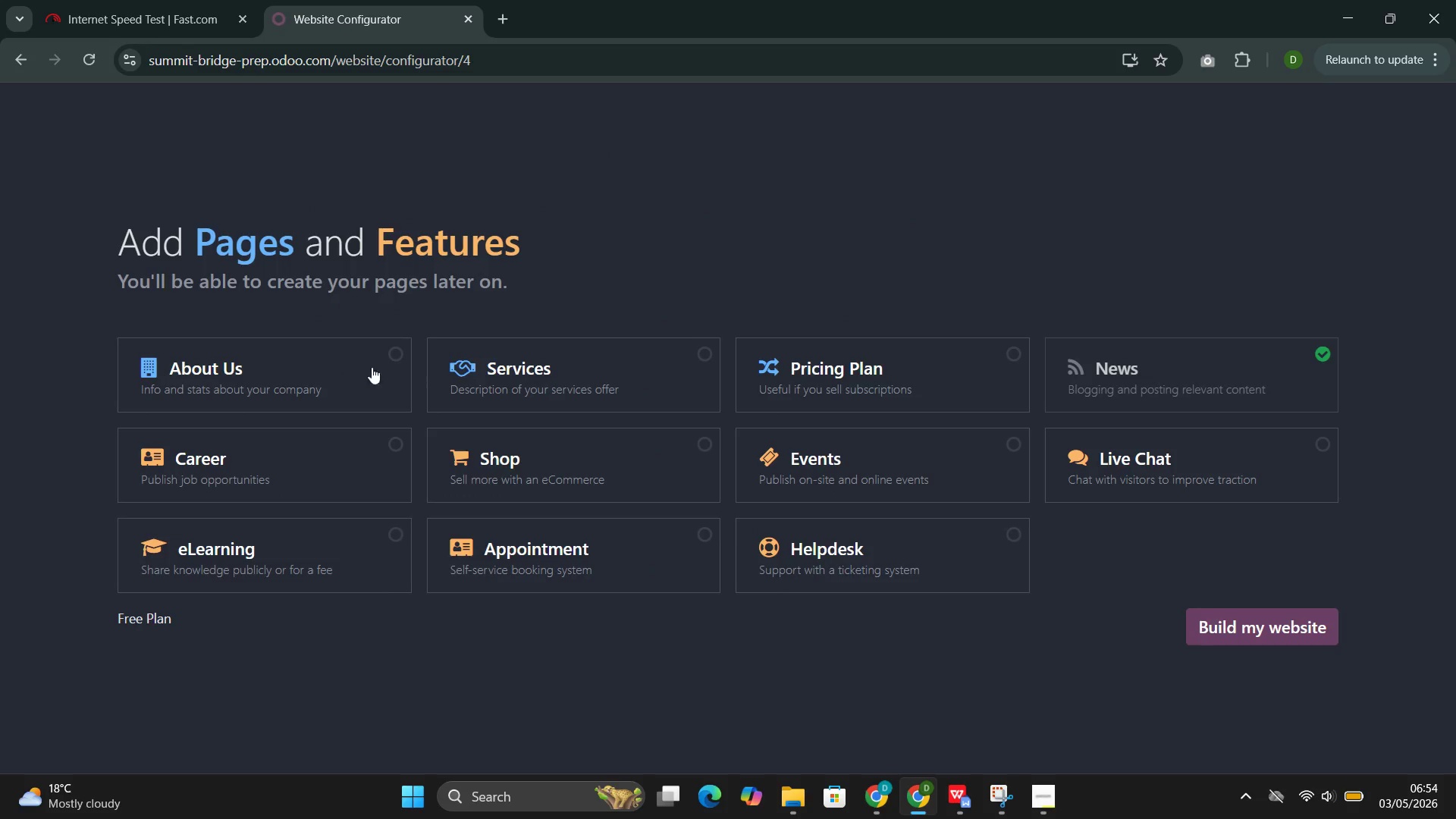 
left_click([305, 362])
 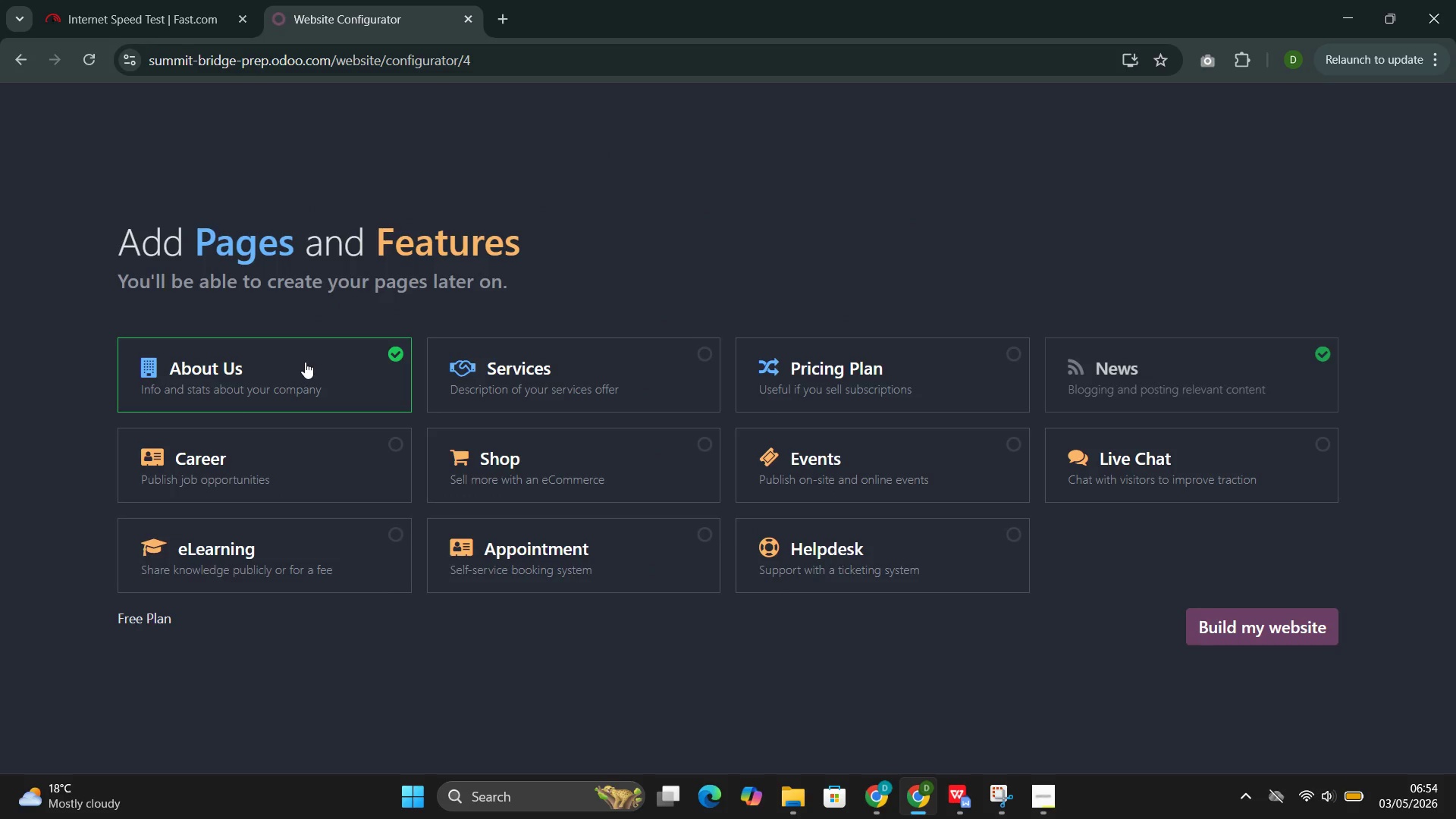 
wait(5.53)
 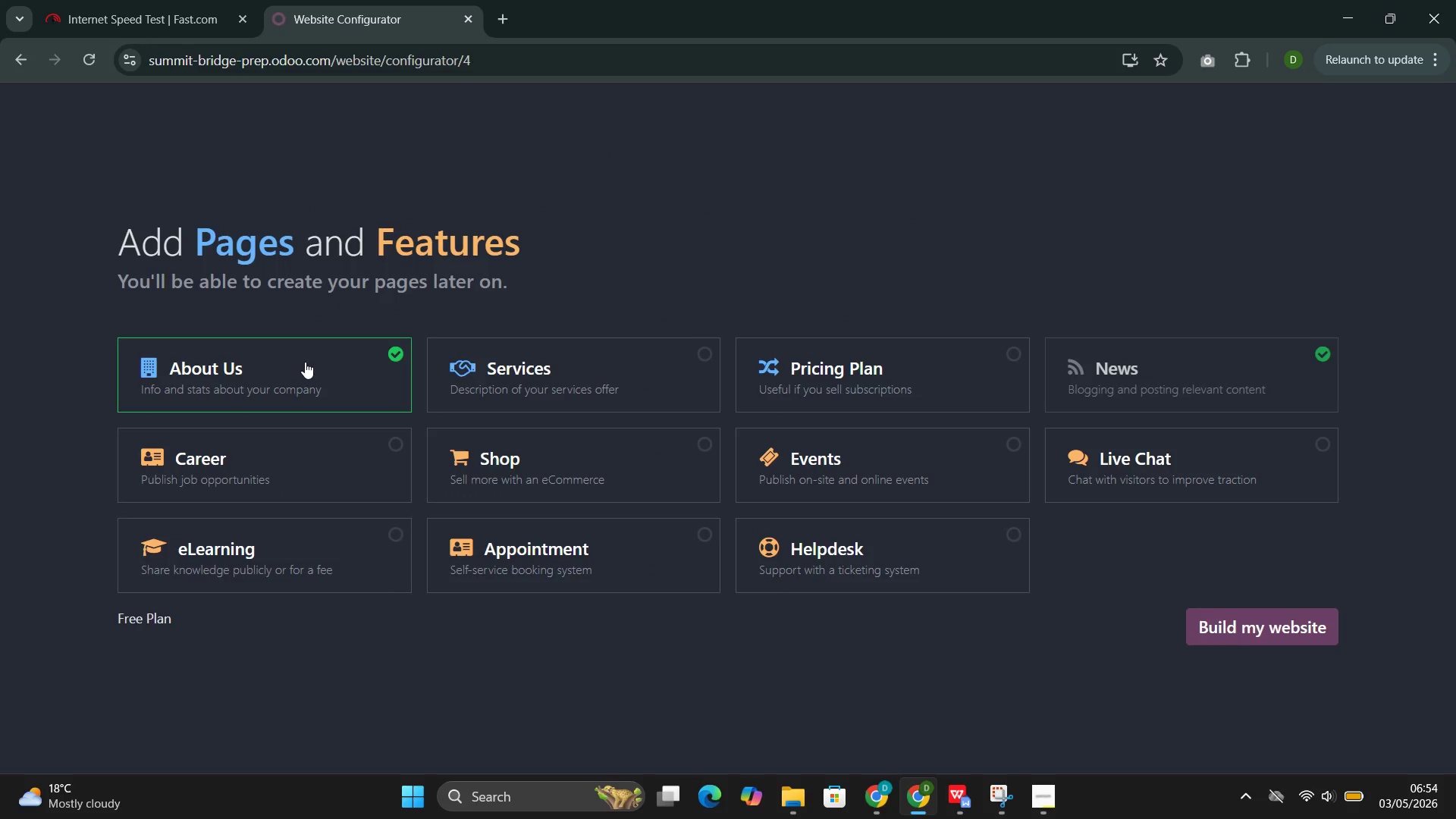 
left_click([661, 384])
 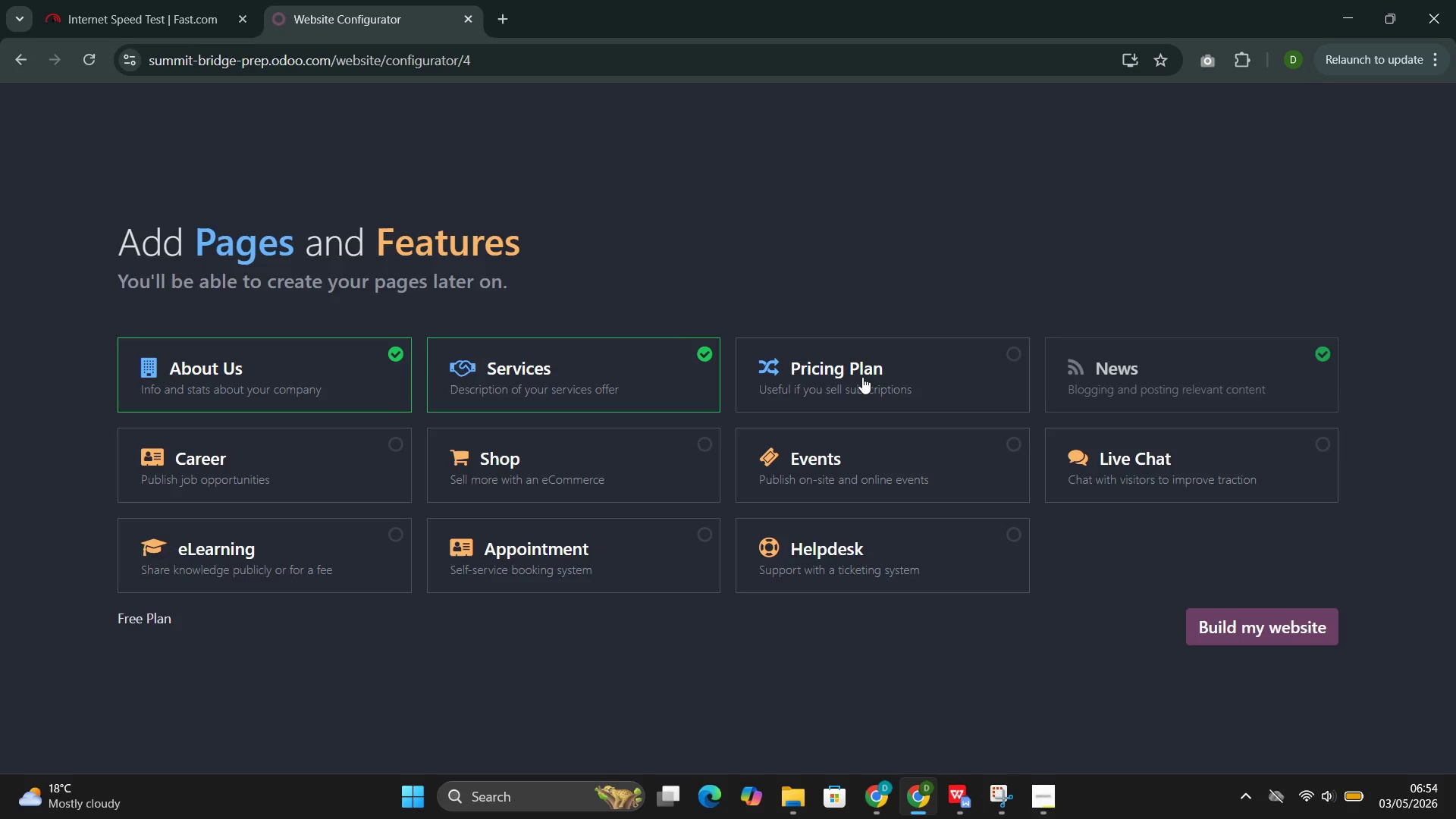 
left_click([863, 377])
 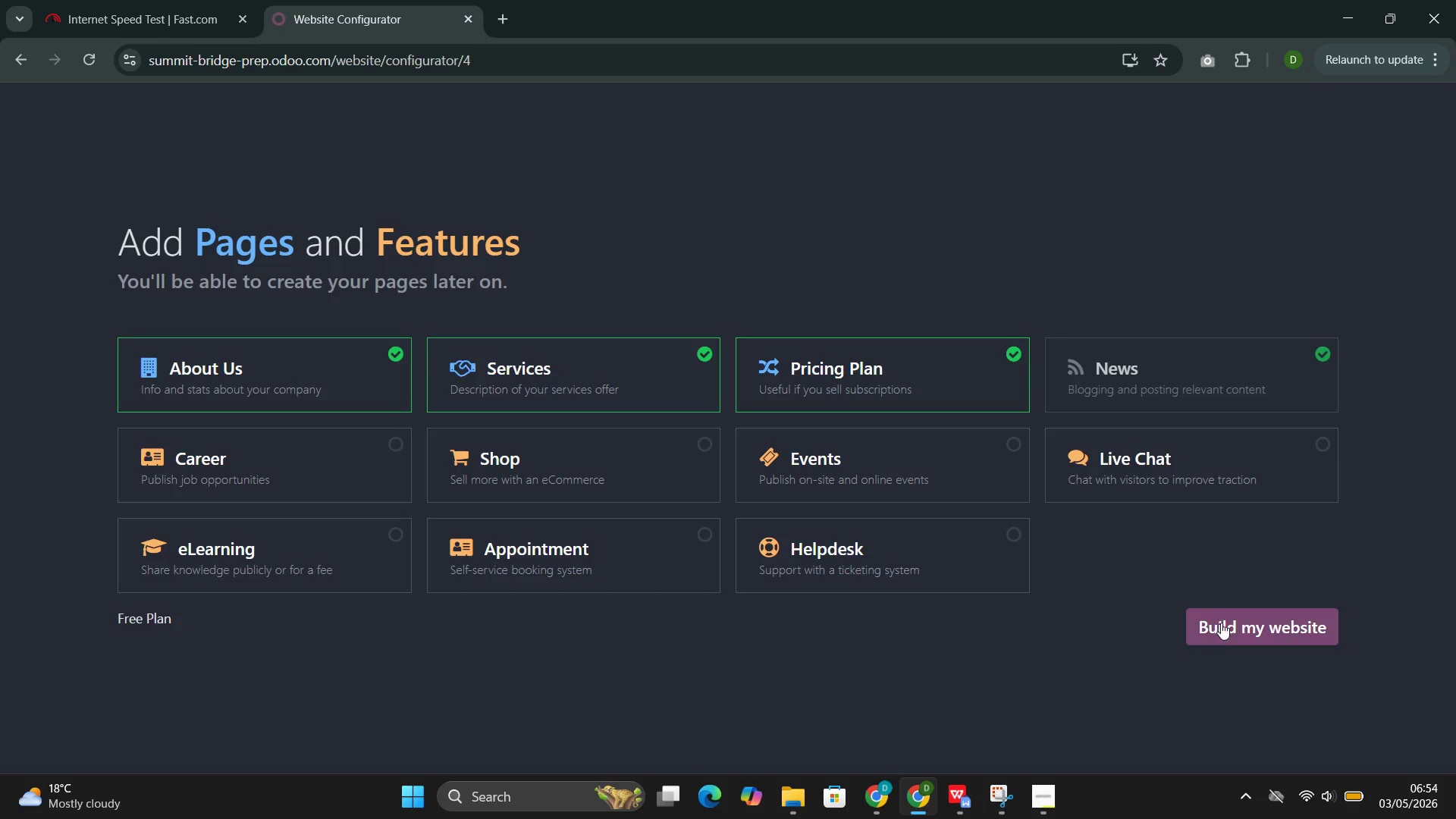 
left_click([1224, 625])
 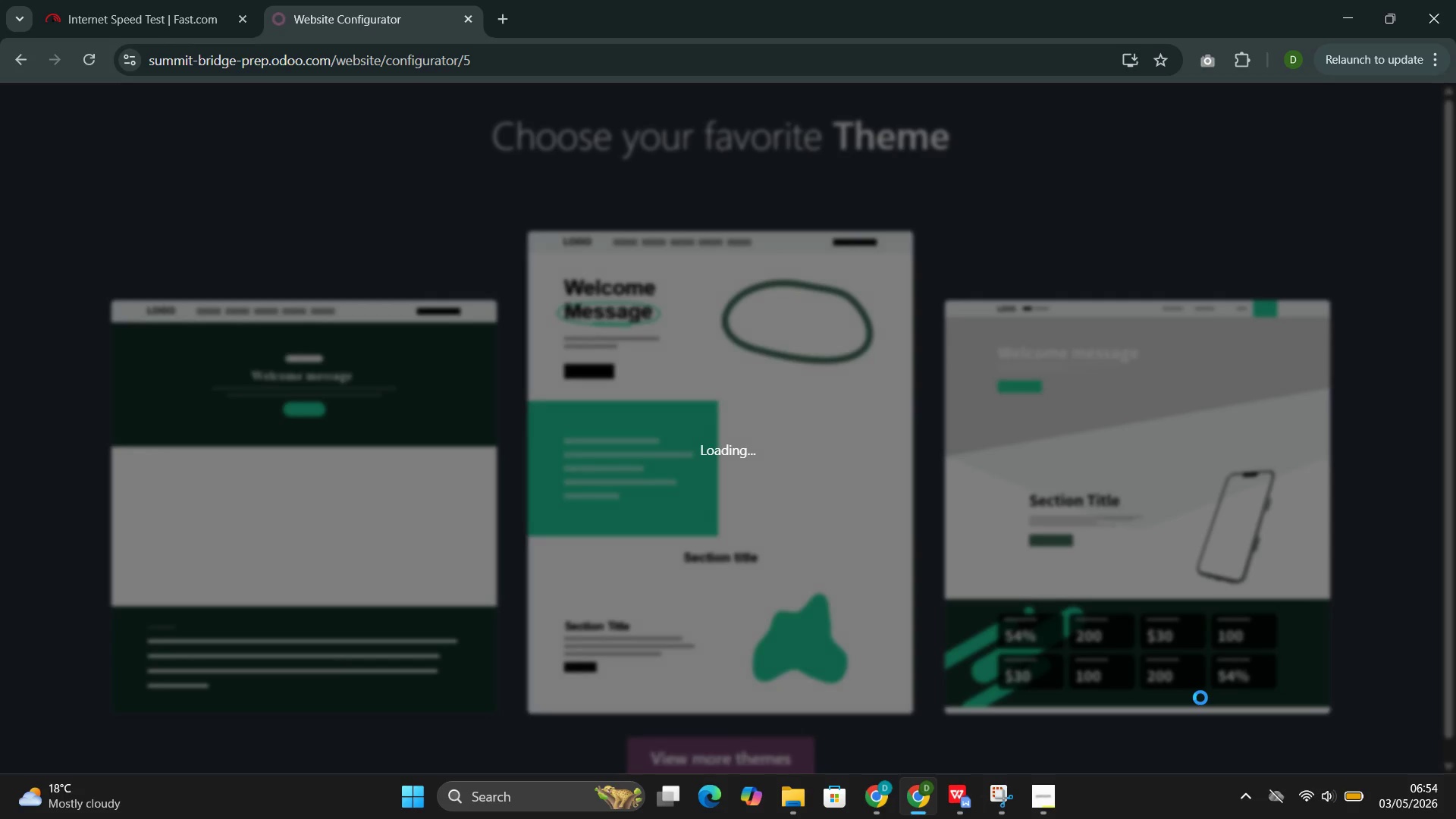 
wait(5.51)
 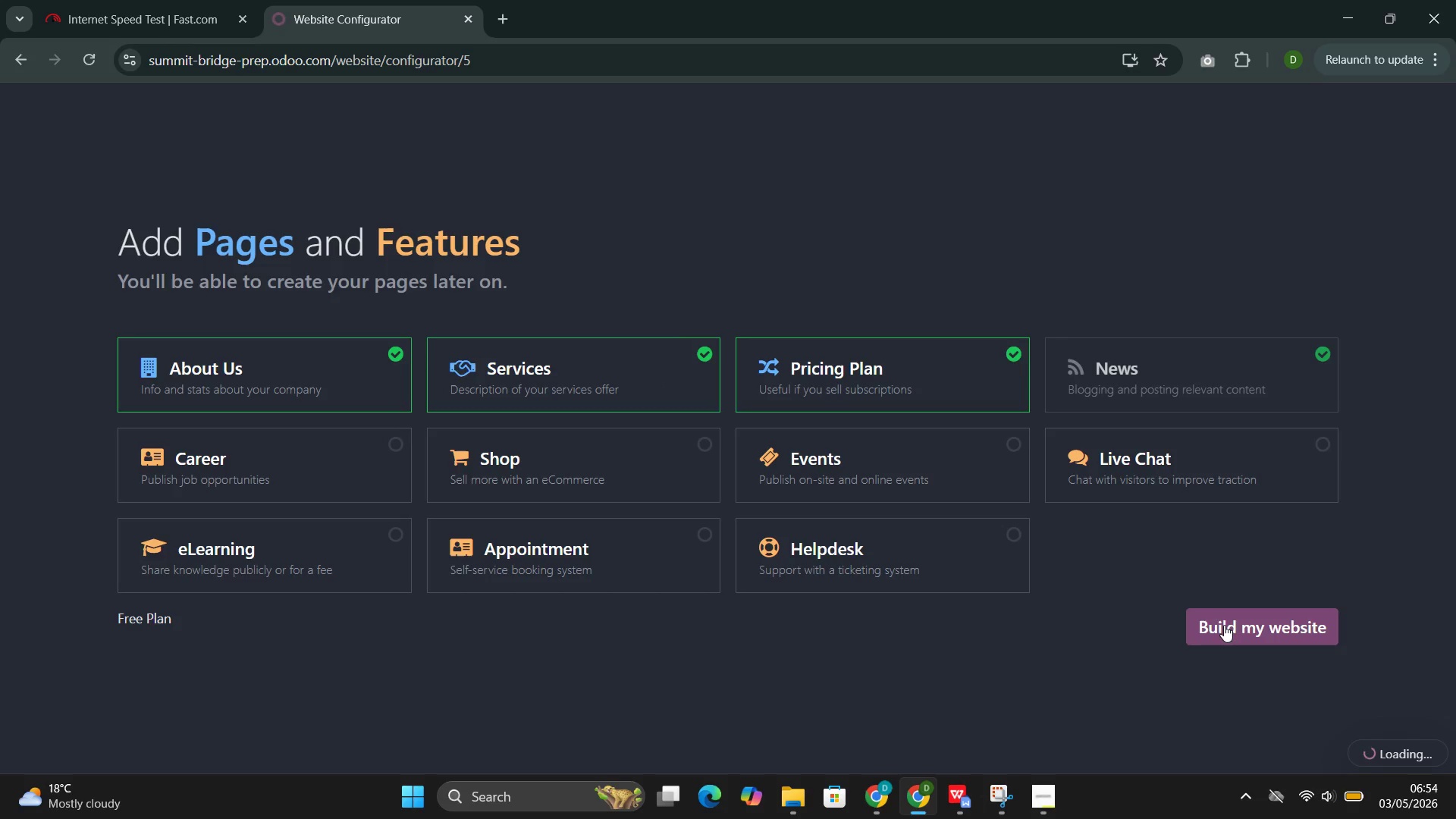 
mouse_move([734, 441])
 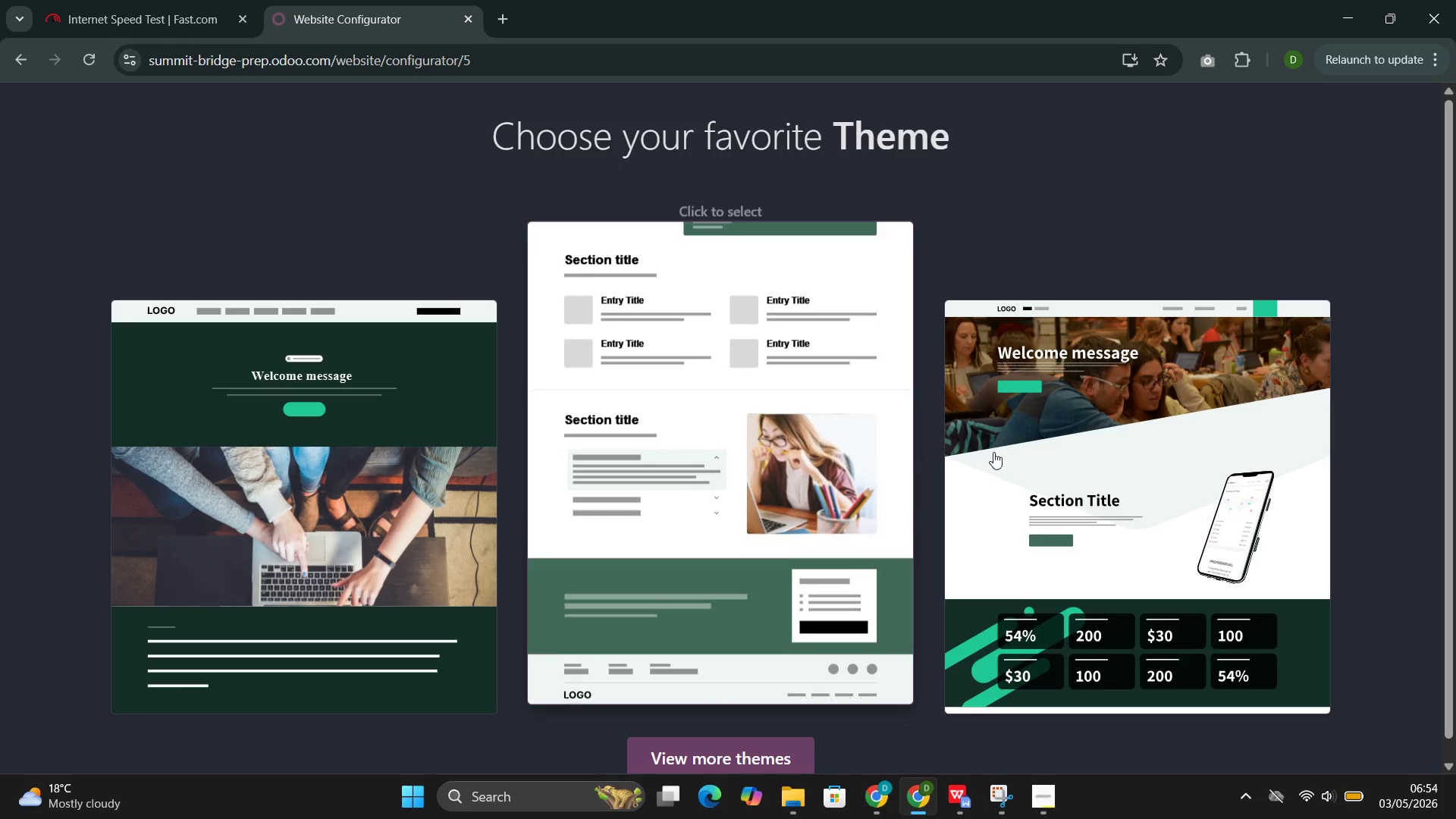 
mouse_move([1008, 462])
 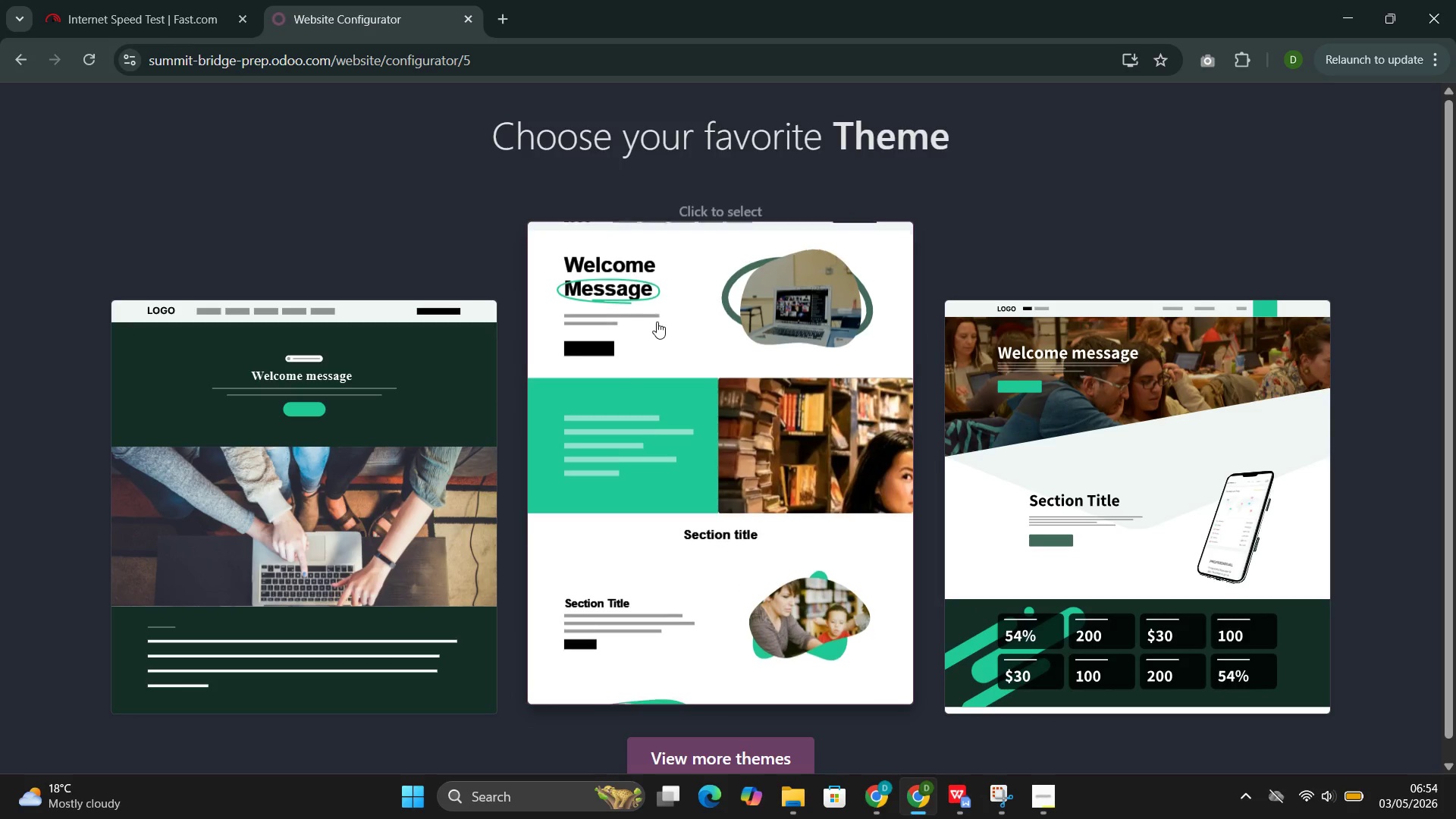 
left_click([657, 322])
 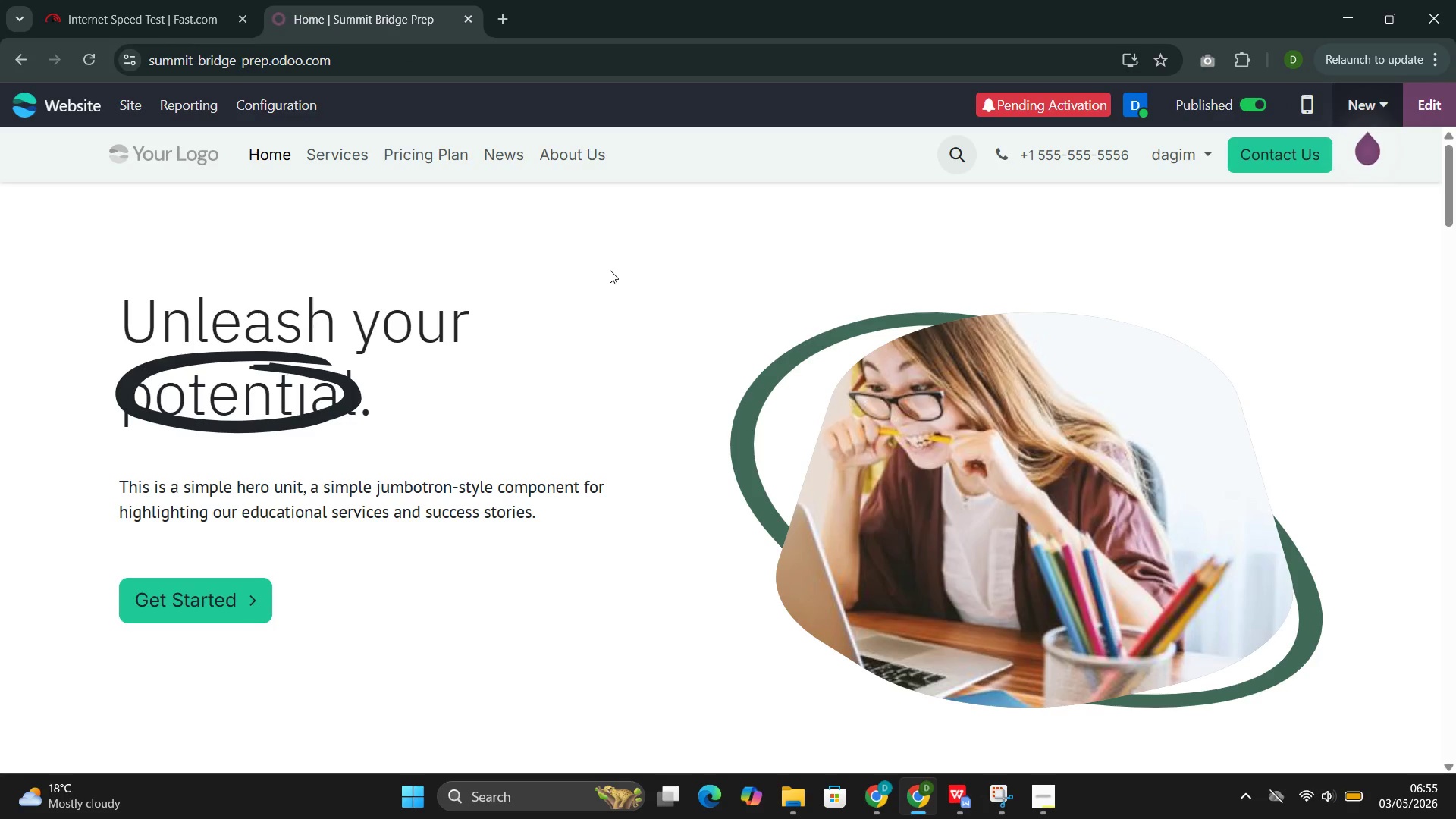 
wait(64.67)
 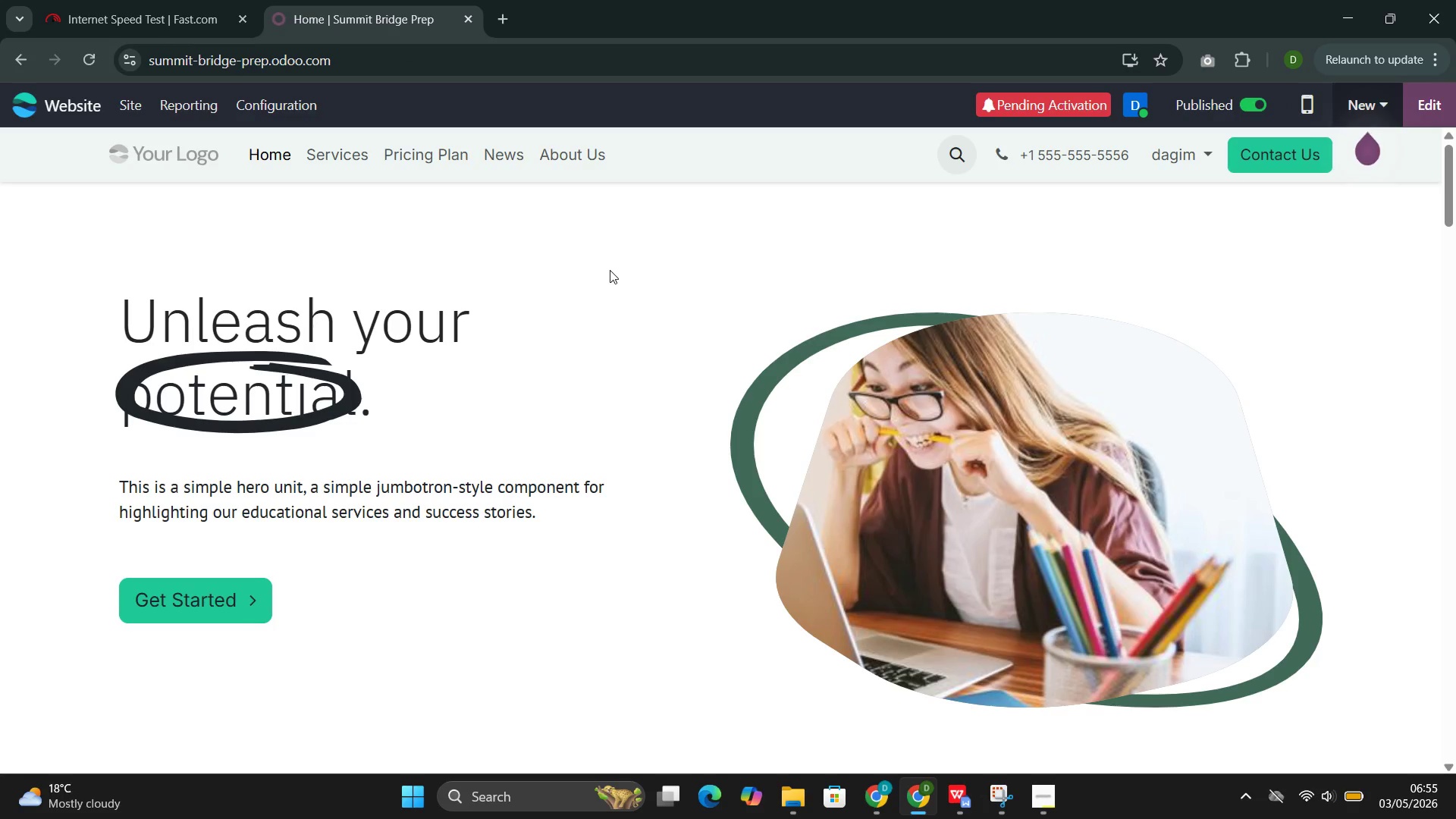 
left_click([1389, 199])
 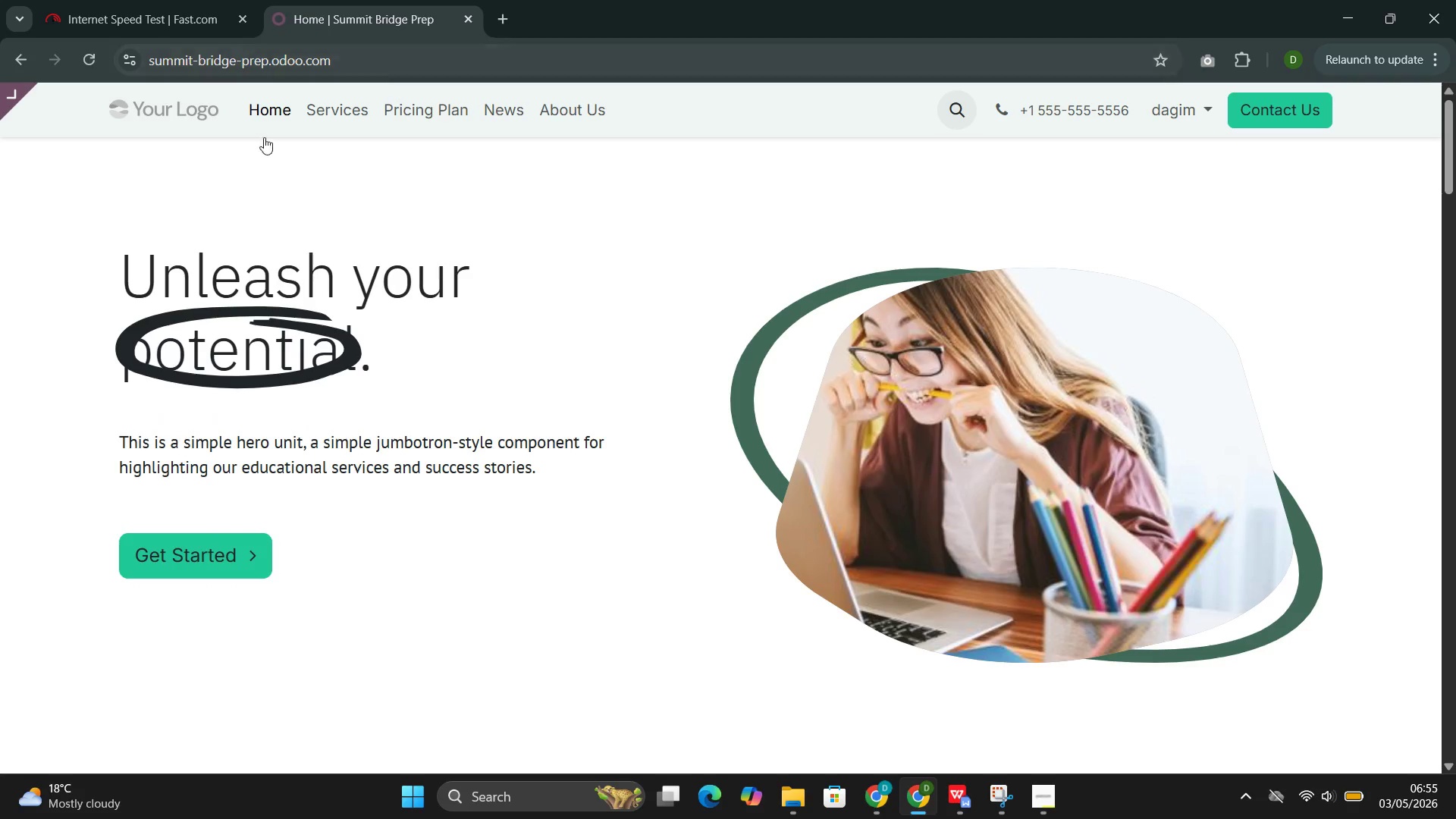 
wait(5.23)
 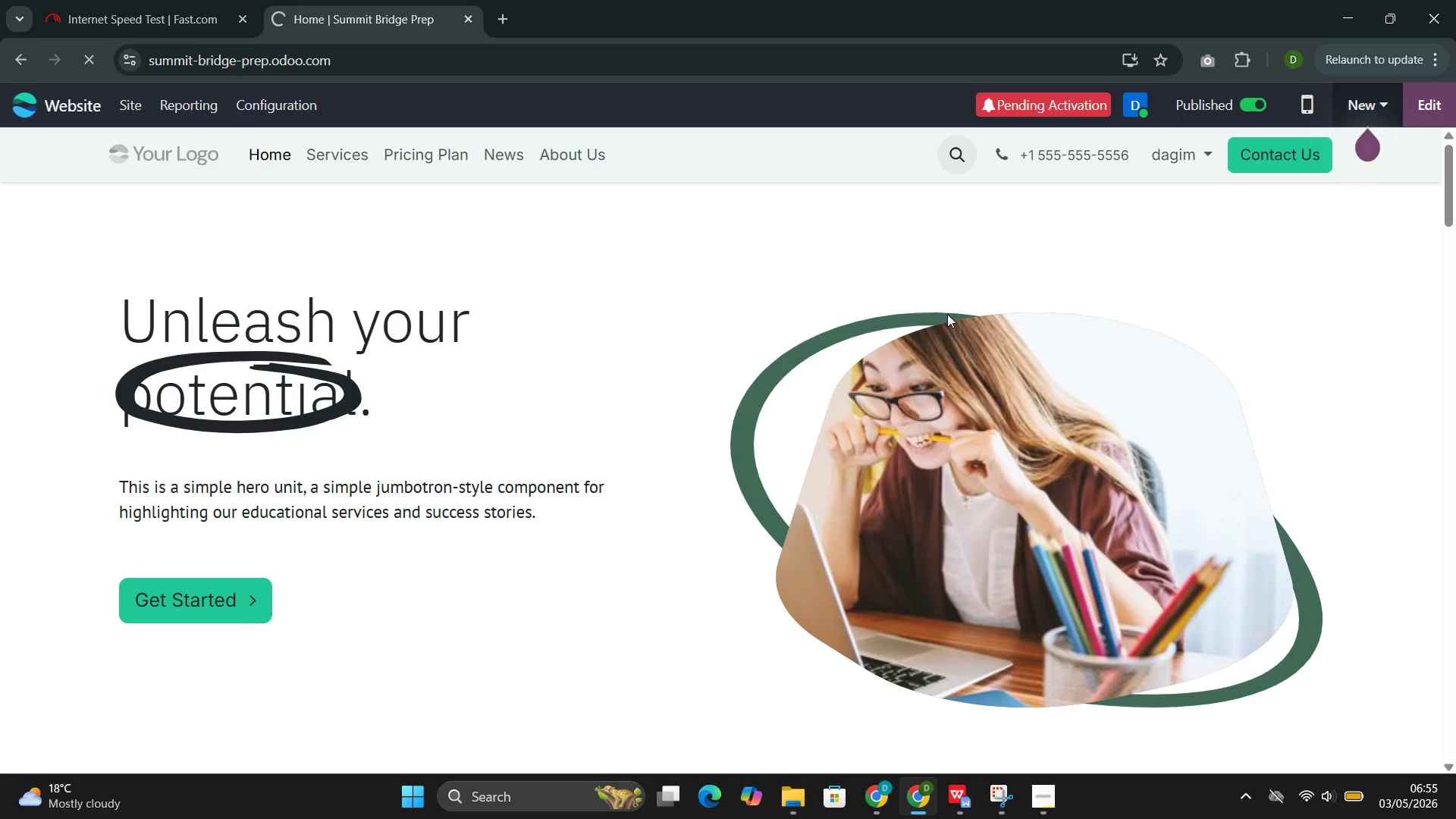 
left_click([79, 101])
 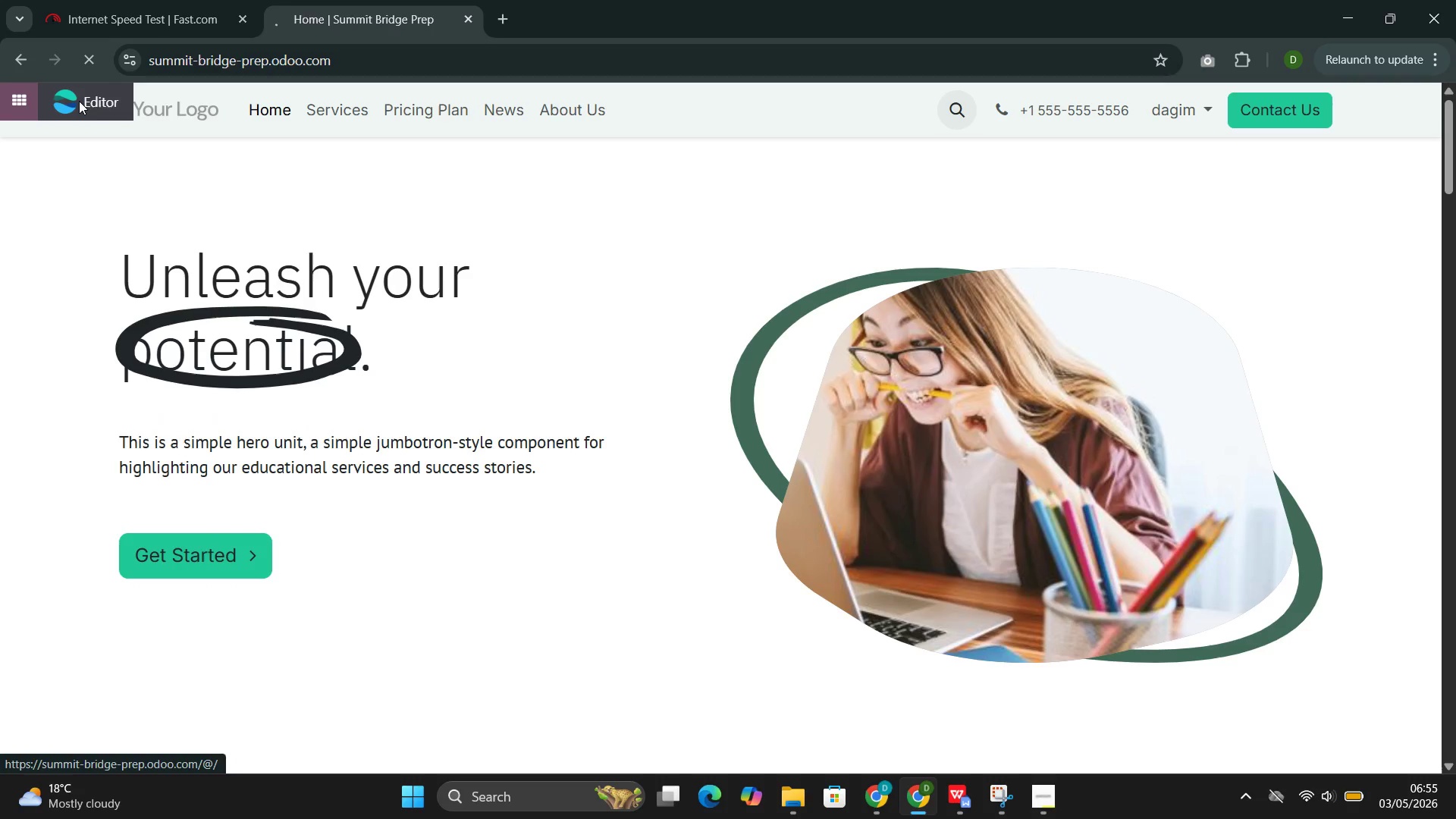 
mouse_move([256, 193])
 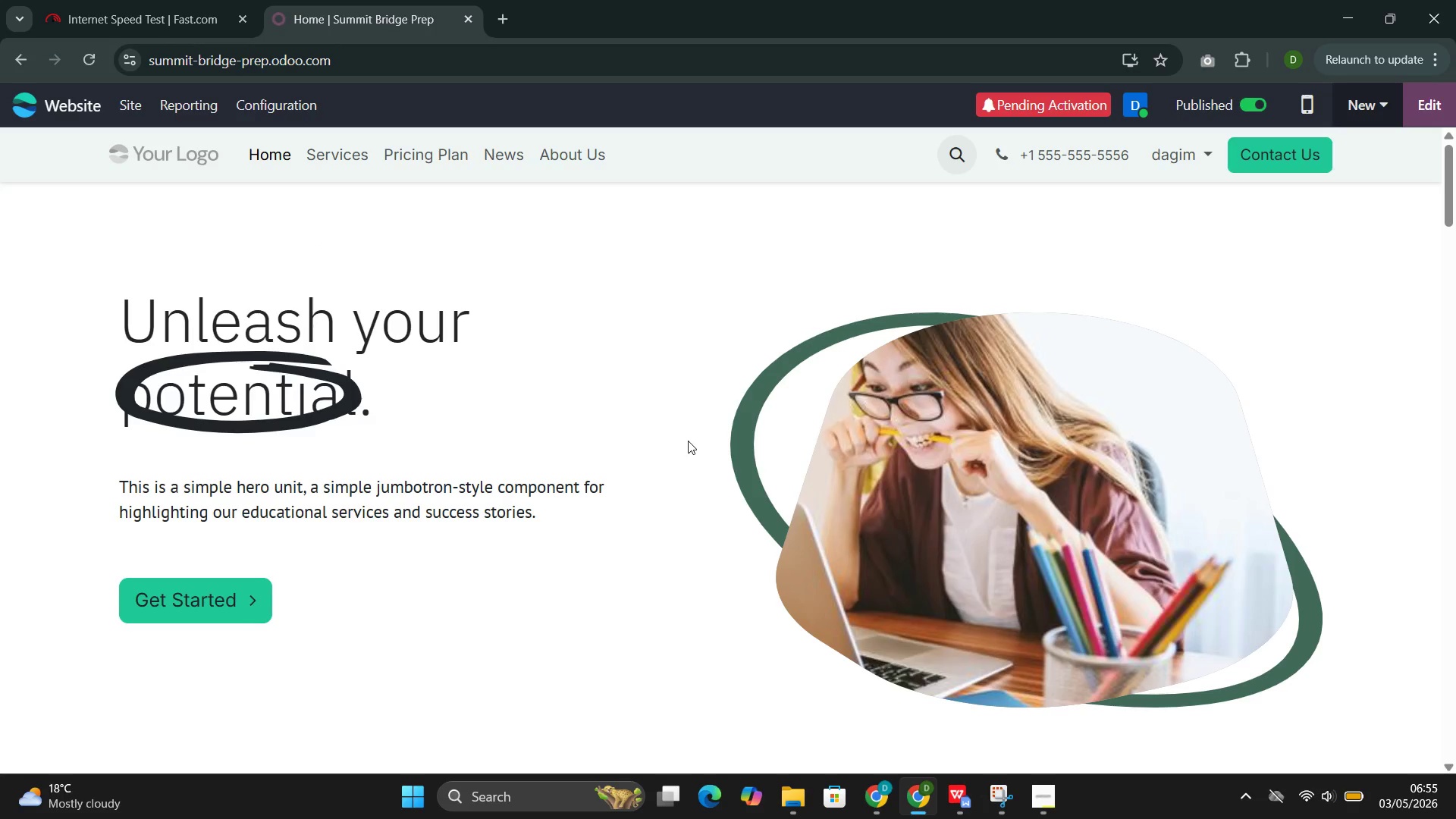 
wait(10.51)
 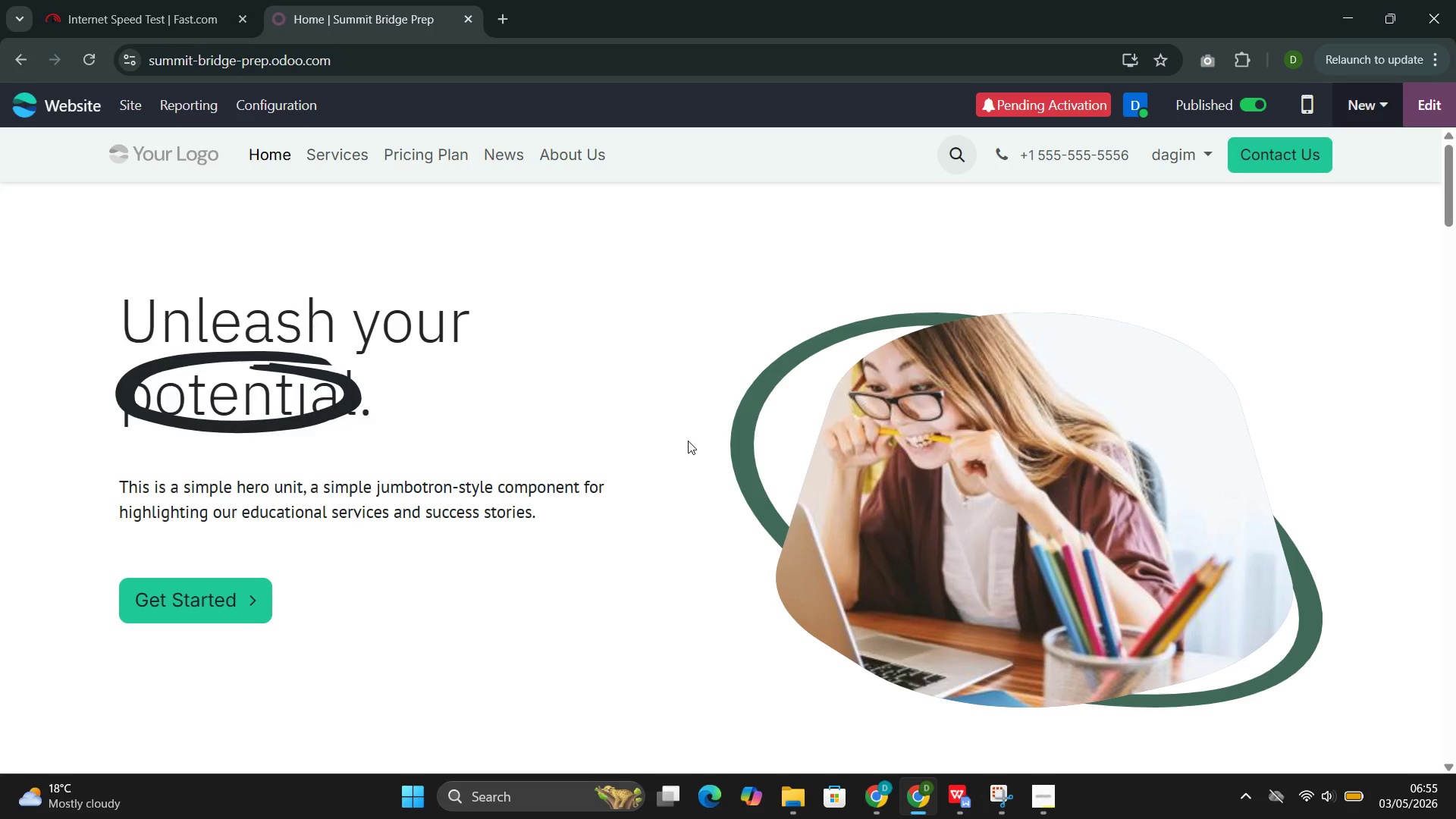 
left_click([268, 105])
 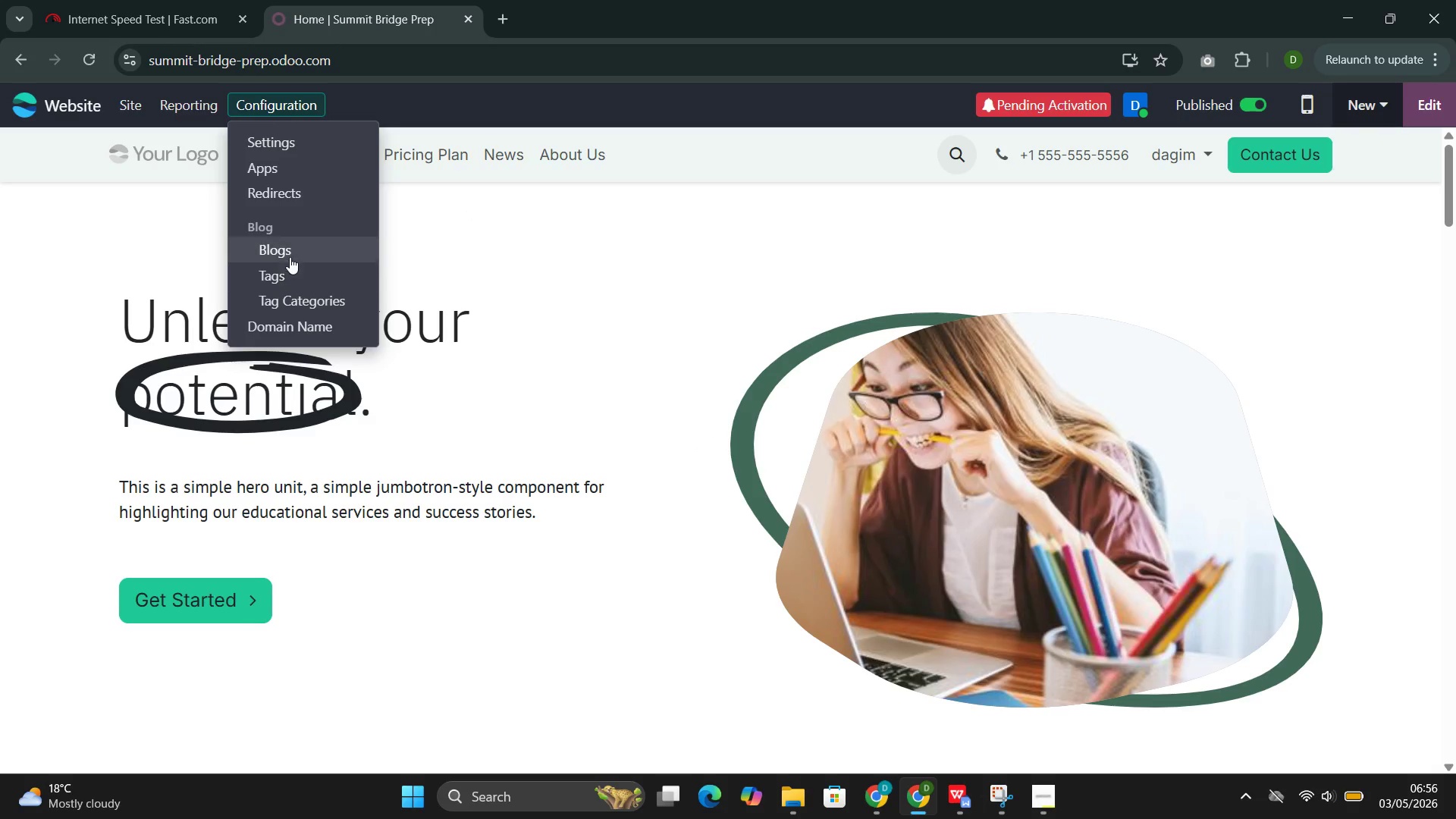 
left_click([290, 259])
 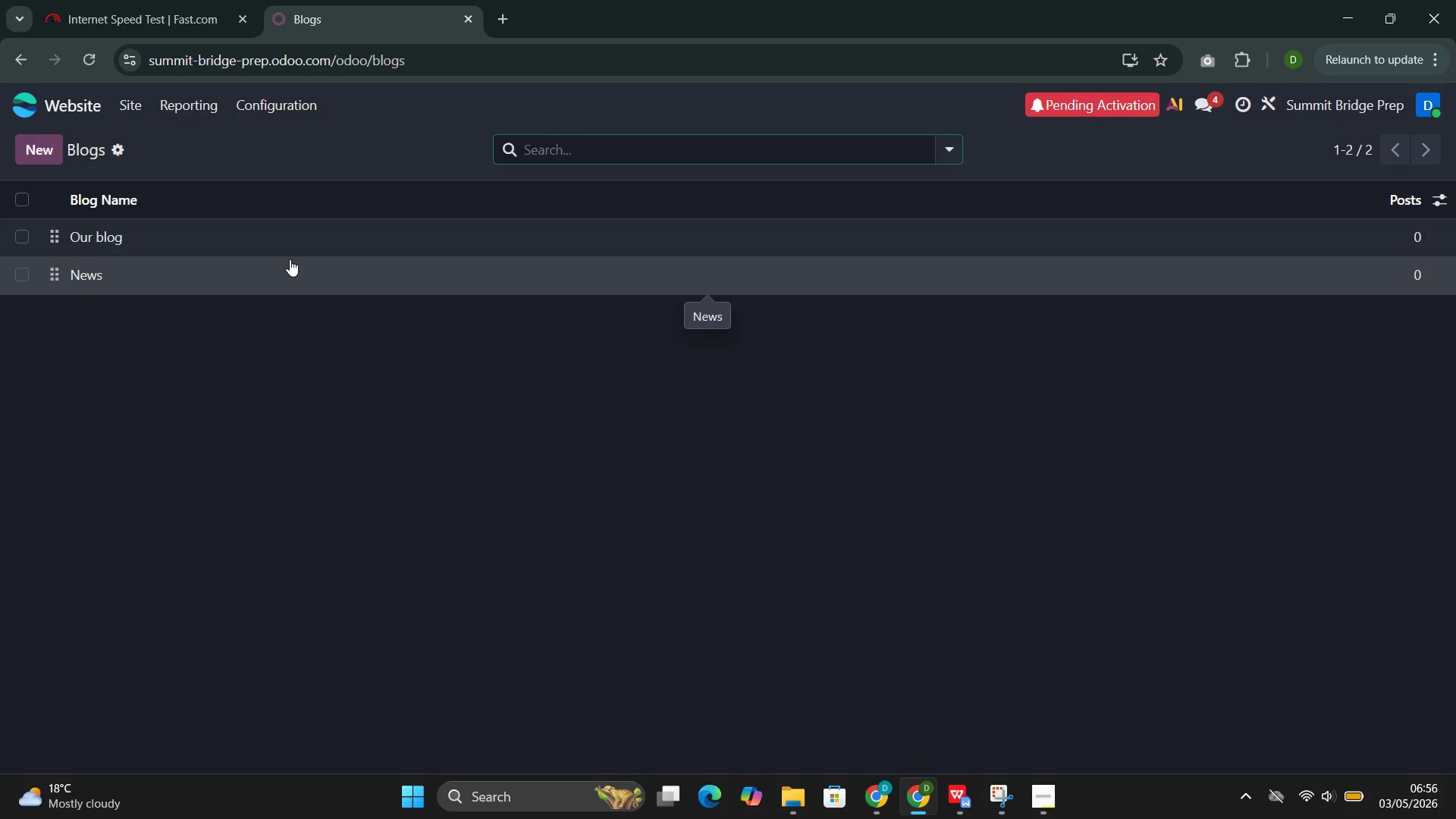 
wait(5.62)
 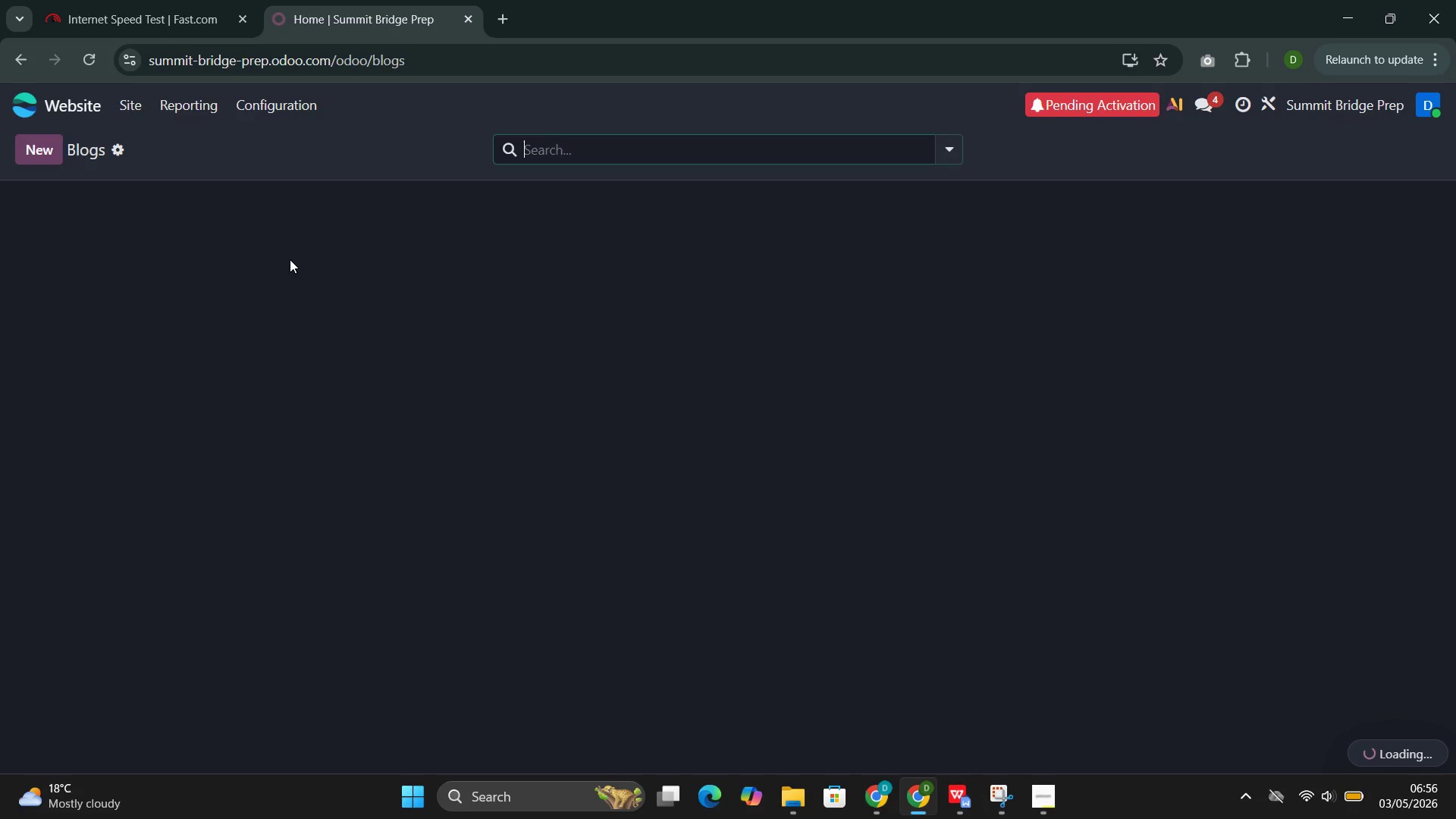 
left_click([57, 152])
 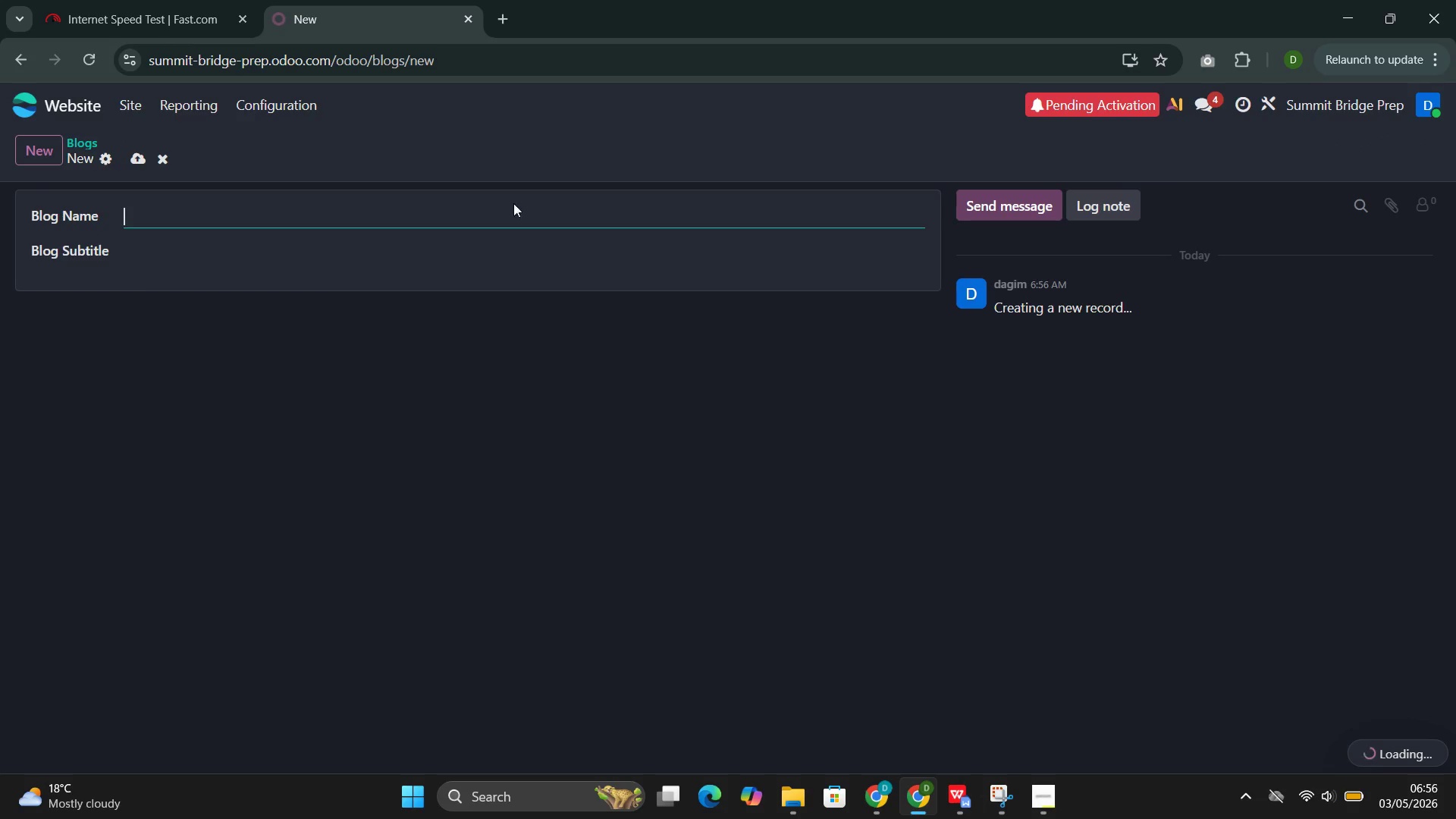 
left_click([498, 219])
 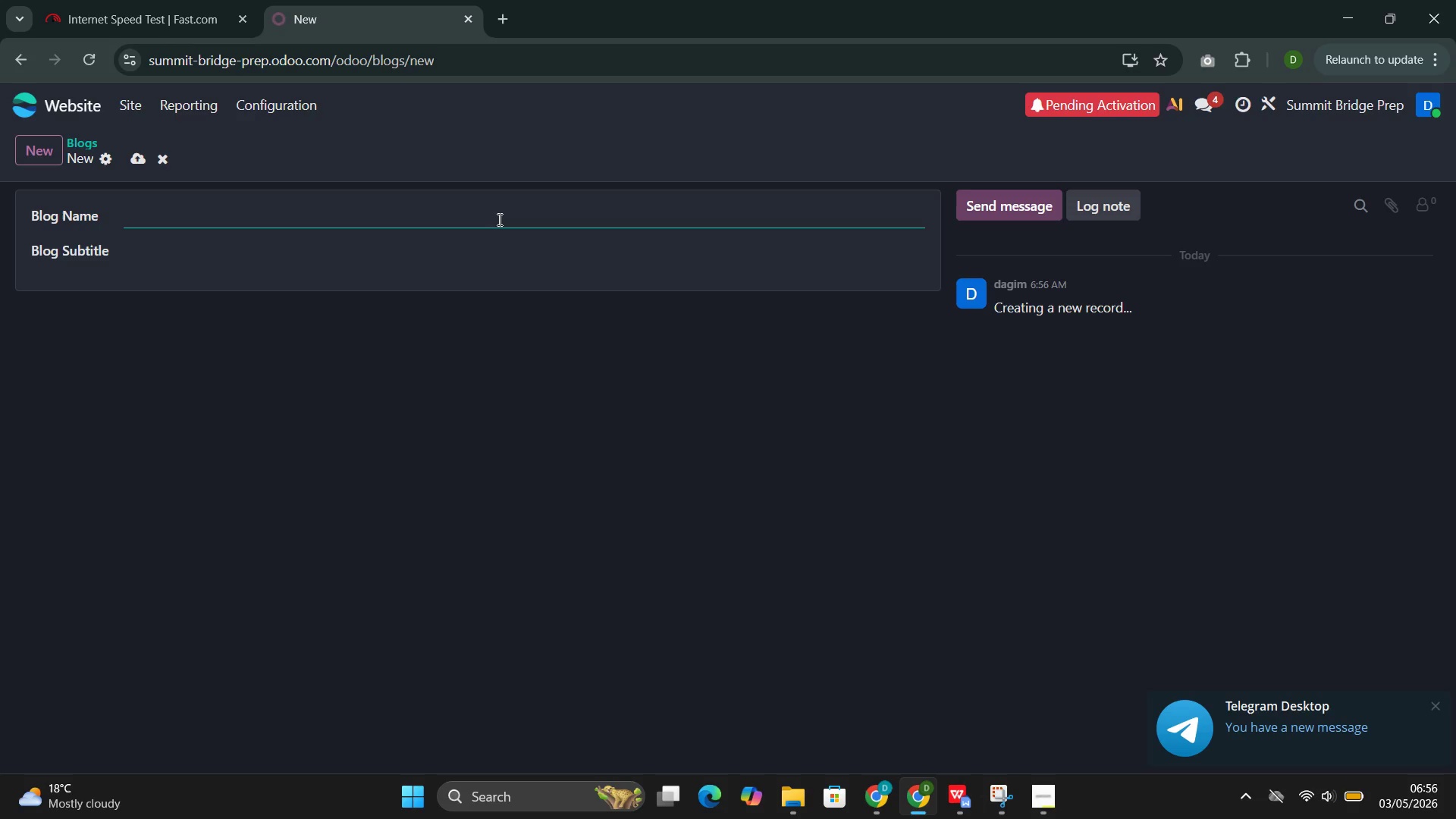 
wait(14.59)
 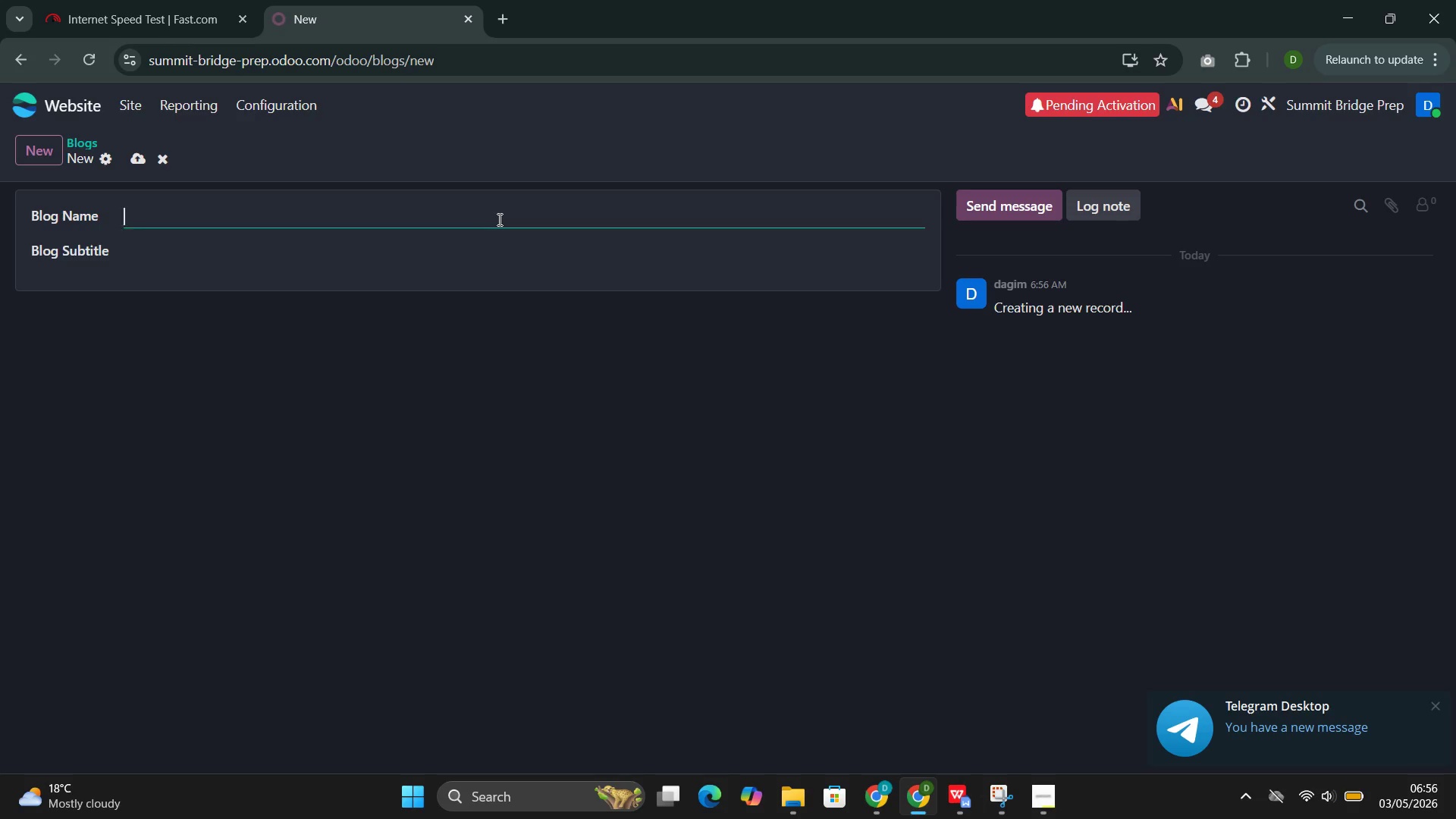 
key(Control+V)
 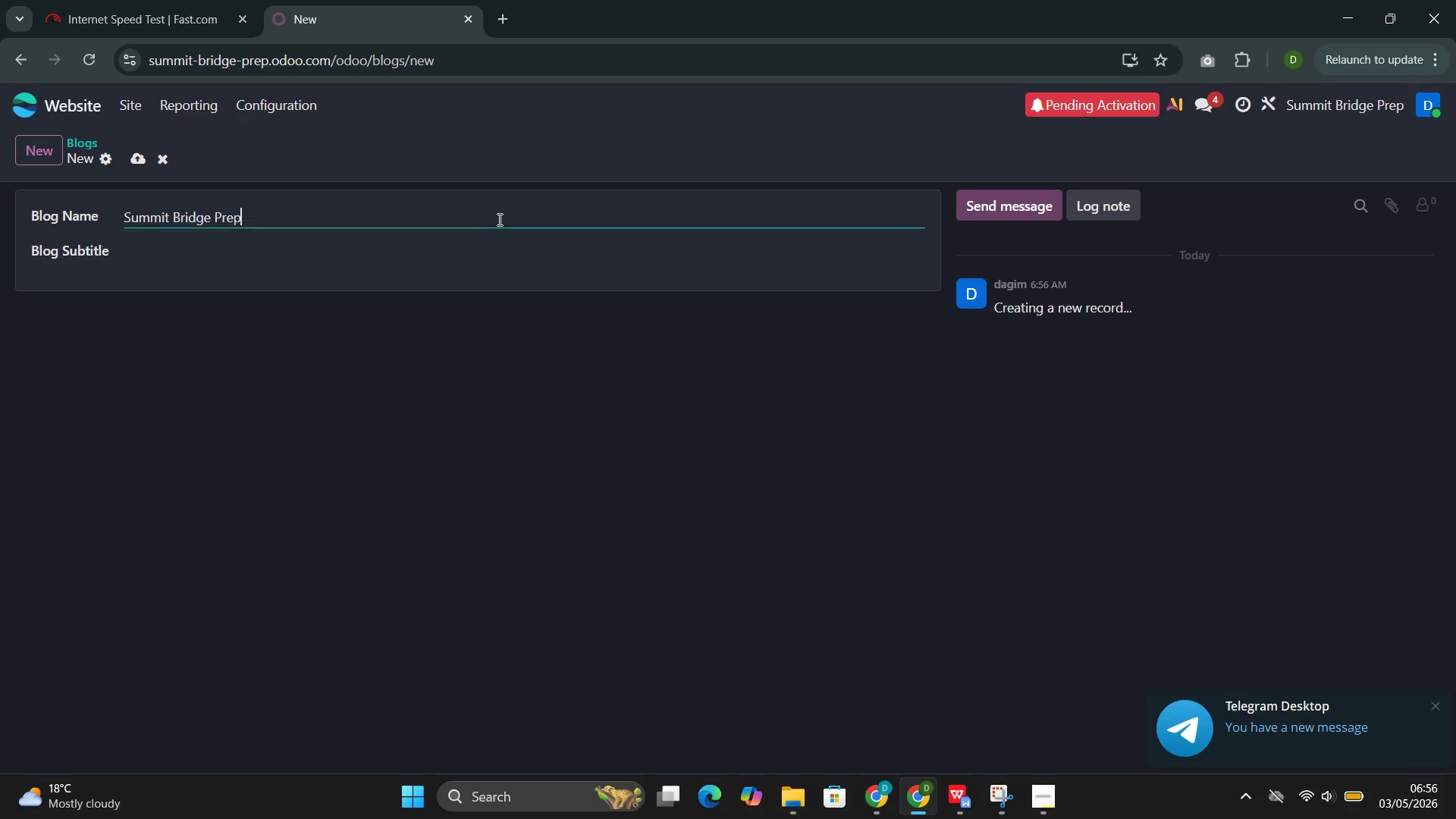 
type( Journl)
 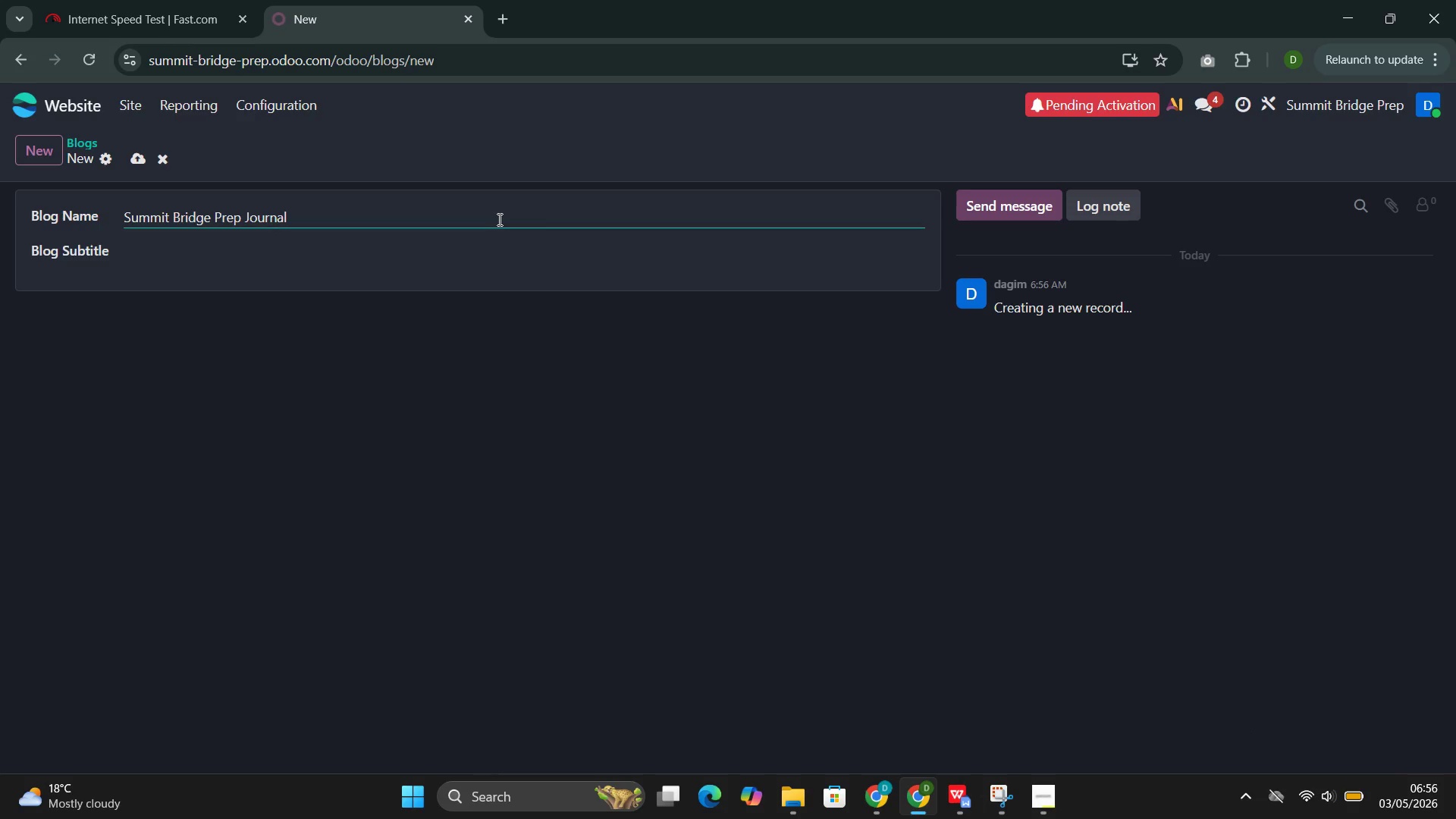 
 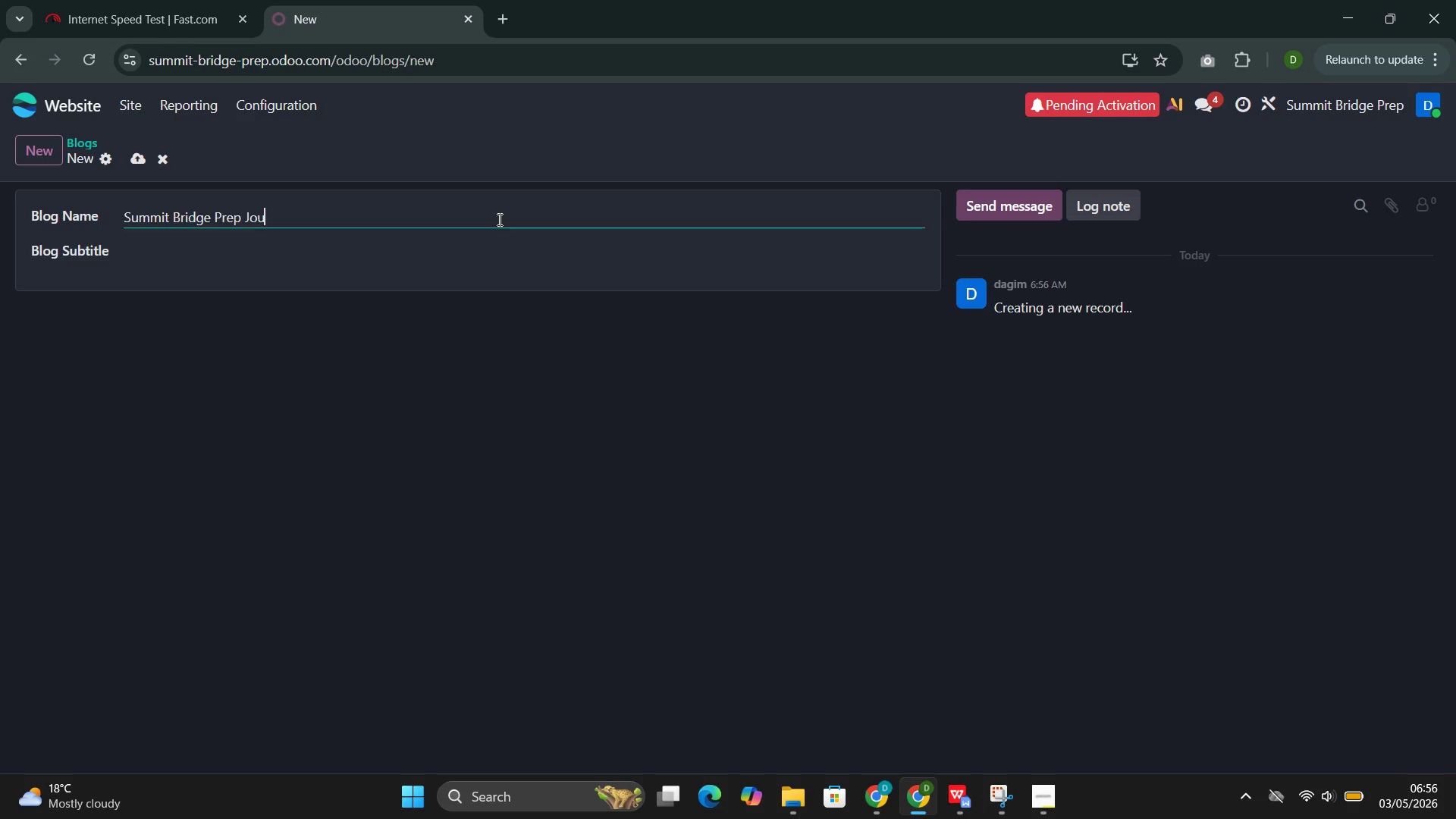 
hold_key(key=A, duration=0.33)
 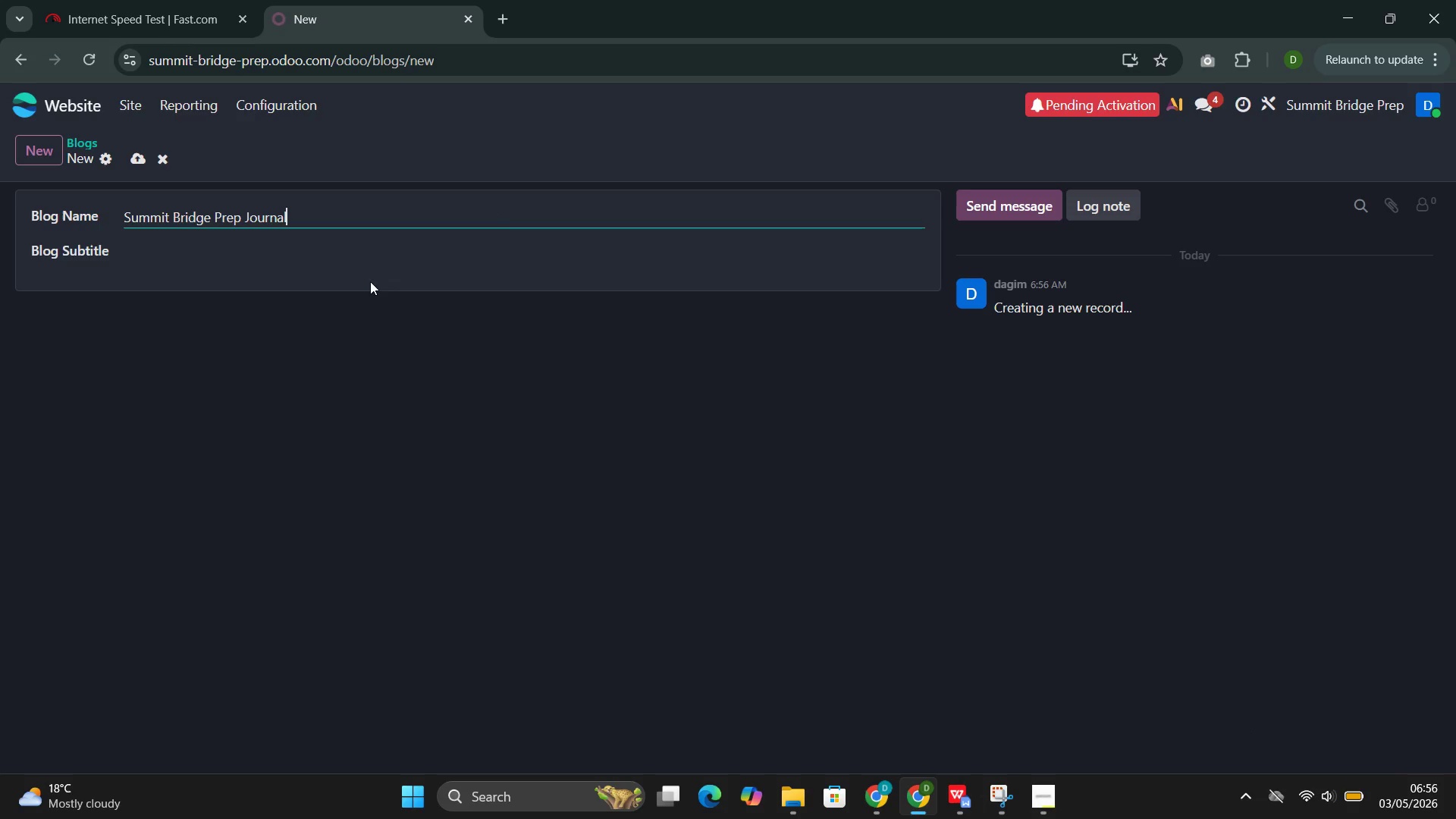 
left_click([394, 260])
 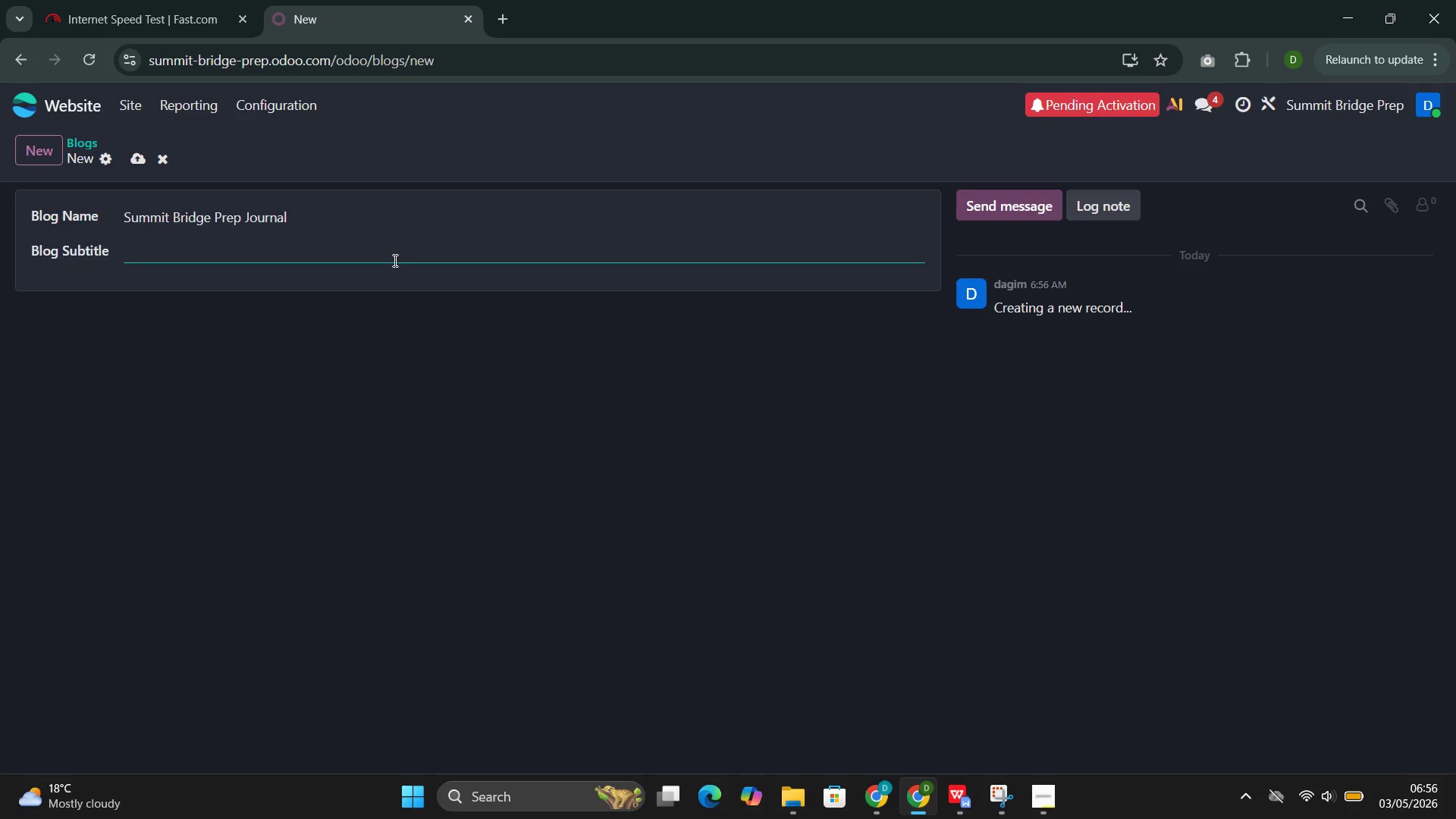 
type(Expert Guidance For Th)
key(Backspace)
key(Backspace)
type(the Digital SAT )
 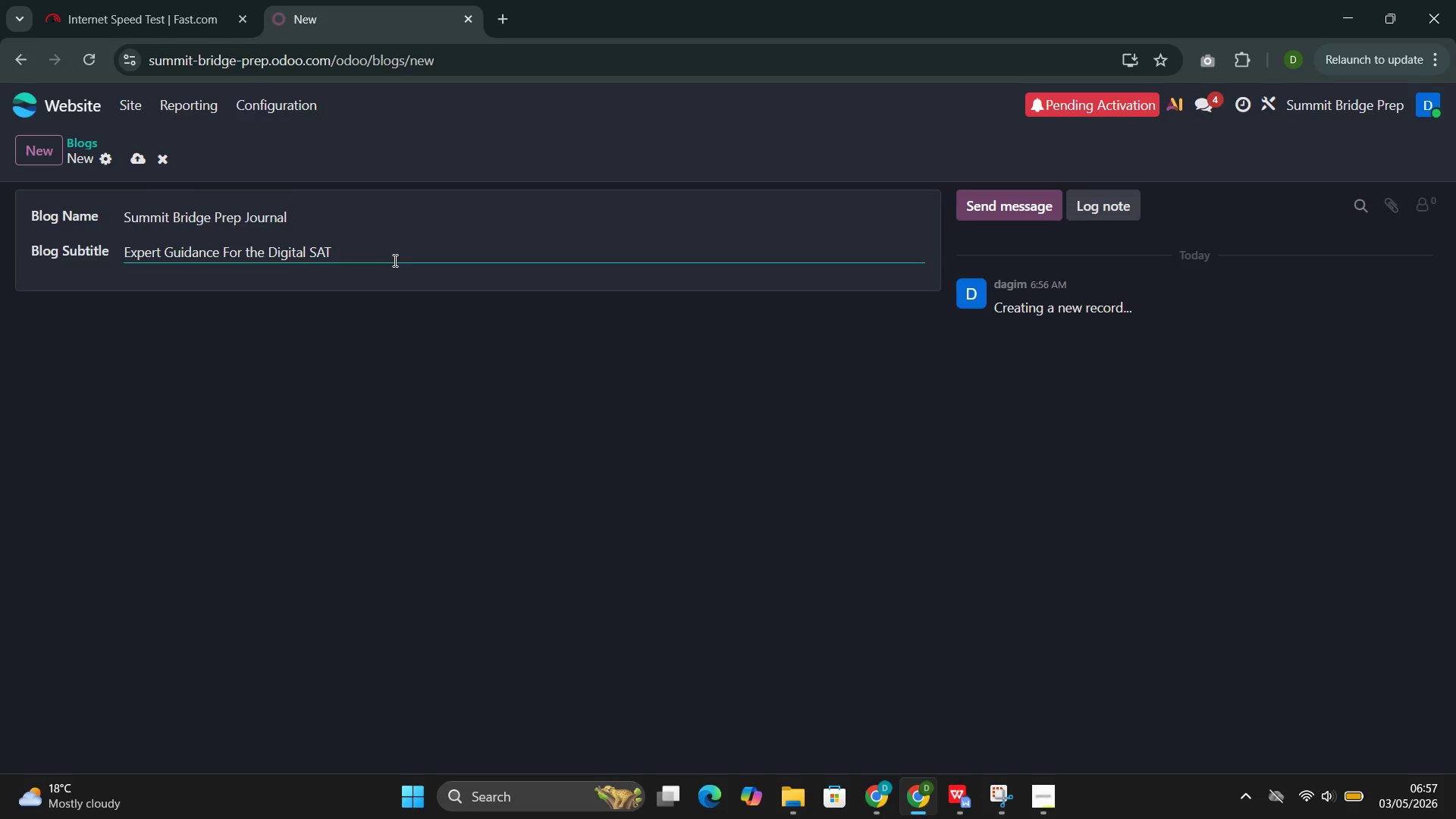 
 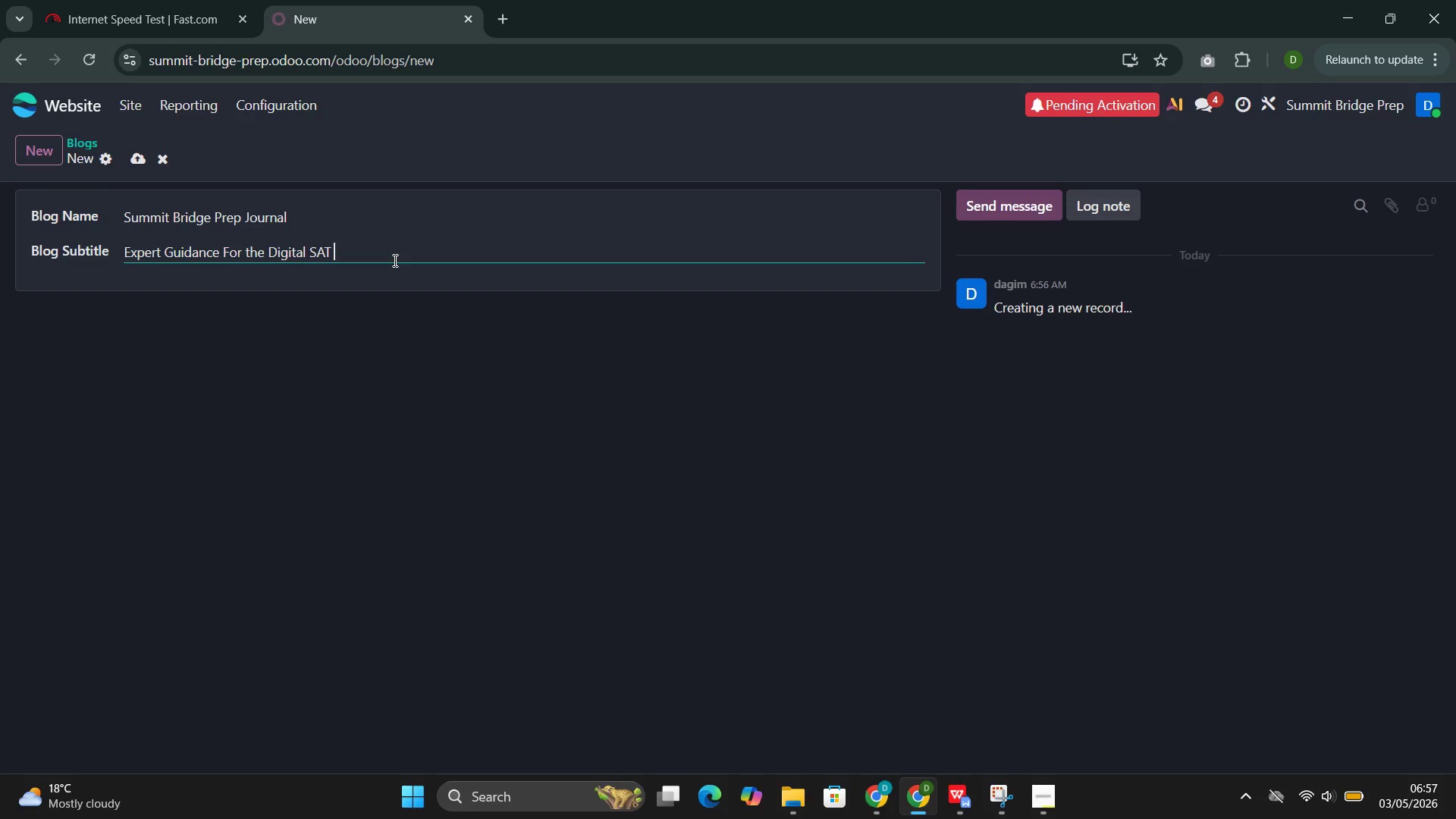 
hold_key(key=ControlLeft, duration=0.7)
 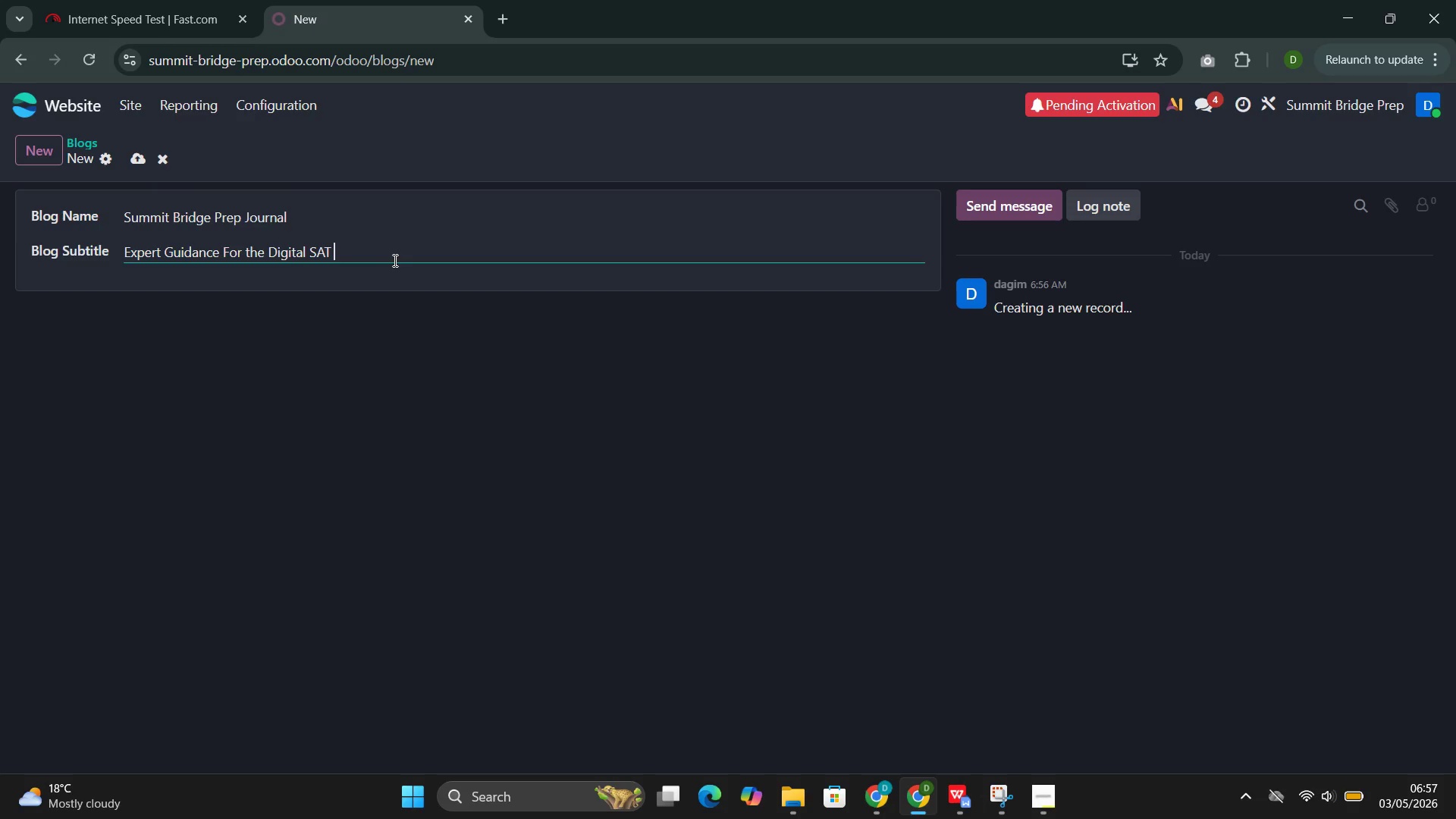 
hold_key(key=ShiftLeft, duration=0.67)
 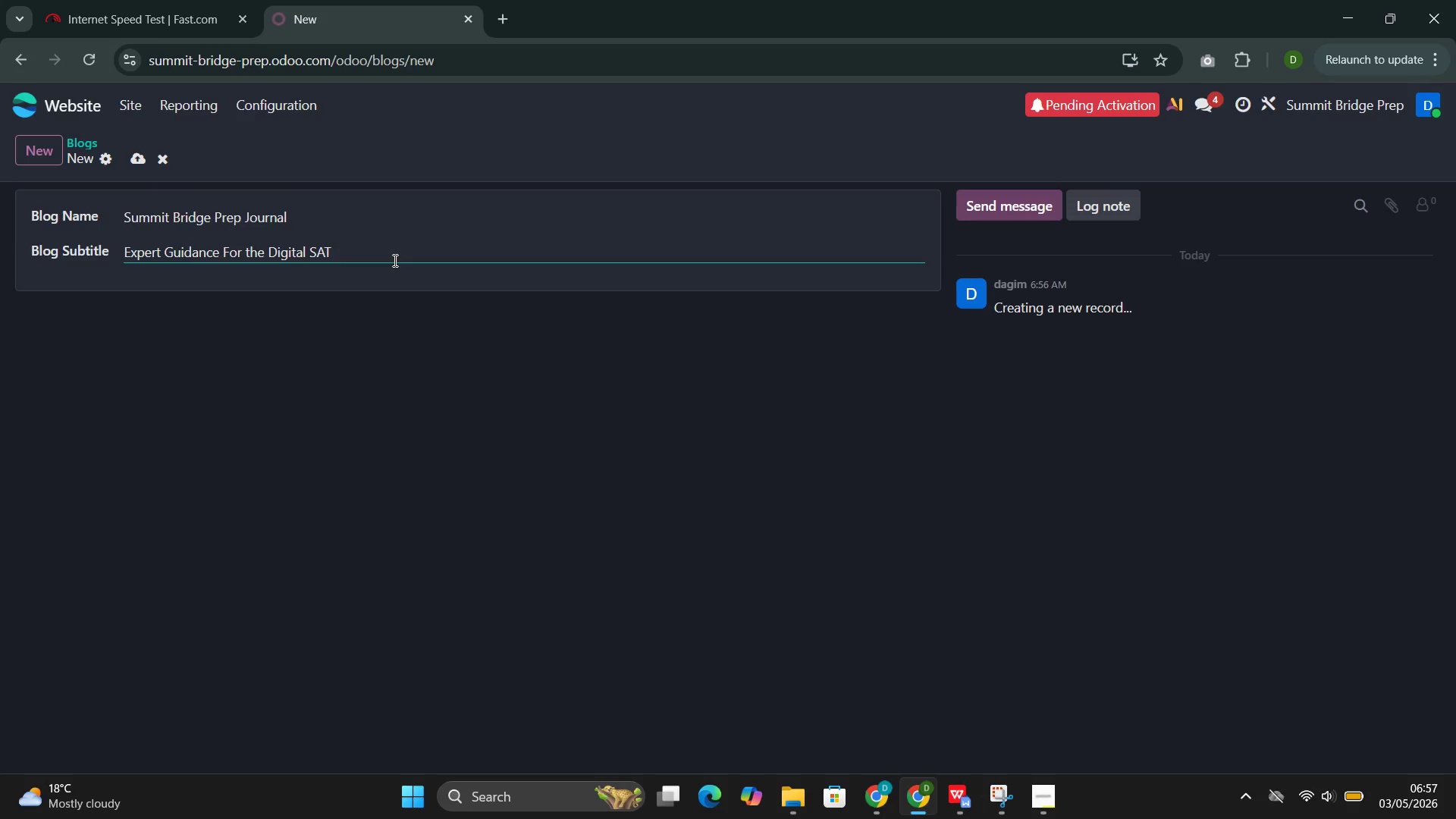 
type(Transition)
 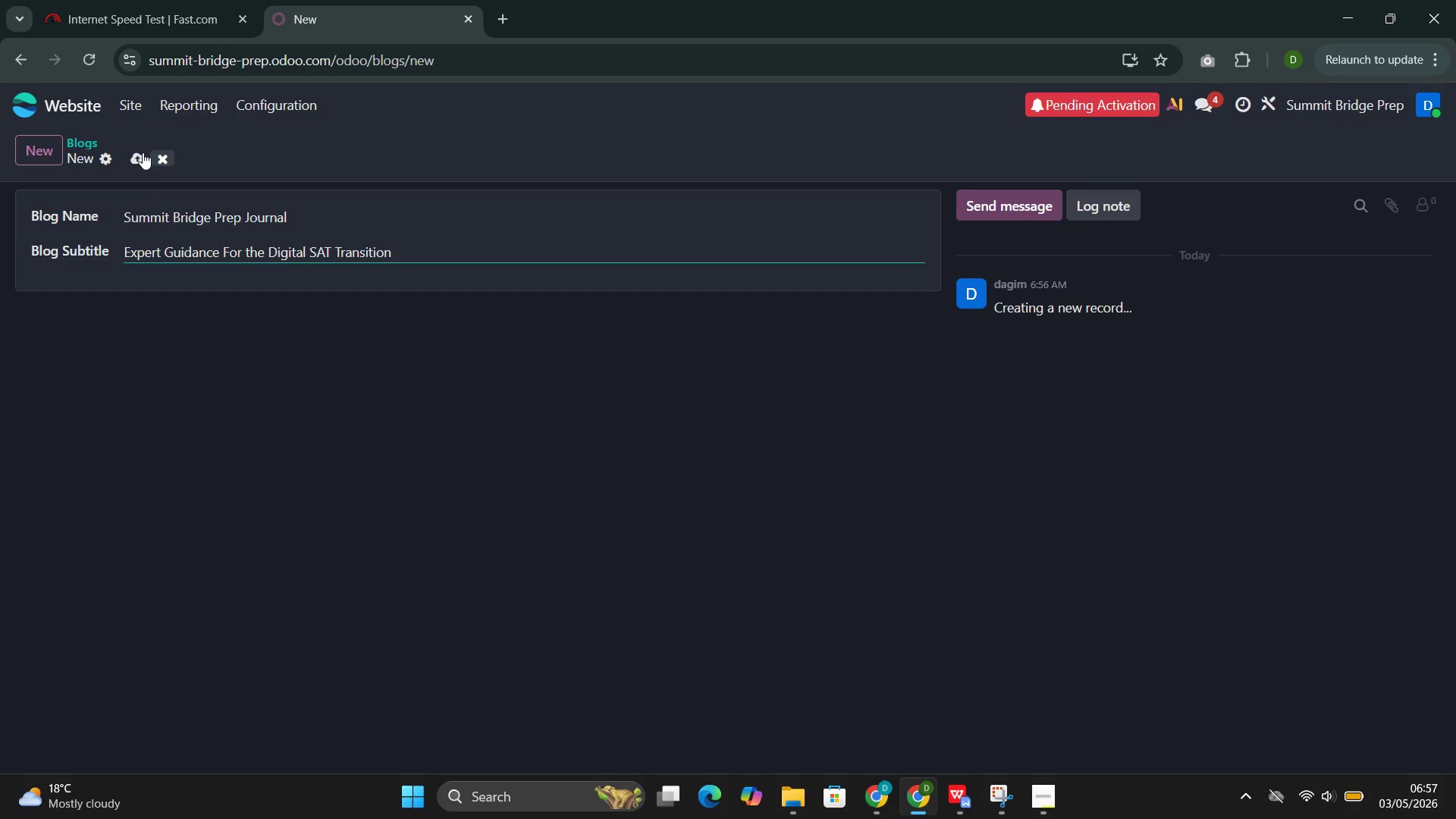 
left_click([132, 155])
 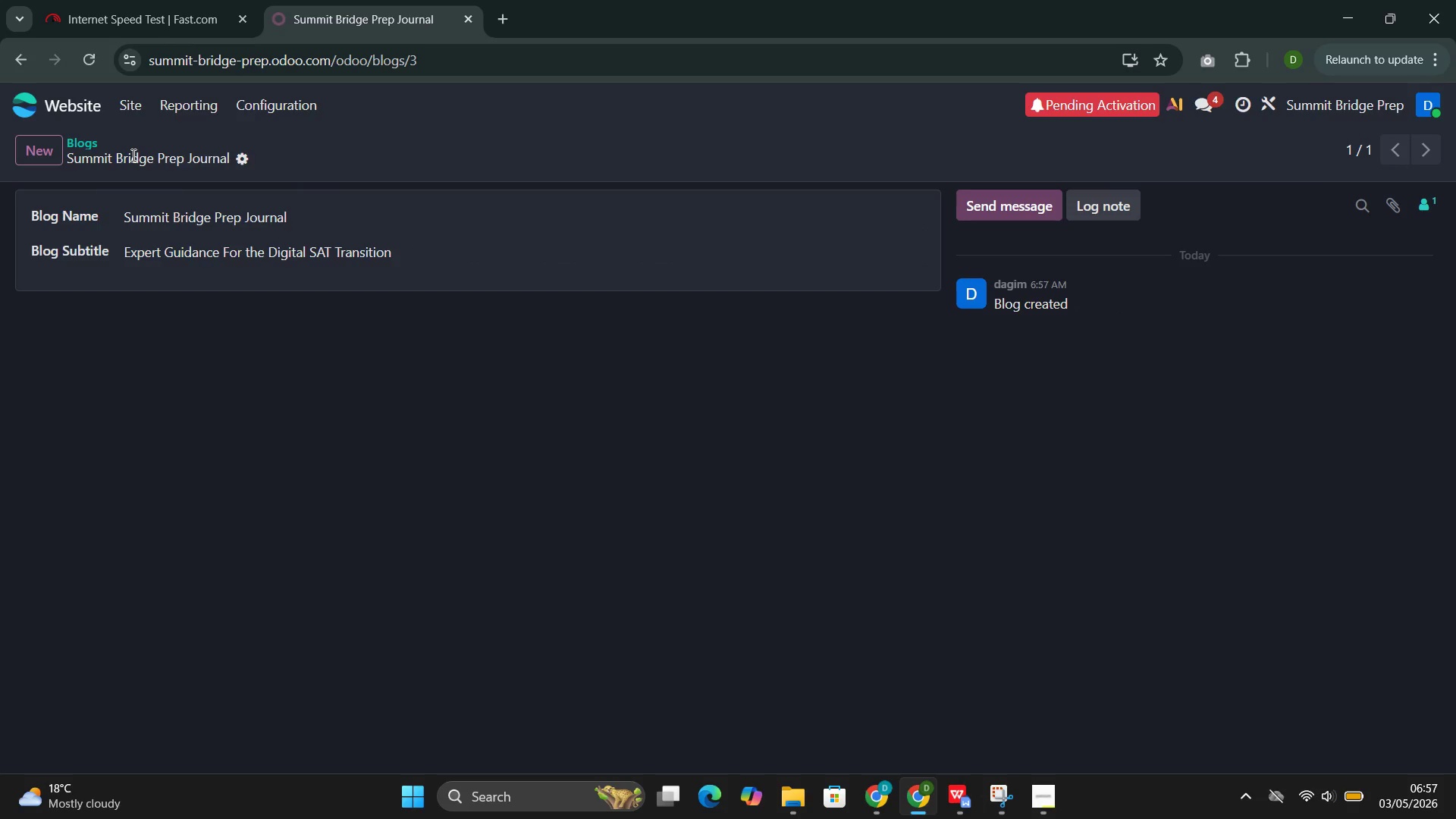 
wait(6.7)
 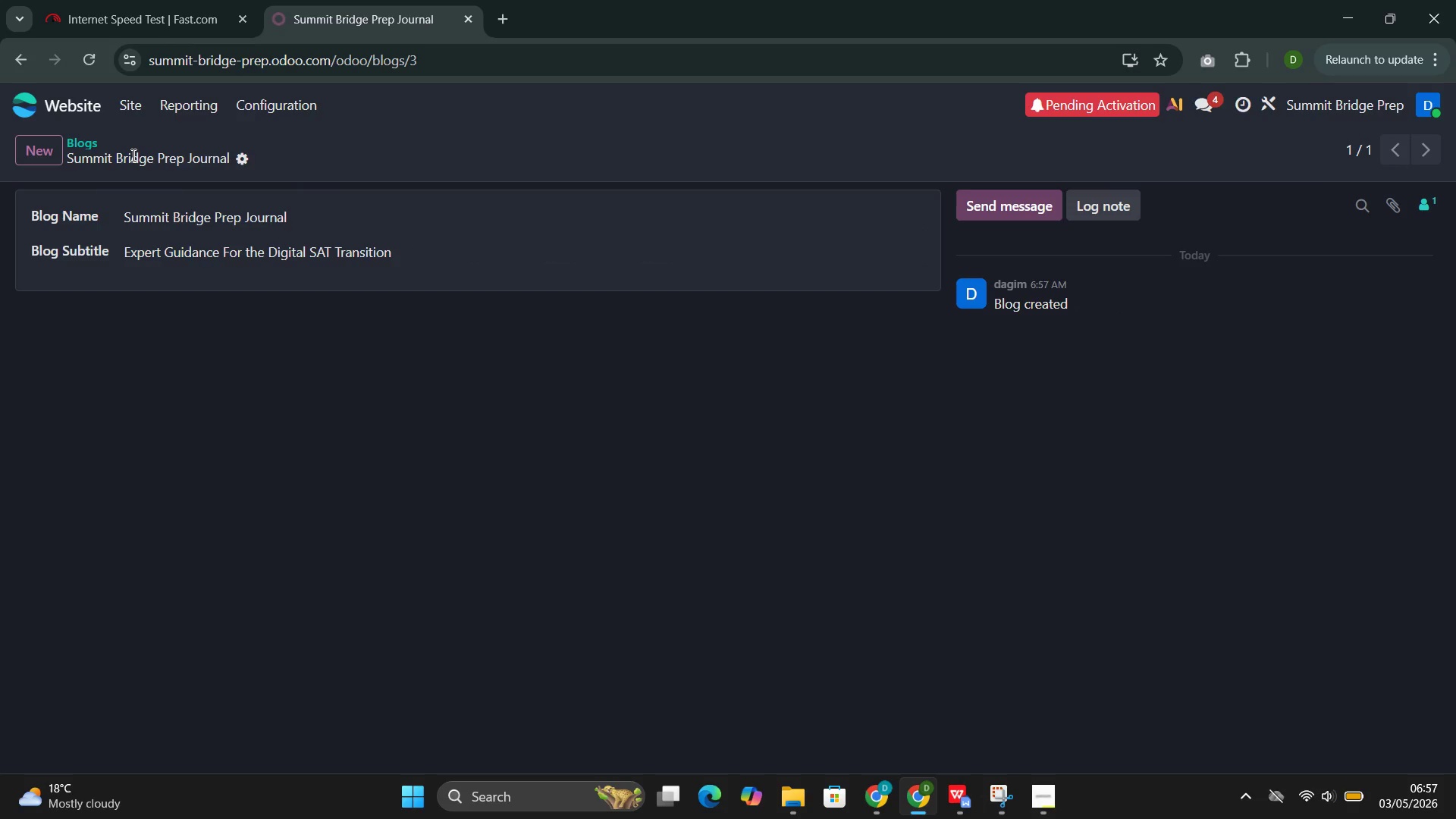 
left_click([253, 111])
 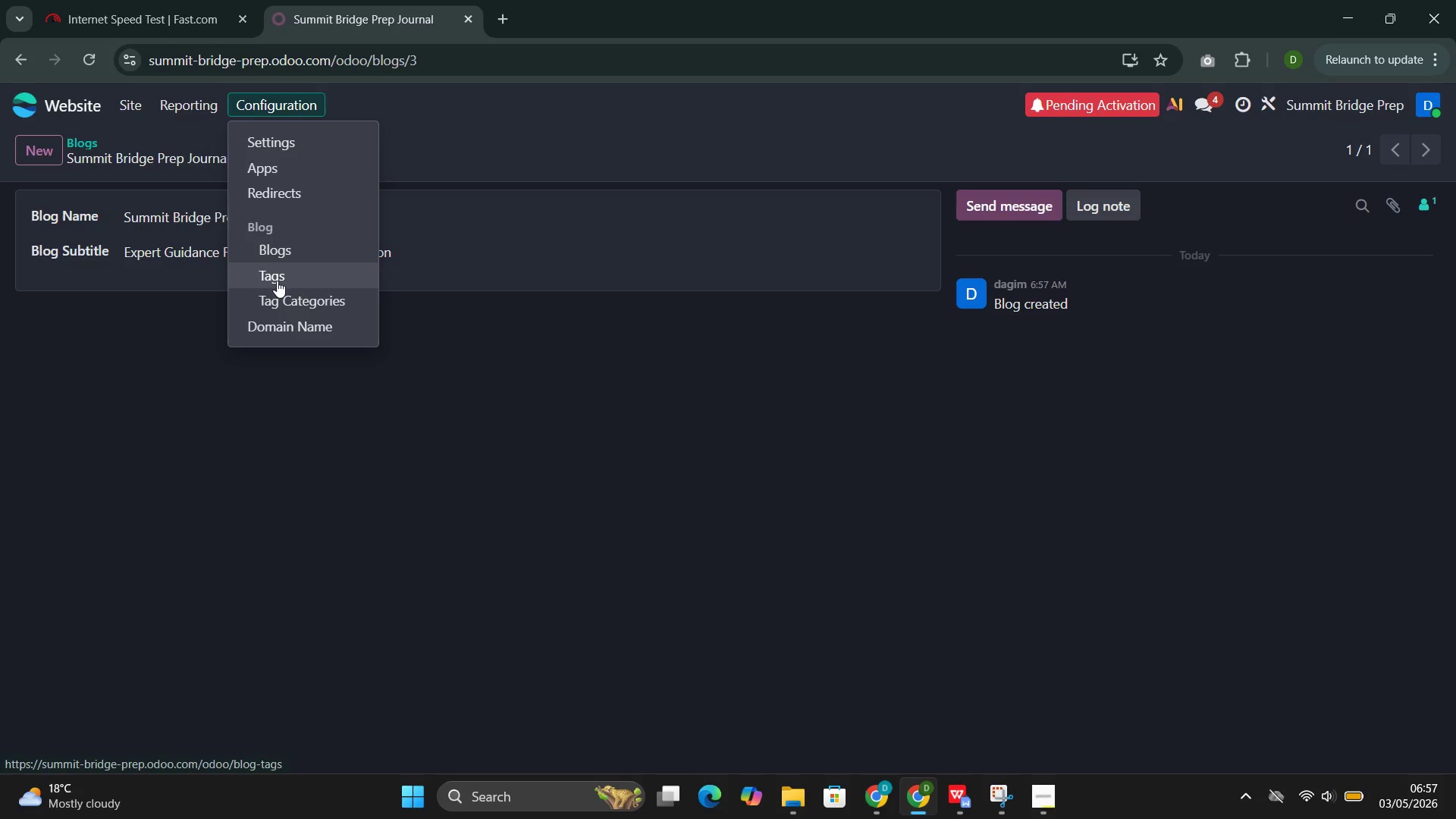 
left_click([277, 281])
 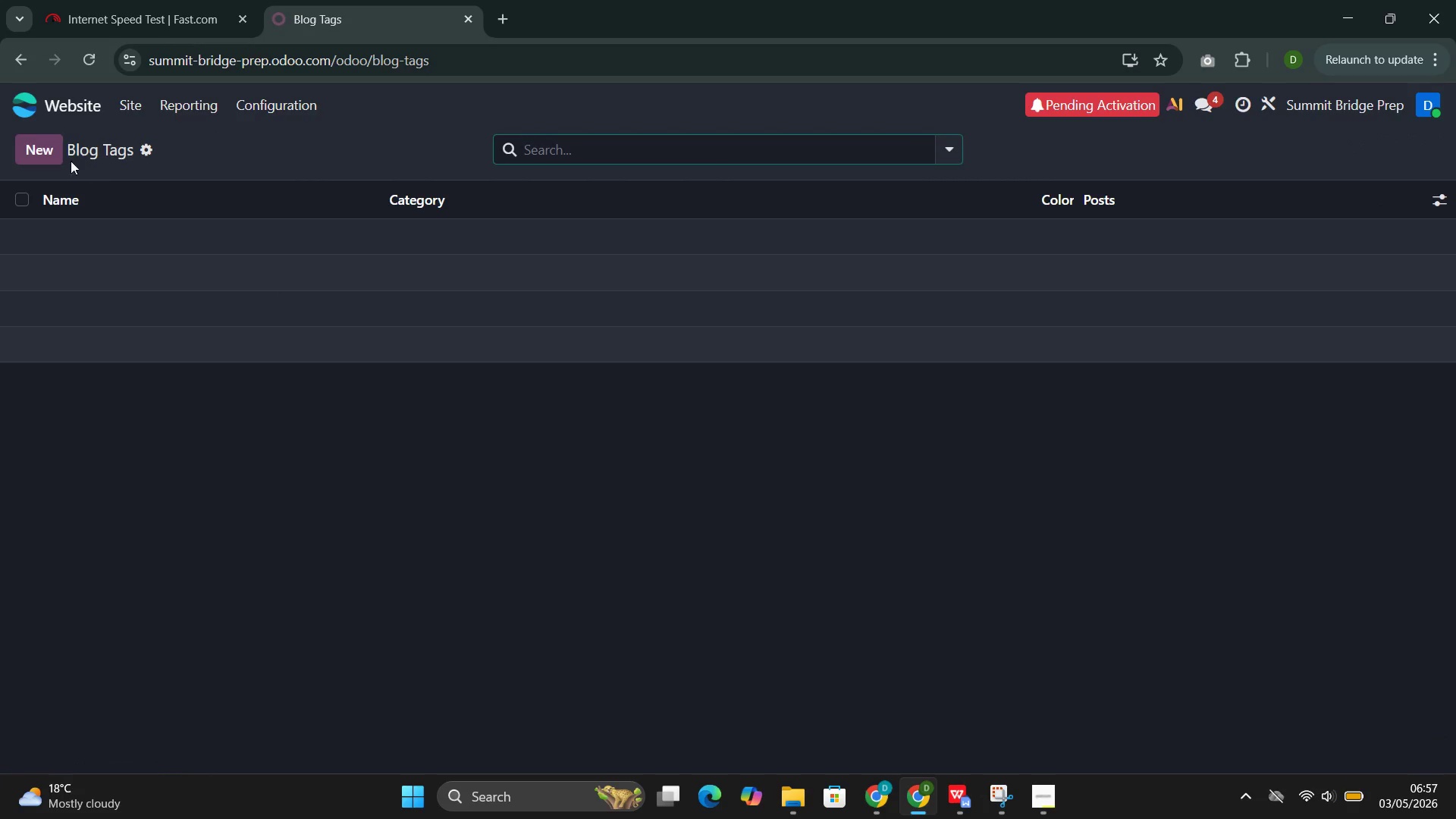 
left_click([58, 155])
 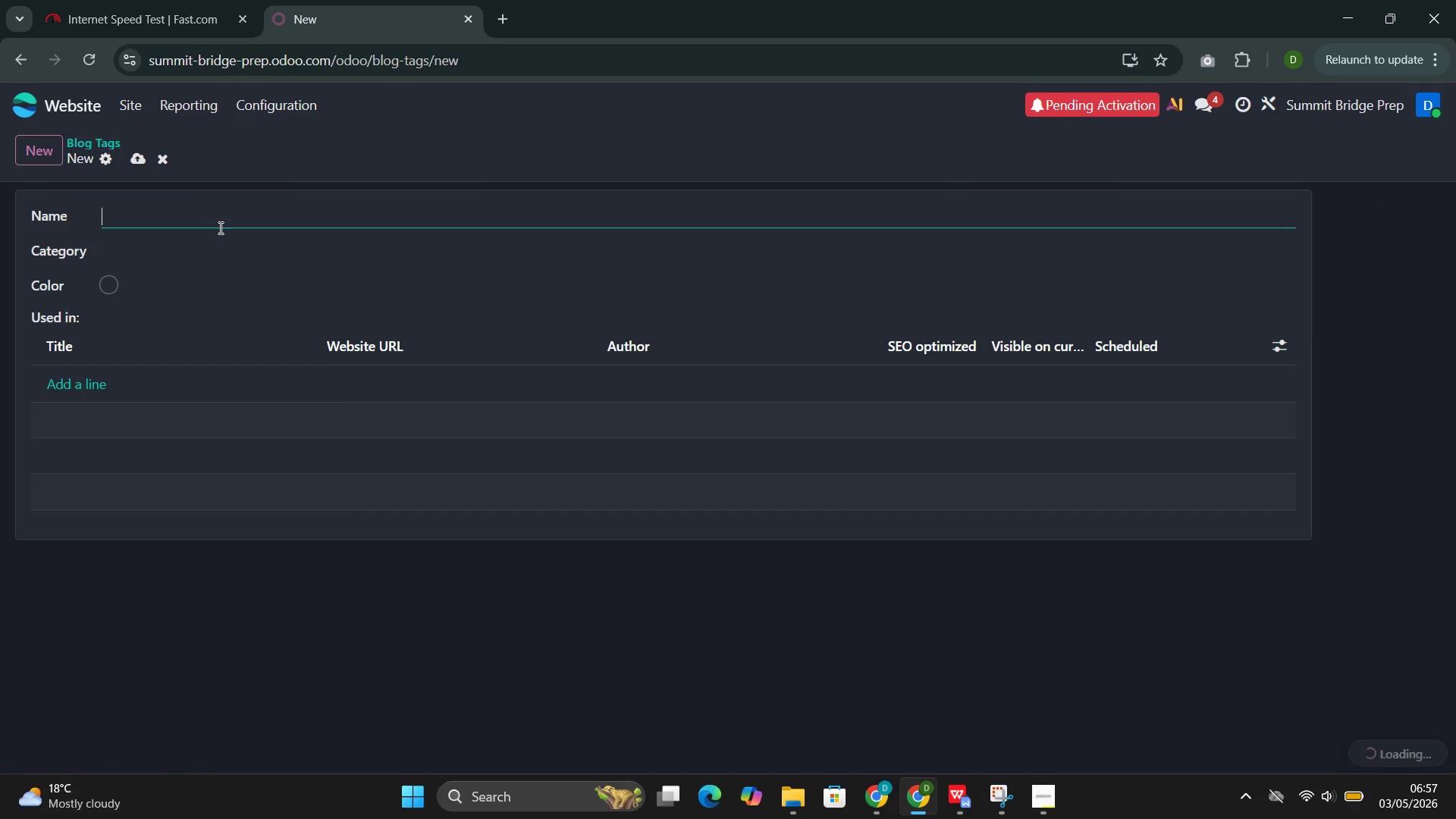 
left_click([219, 228])
 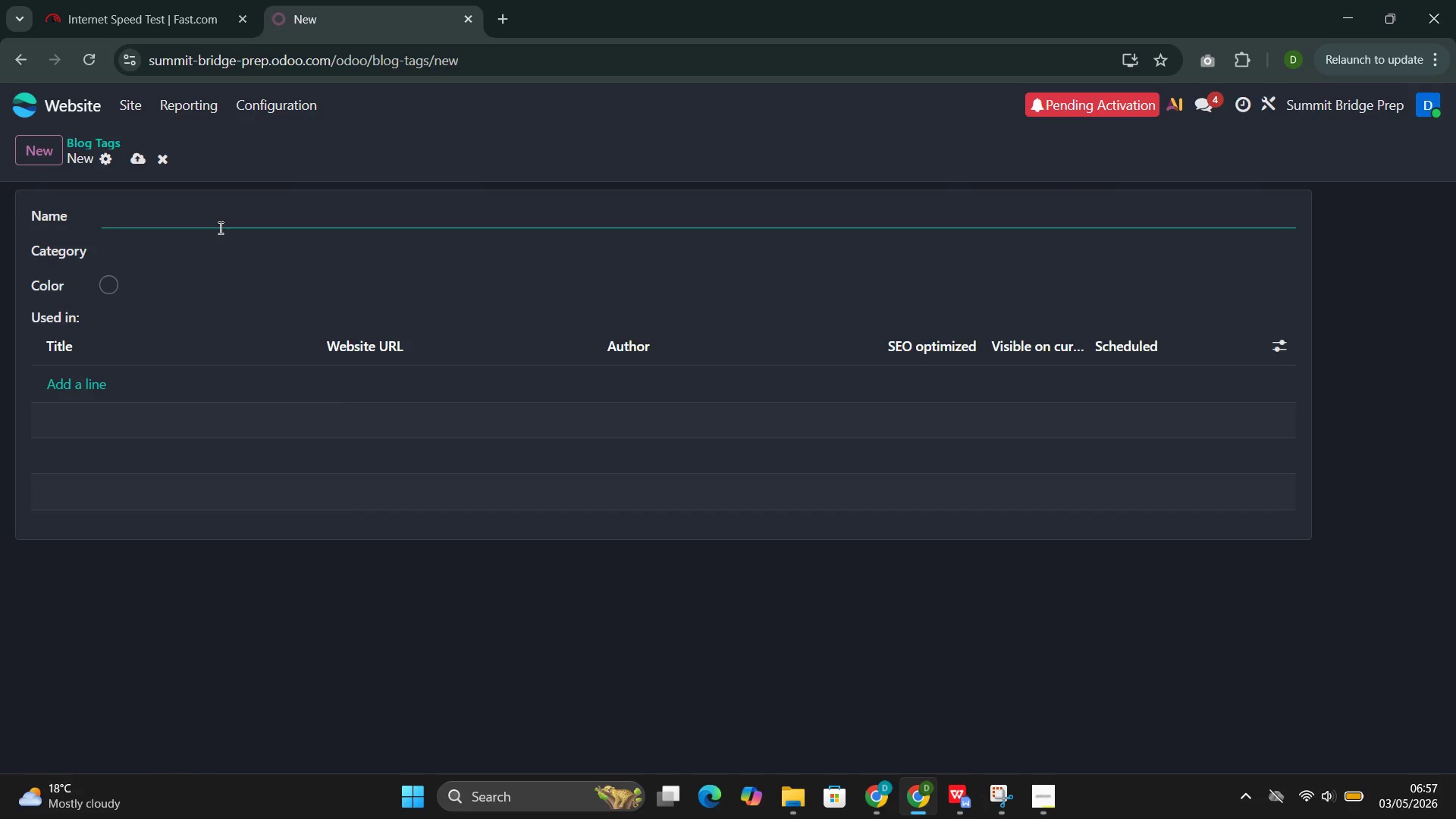 
type(Test Prep)
 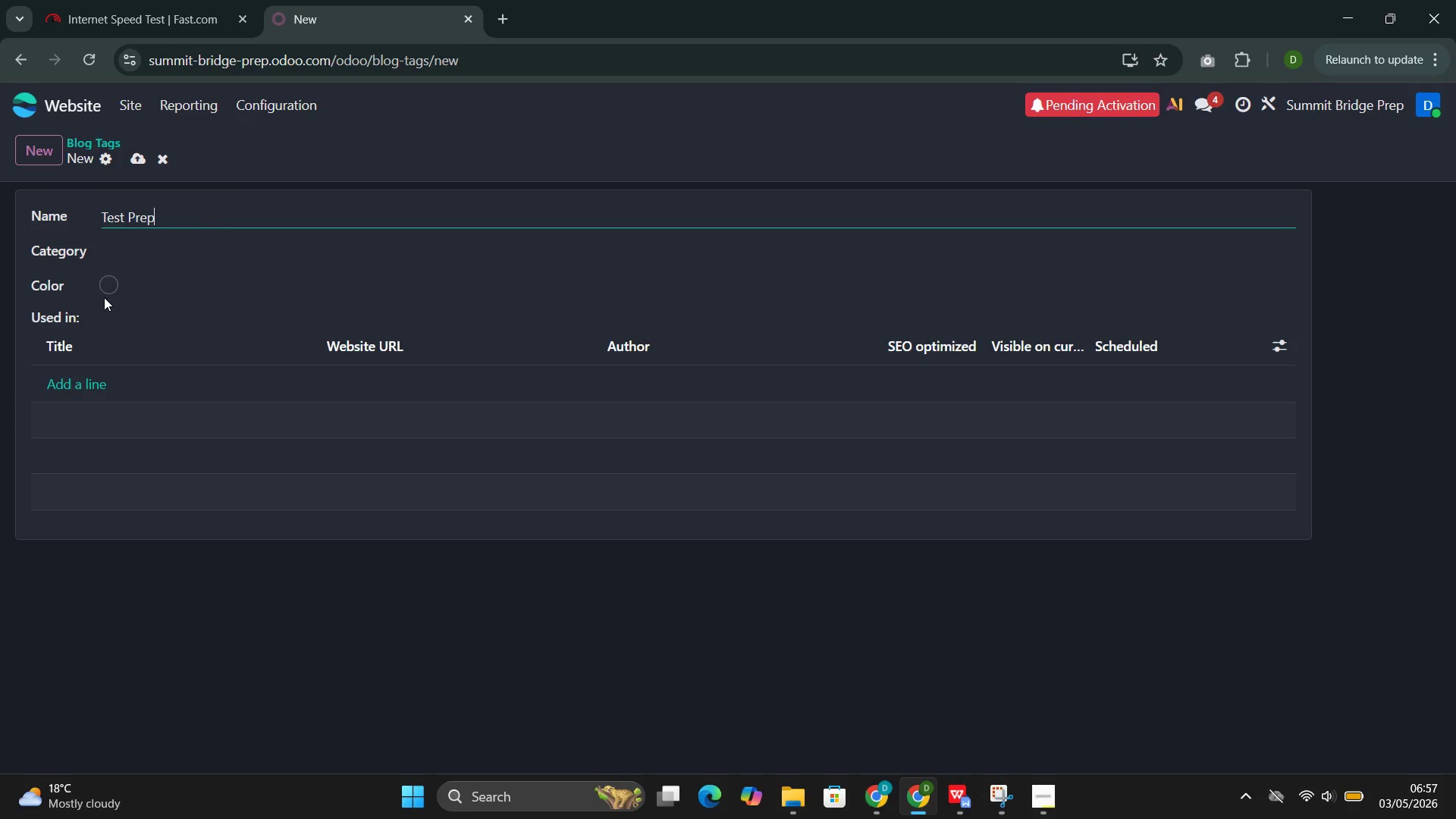 
left_click([104, 297])
 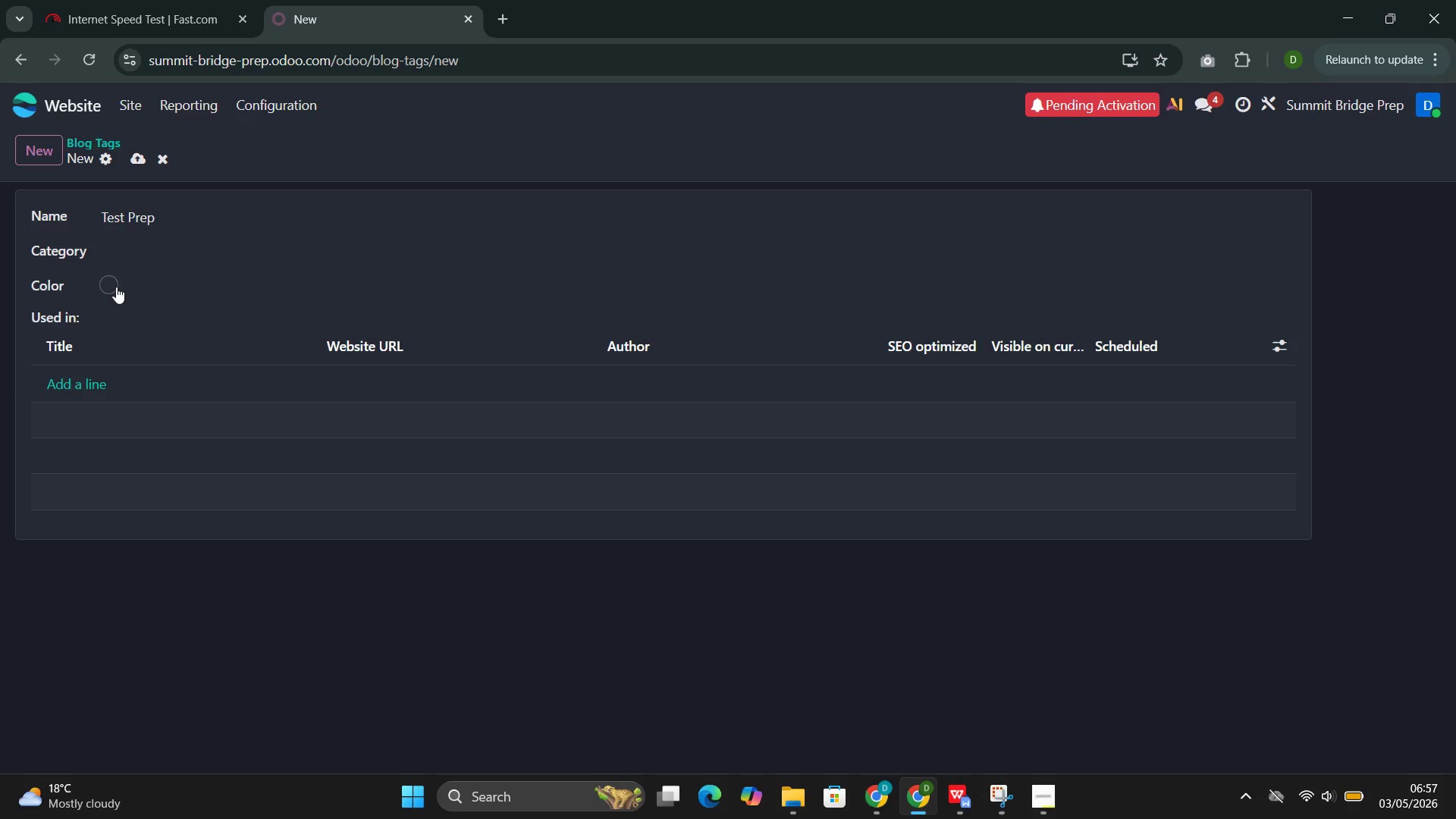 
left_click([116, 287])
 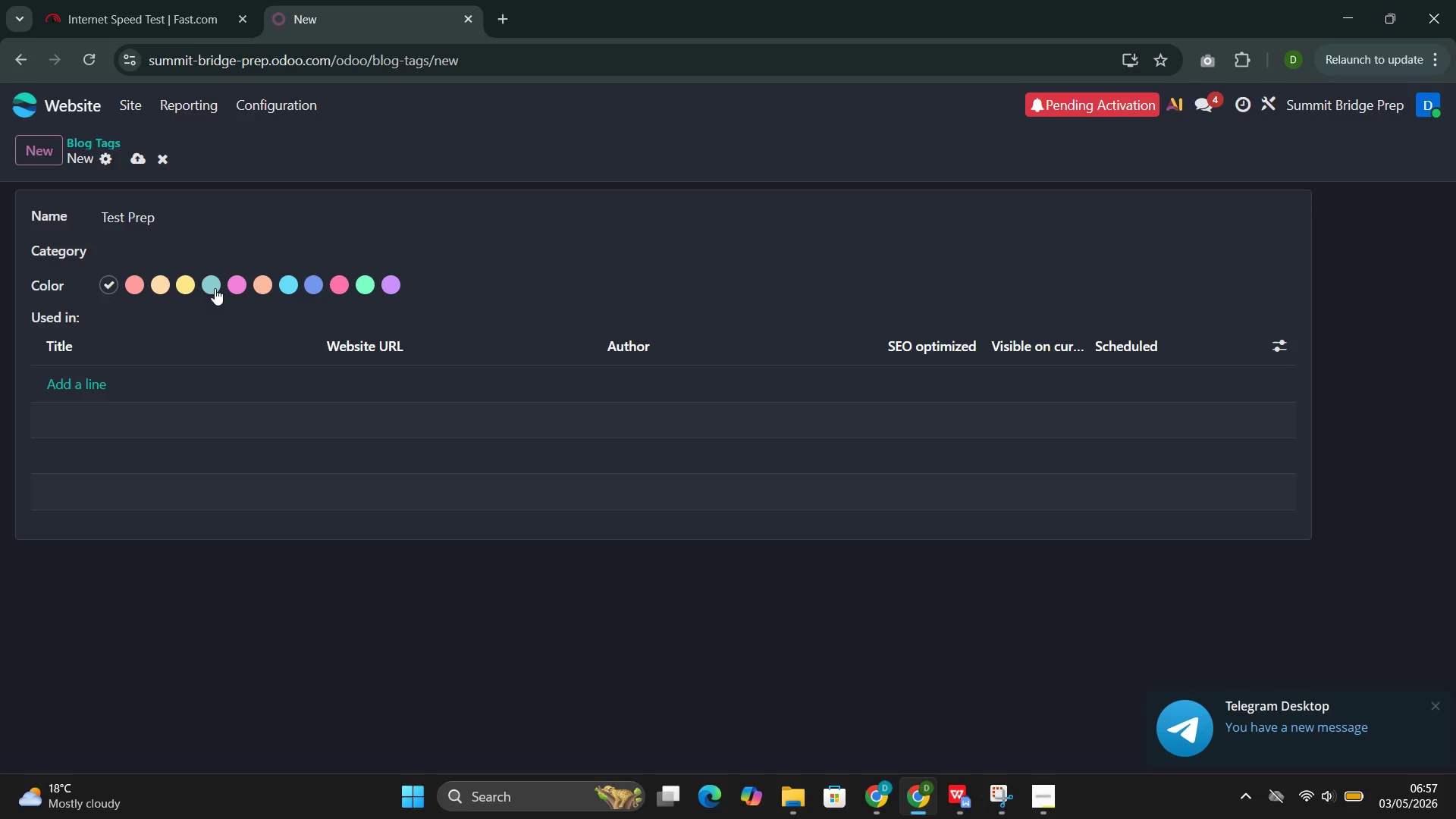 
left_click([217, 287])
 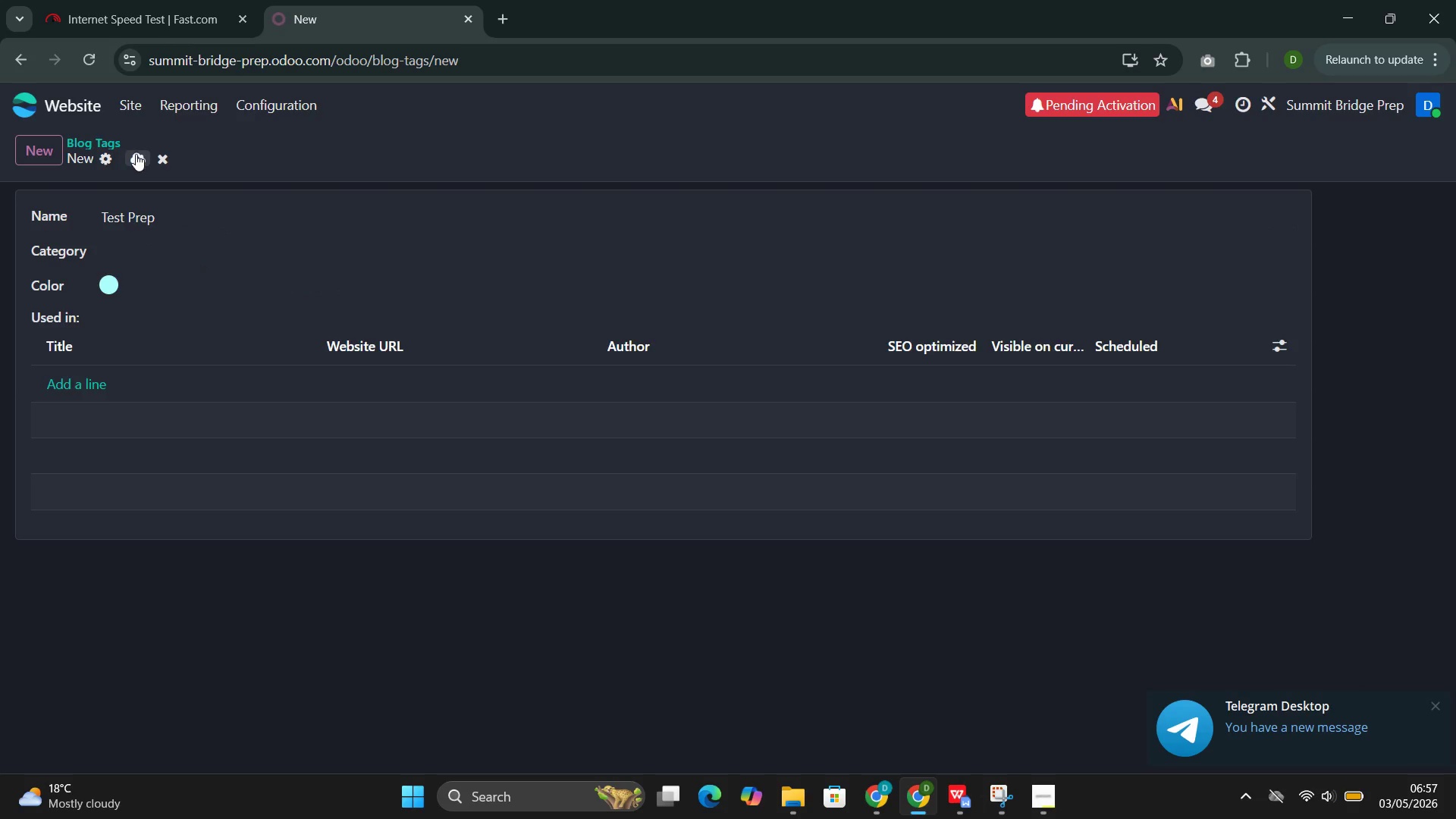 
left_click([136, 154])
 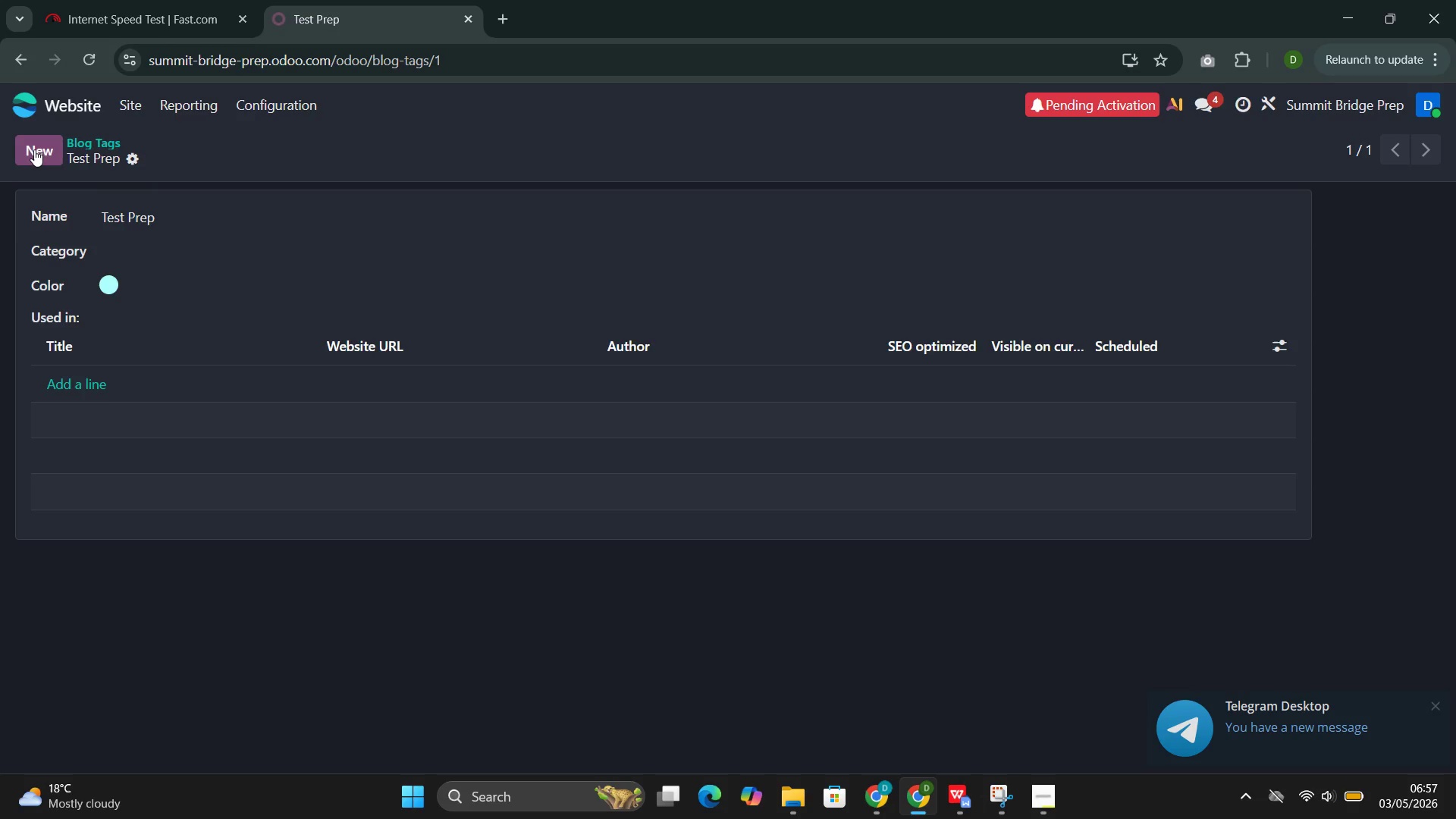 
left_click([34, 149])
 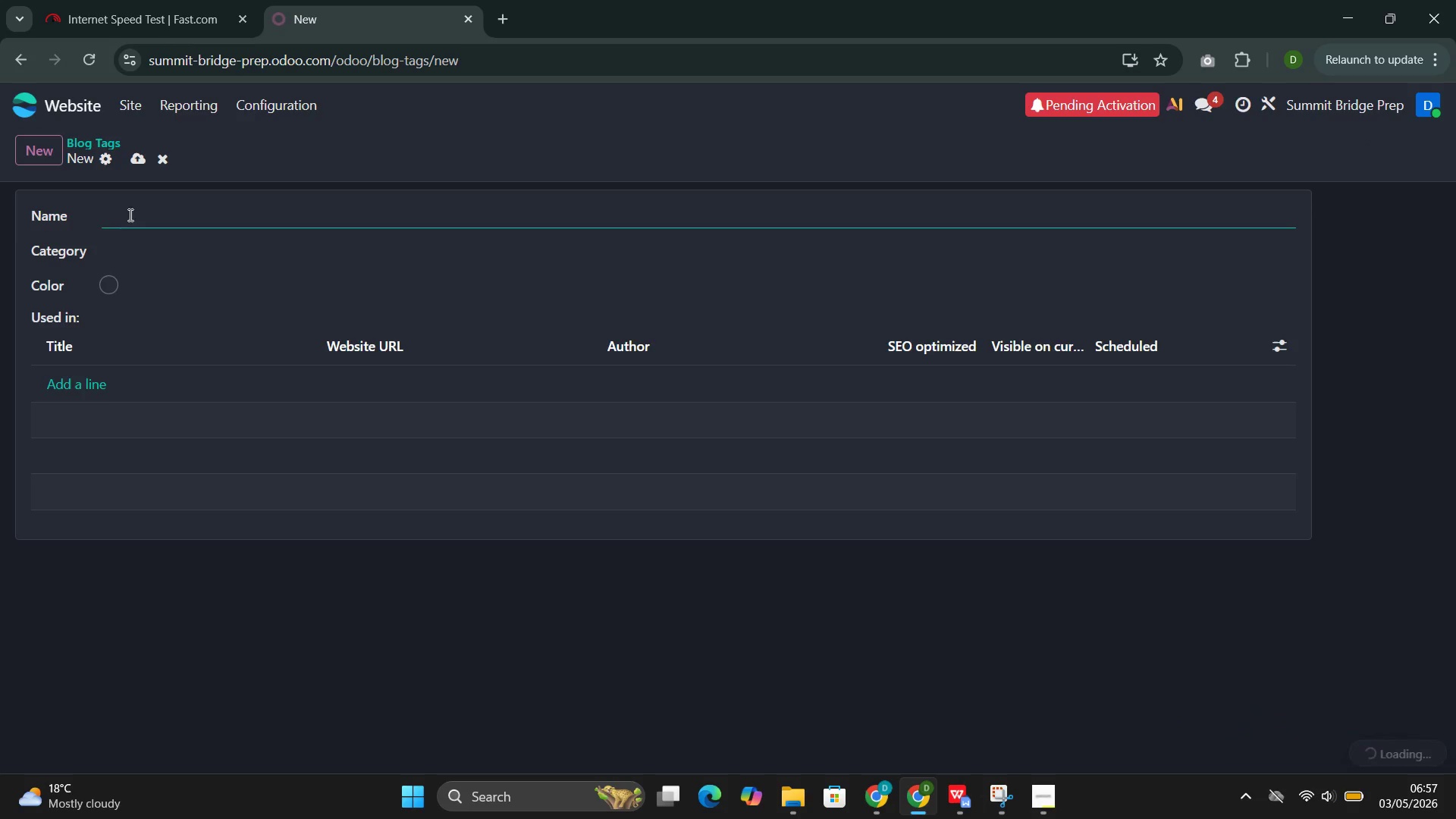 
left_click([125, 221])
 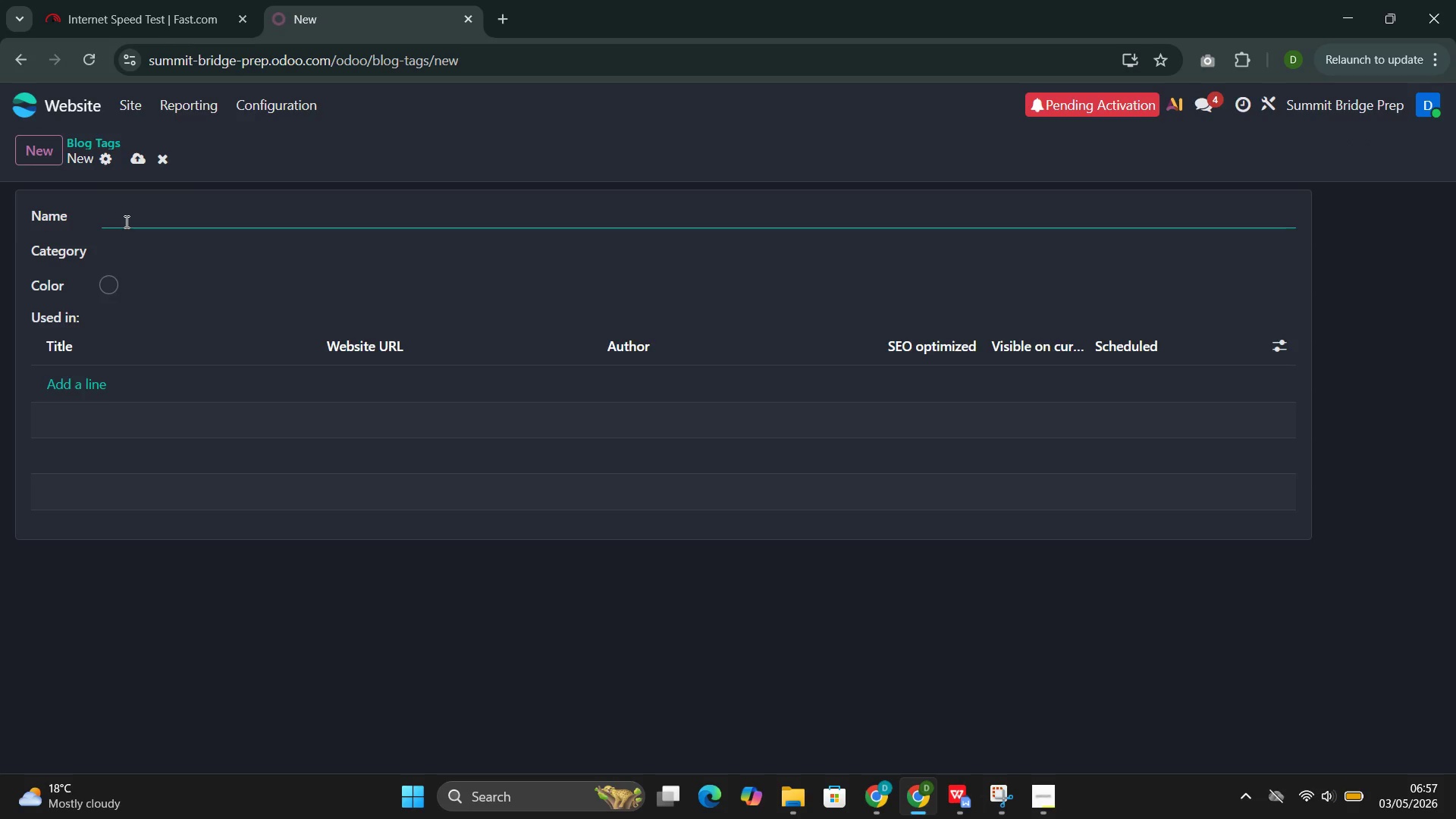 
type(Digital SAT)
 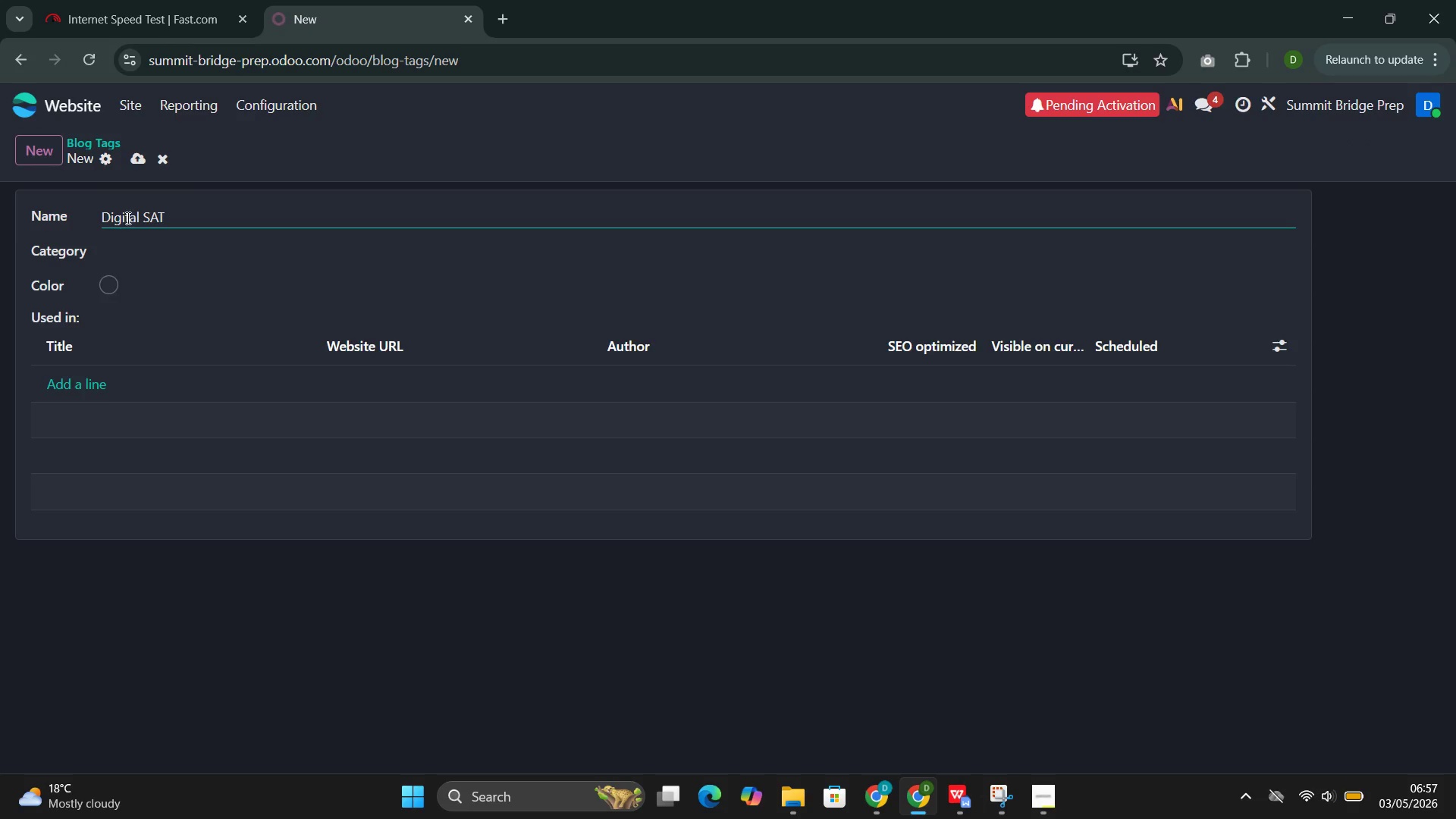 
left_click([104, 282])
 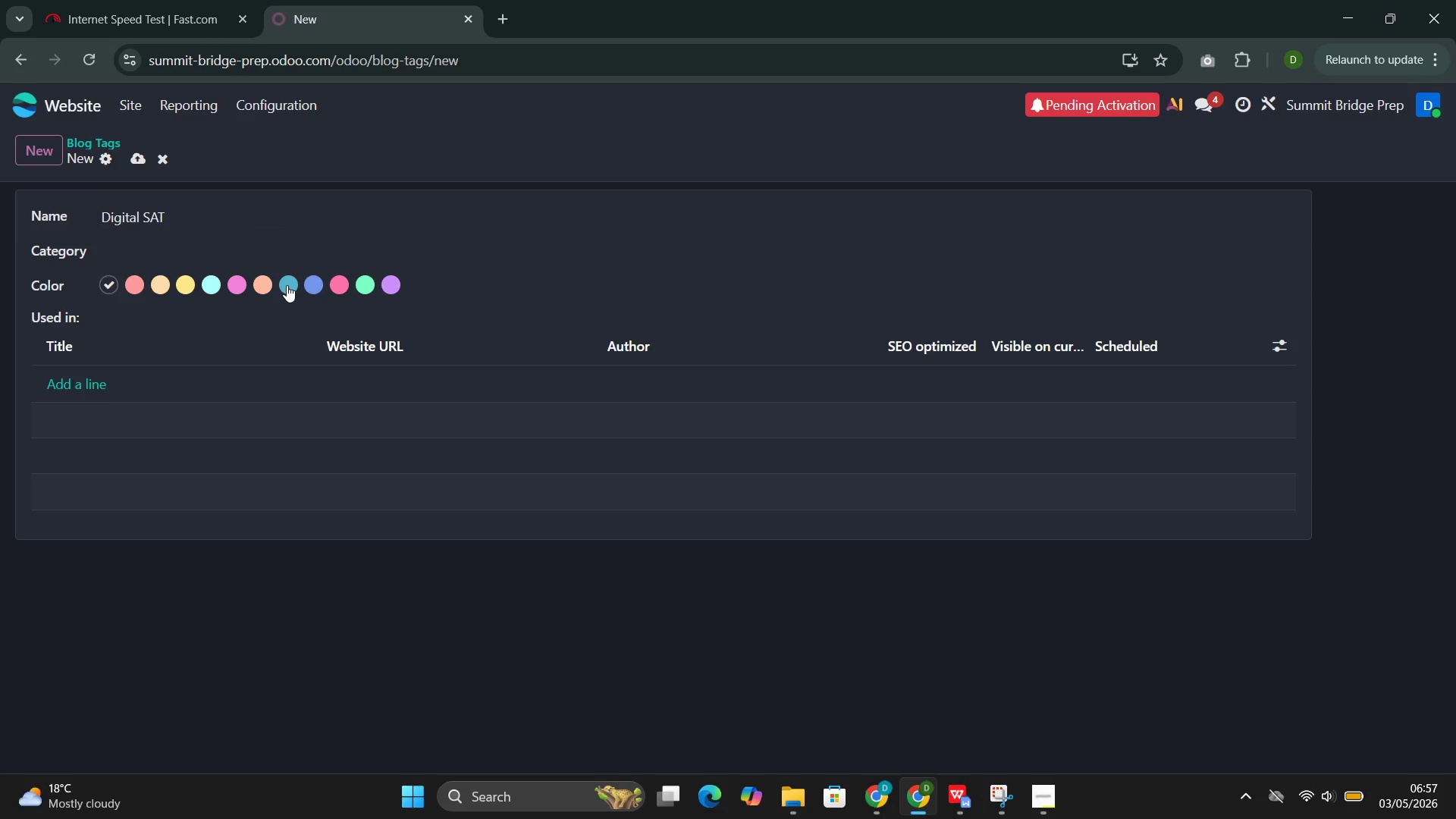 
left_click([287, 286])
 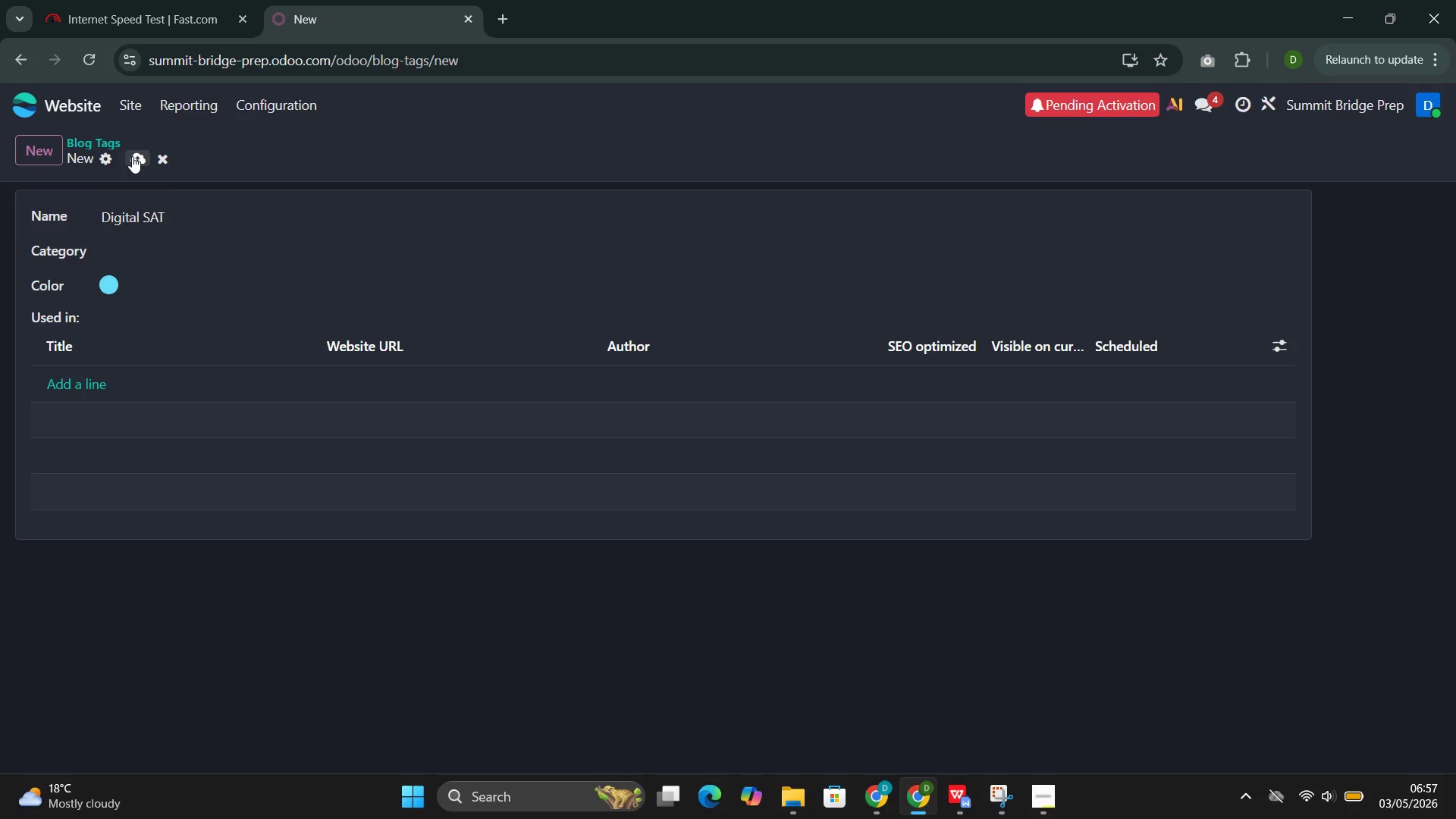 
left_click([133, 155])
 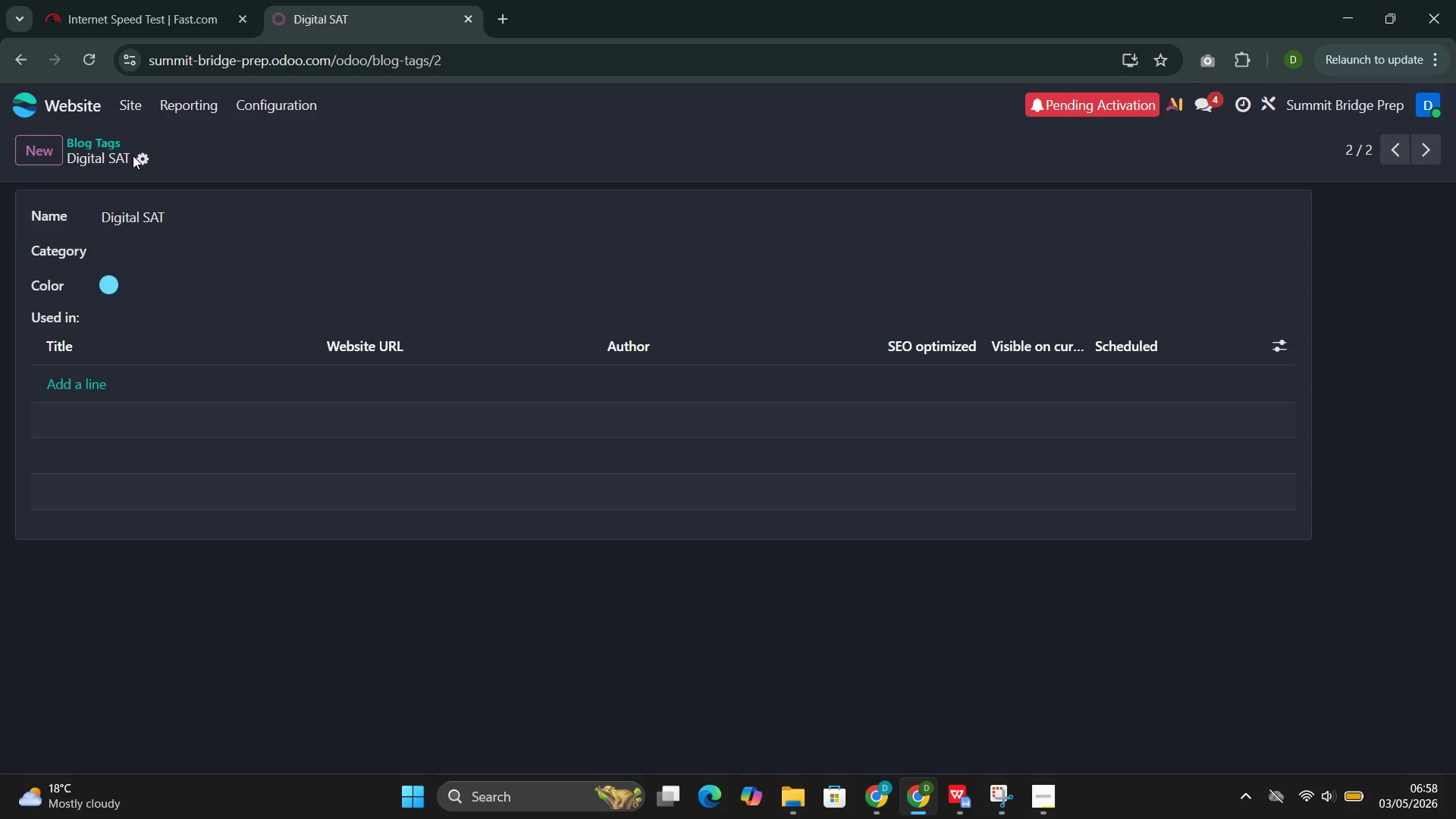 
left_click([41, 149])
 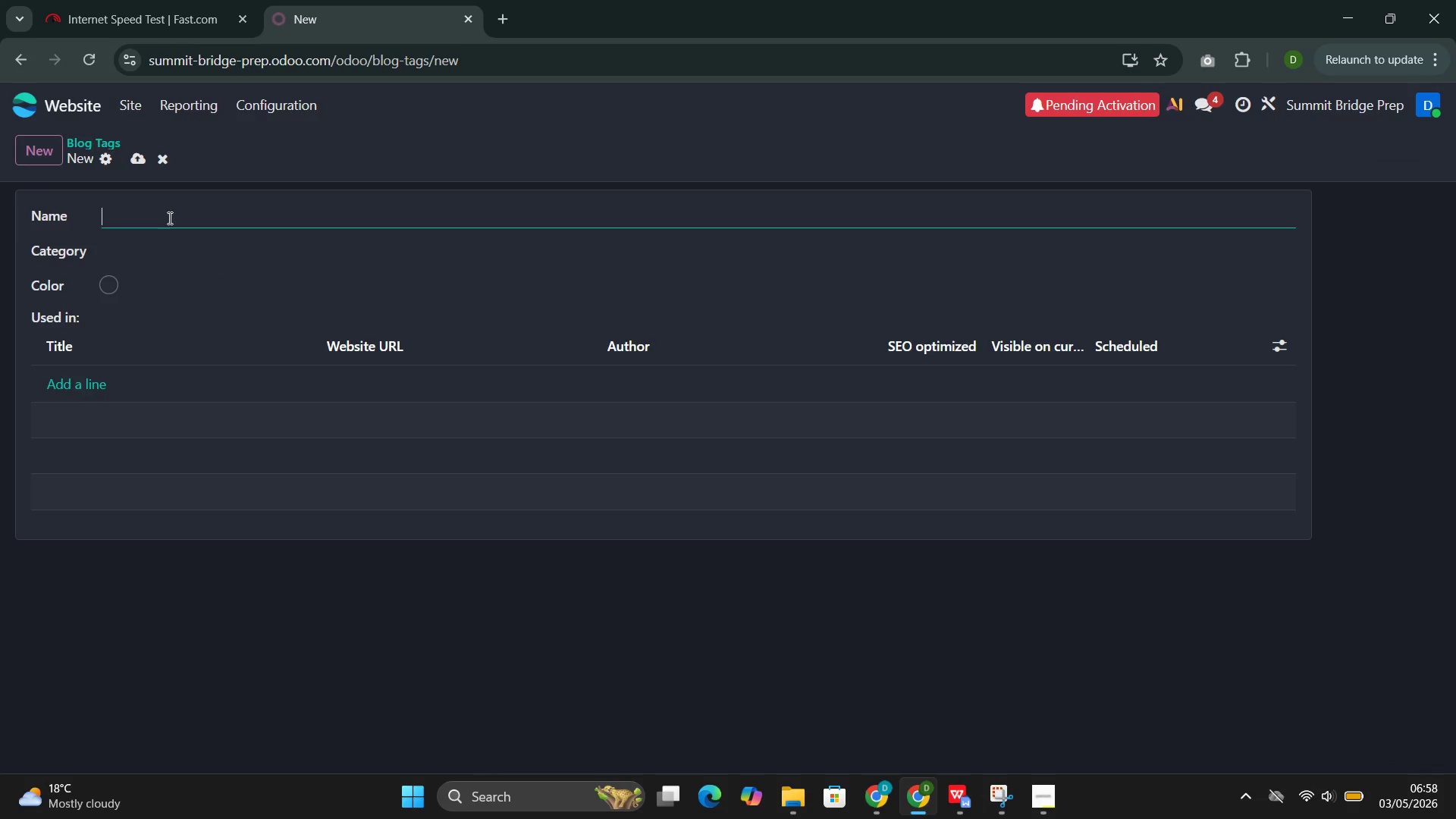 
left_click([168, 219])
 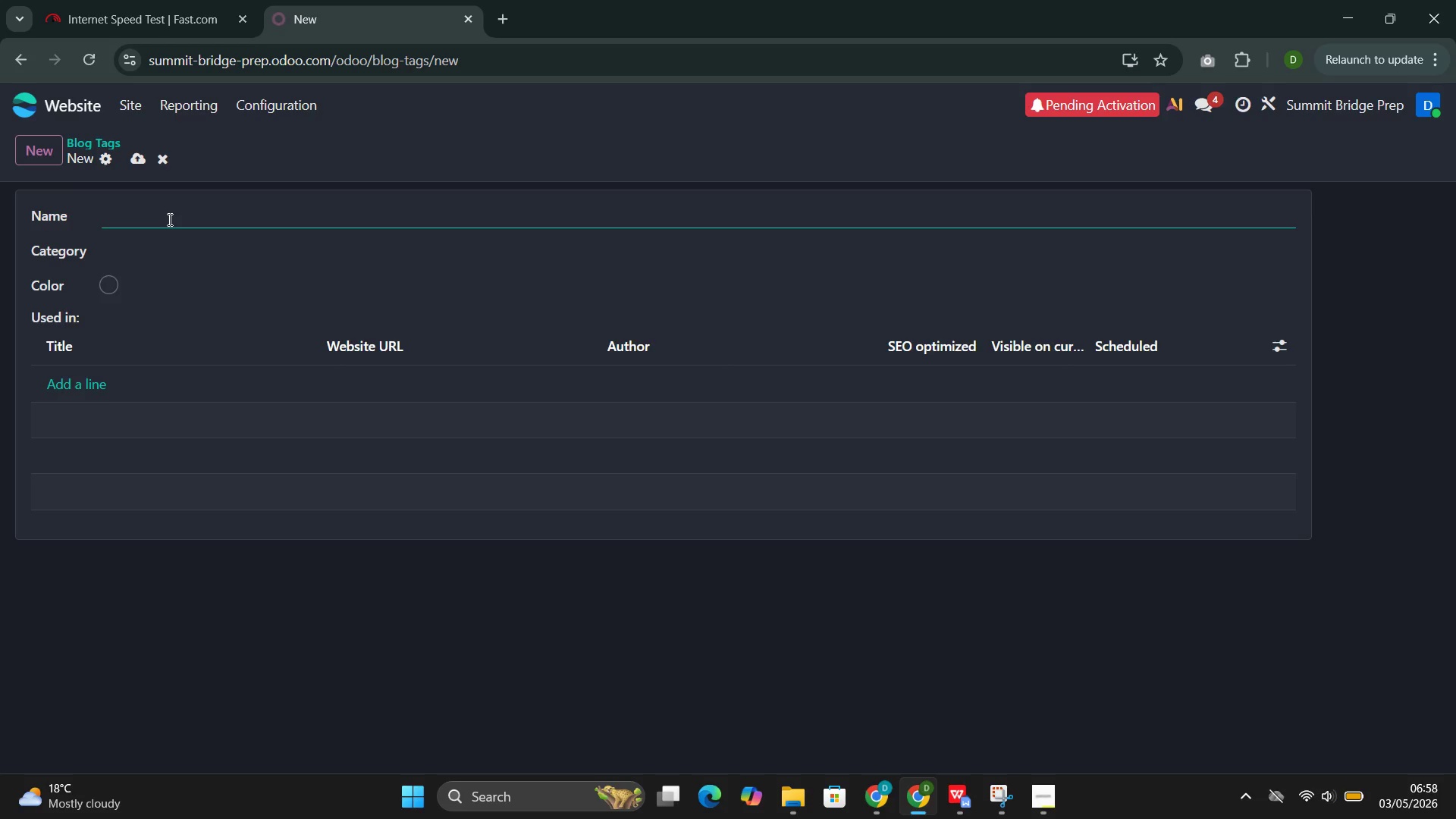 
type(Pat)
key(Backspace)
type(rent Resources)
 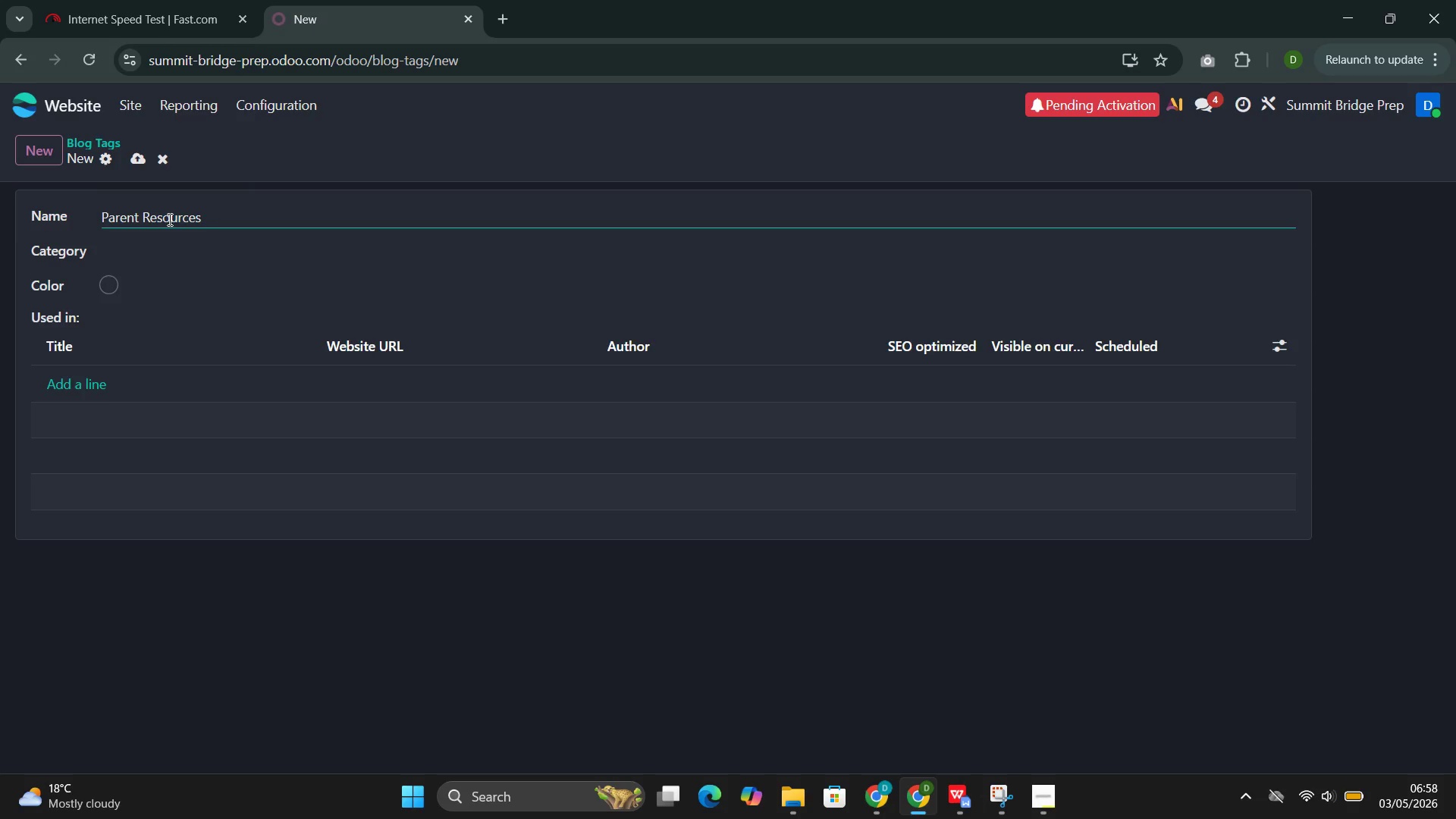 
left_click([108, 286])
 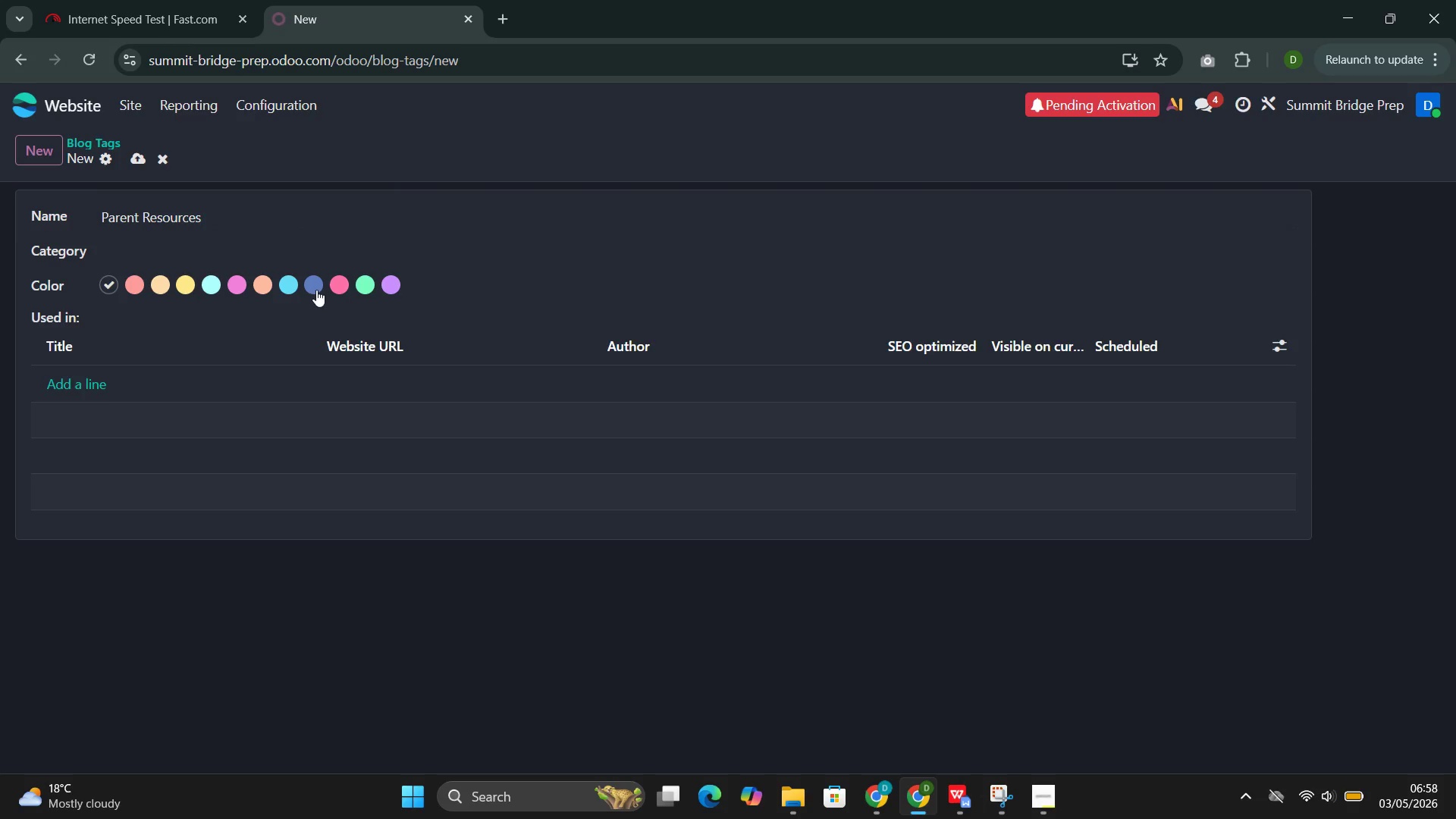 
left_click([317, 290])
 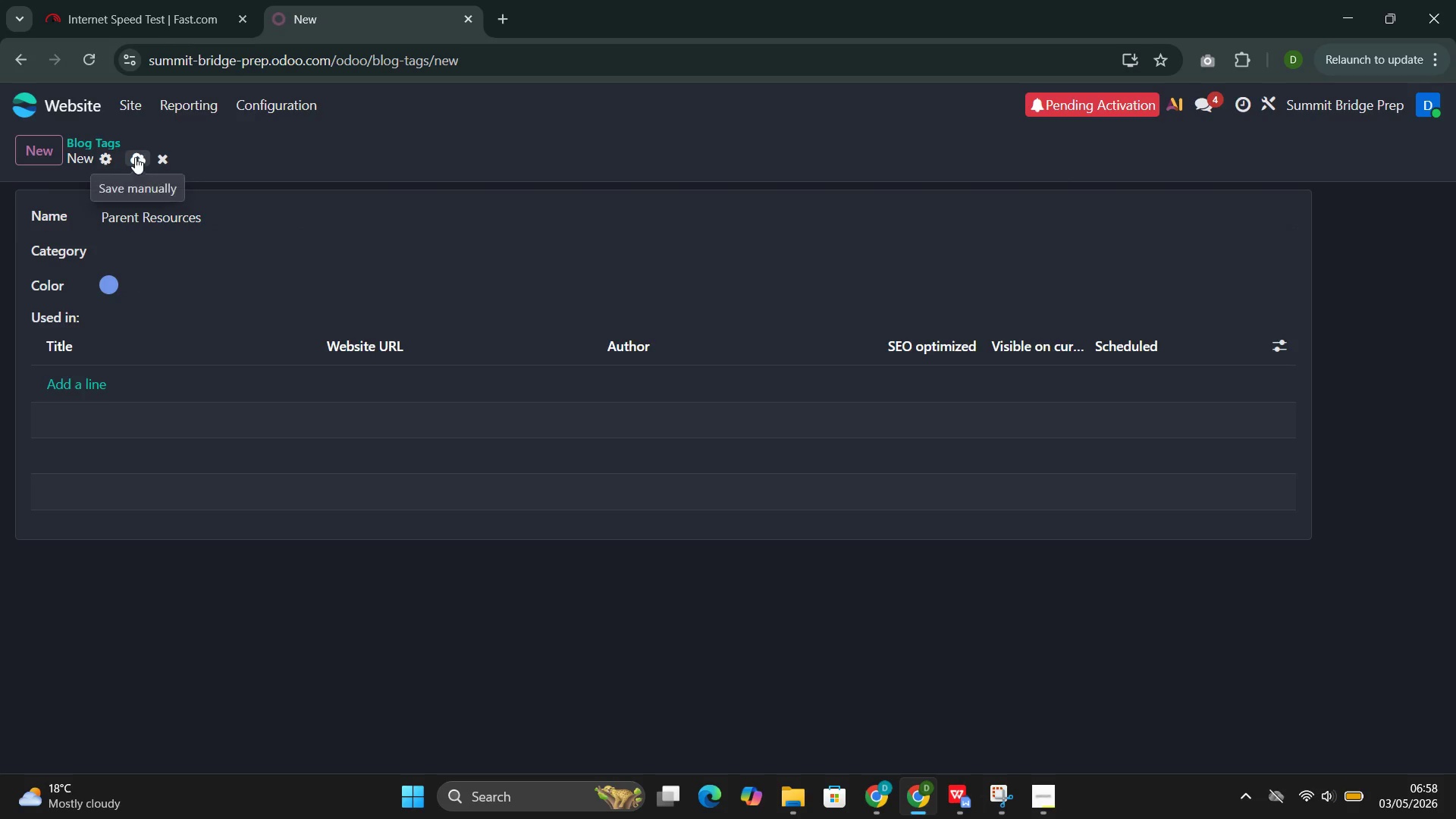 
left_click([134, 158])
 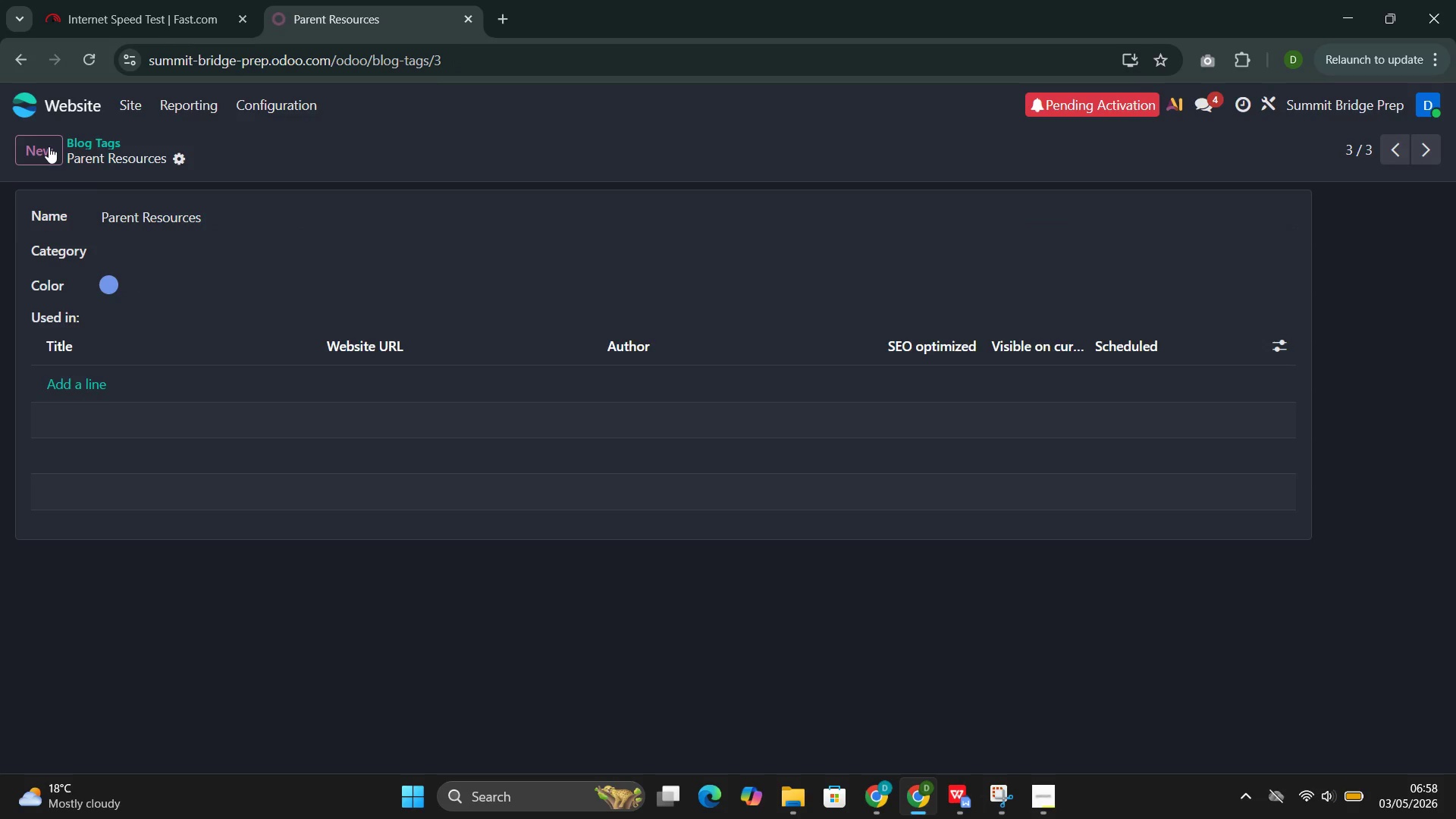 
left_click([39, 145])
 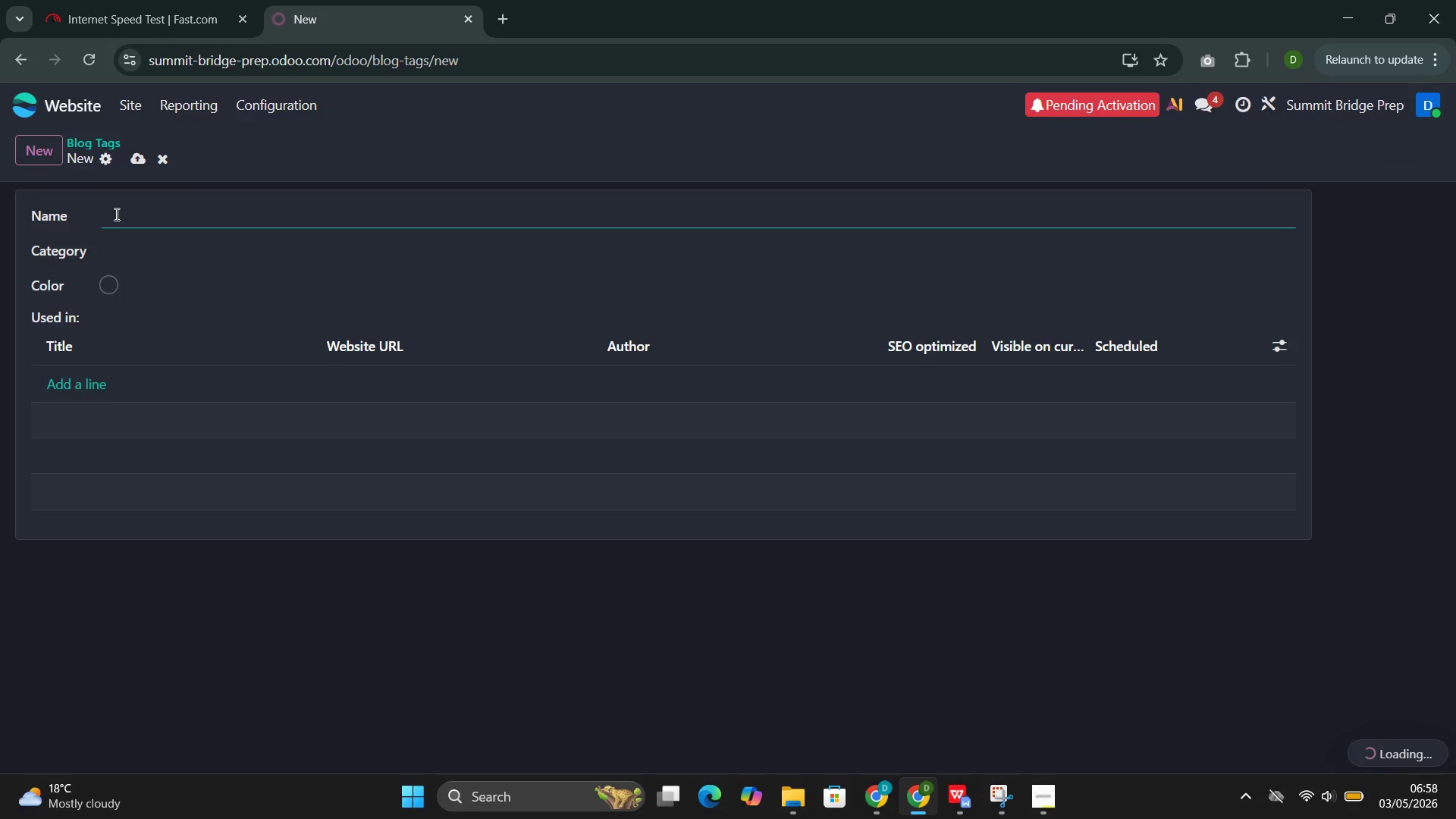 
left_click([115, 215])
 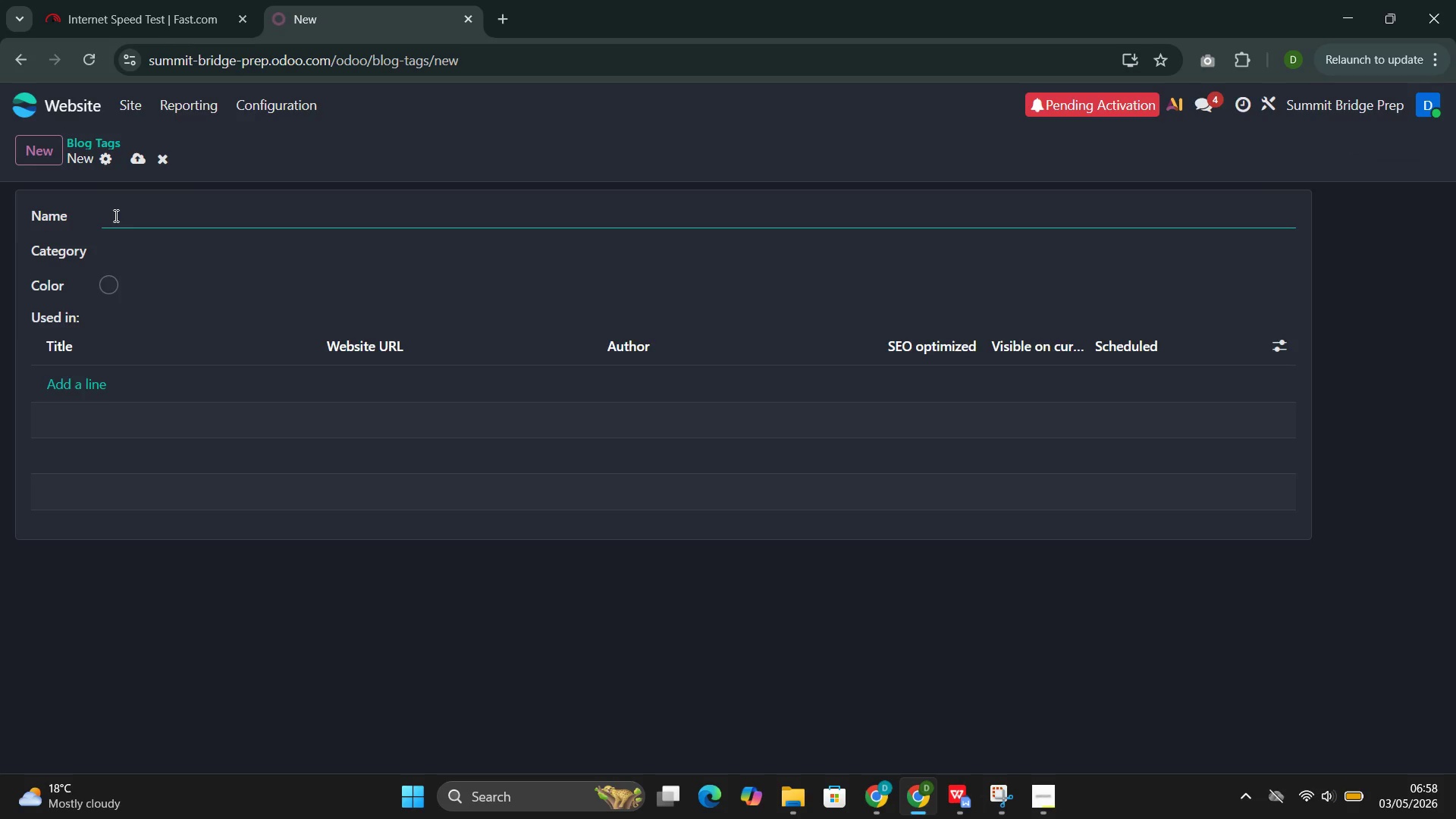 
type(SAT FAQ)
 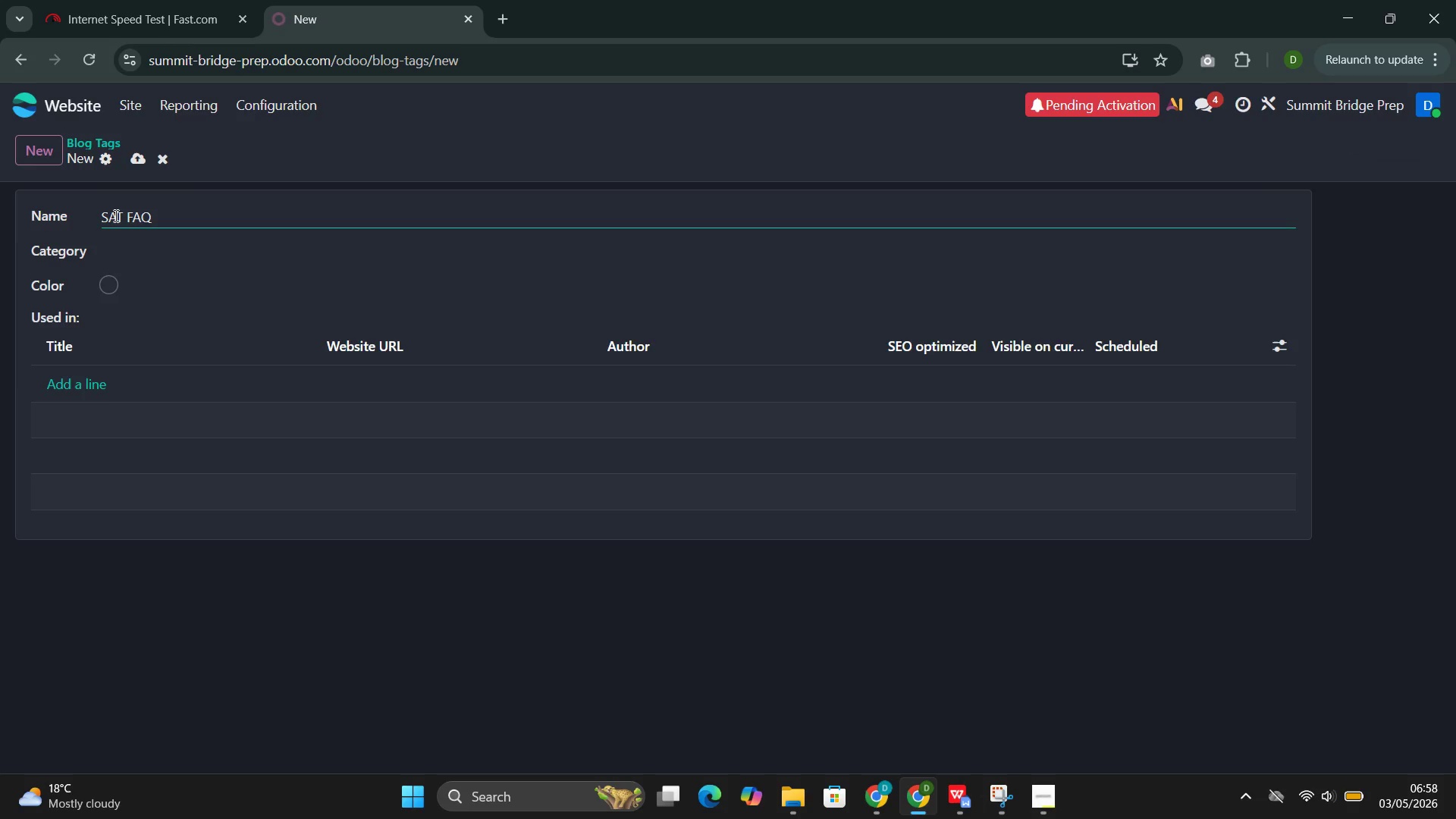 
left_click([109, 280])
 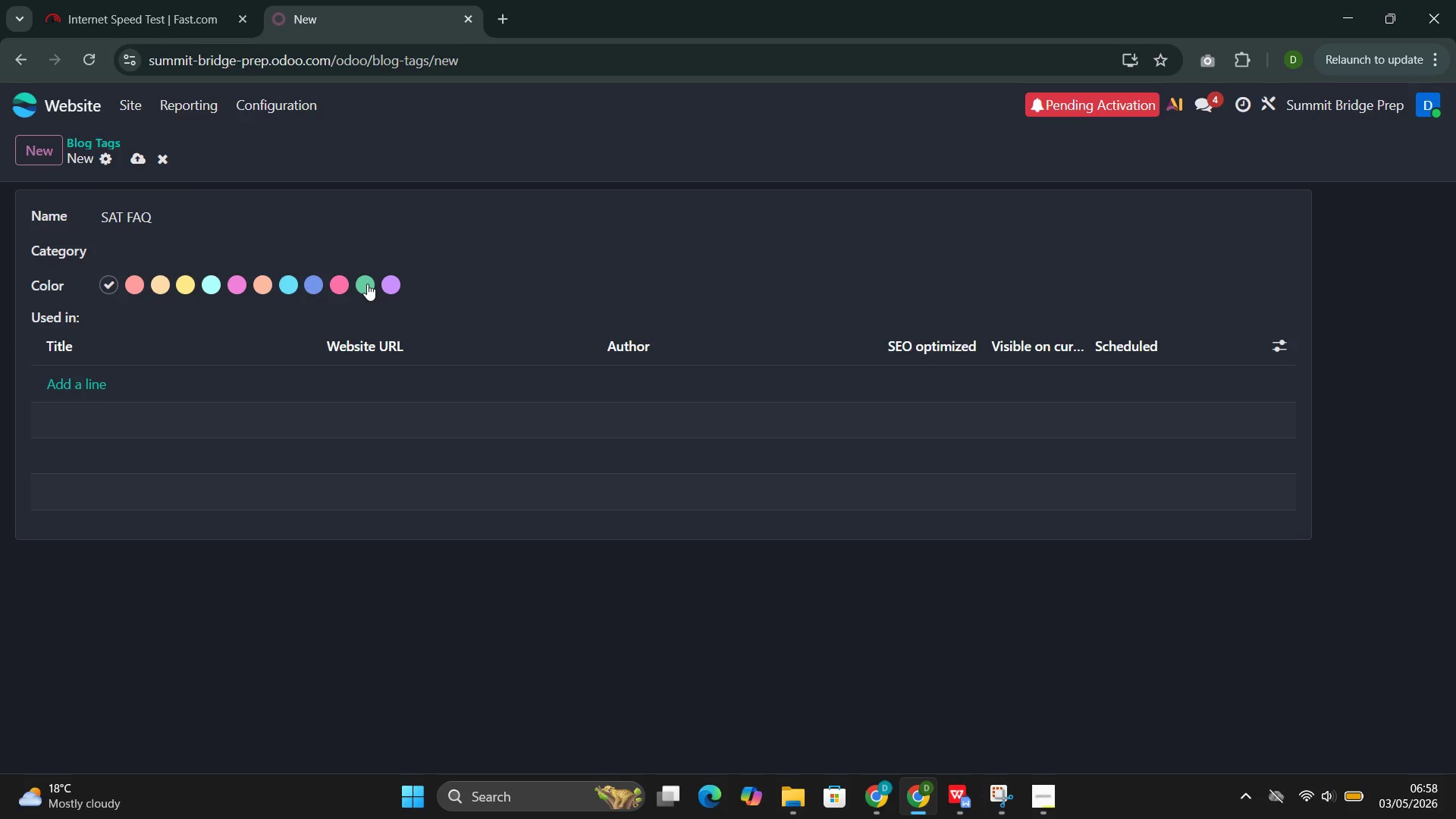 
left_click([367, 284])
 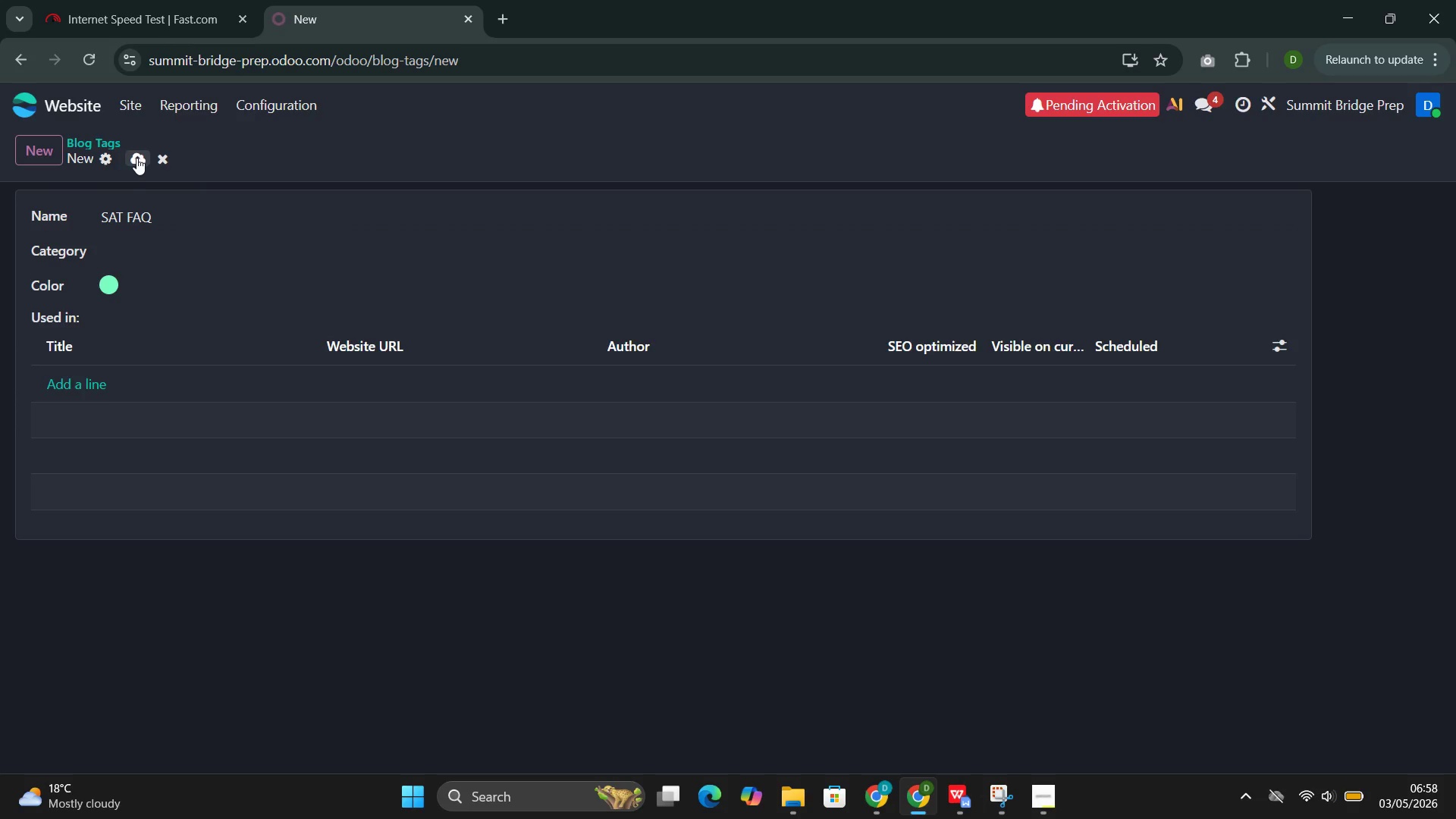 
left_click([136, 158])
 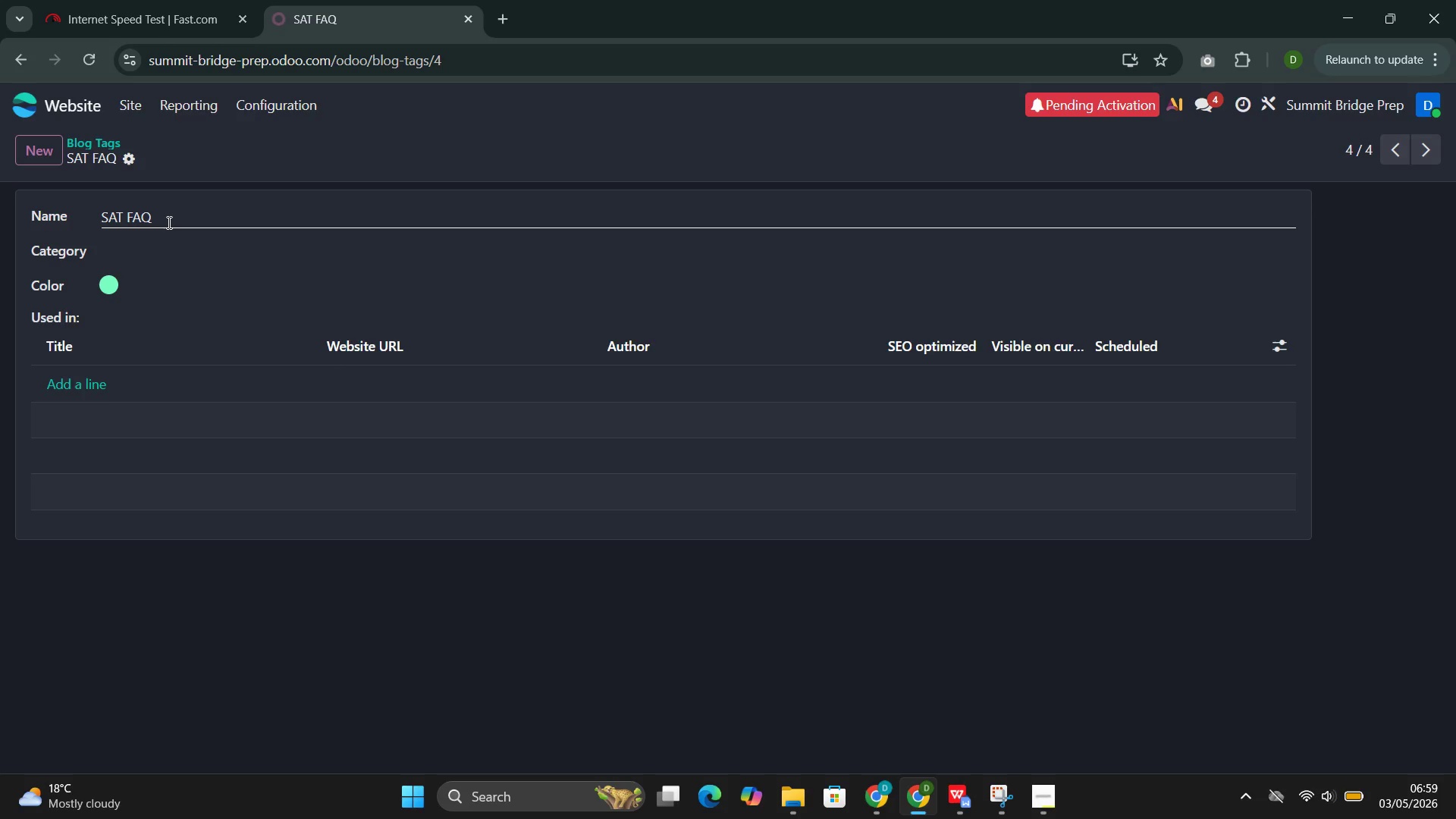 
wait(26.06)
 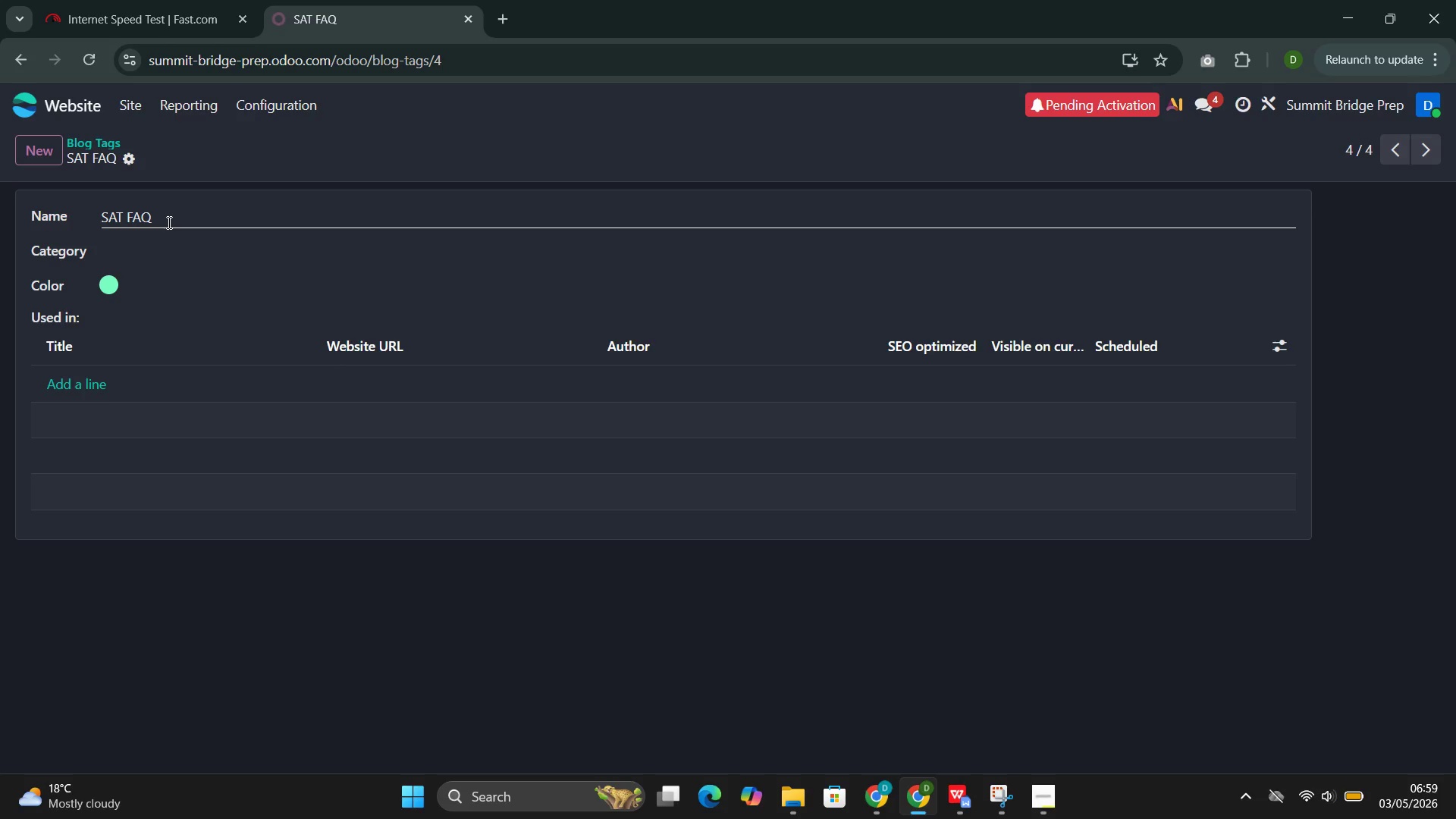 
left_click([129, 108])
 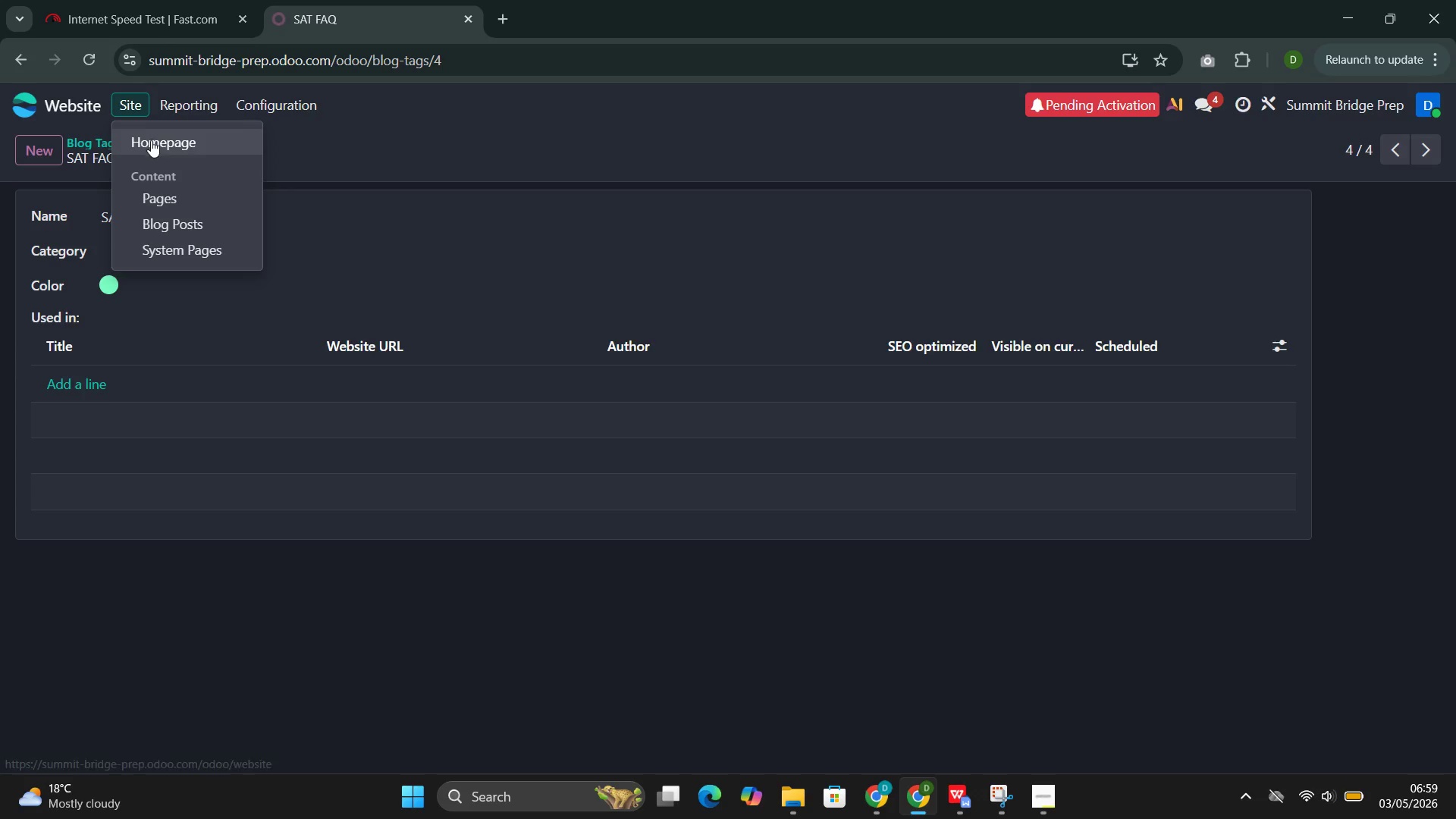 
left_click([151, 140])
 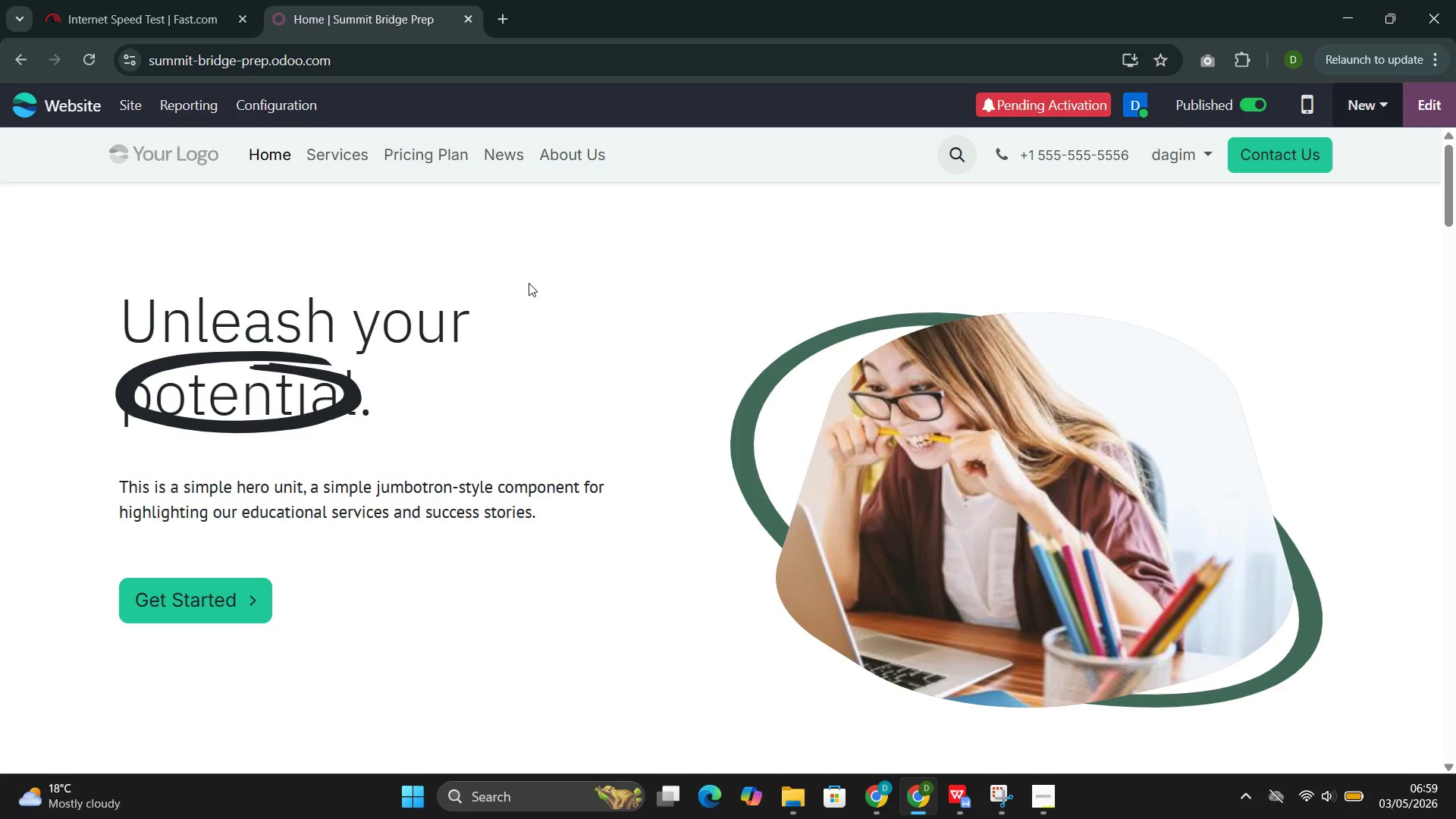 
wait(5.36)
 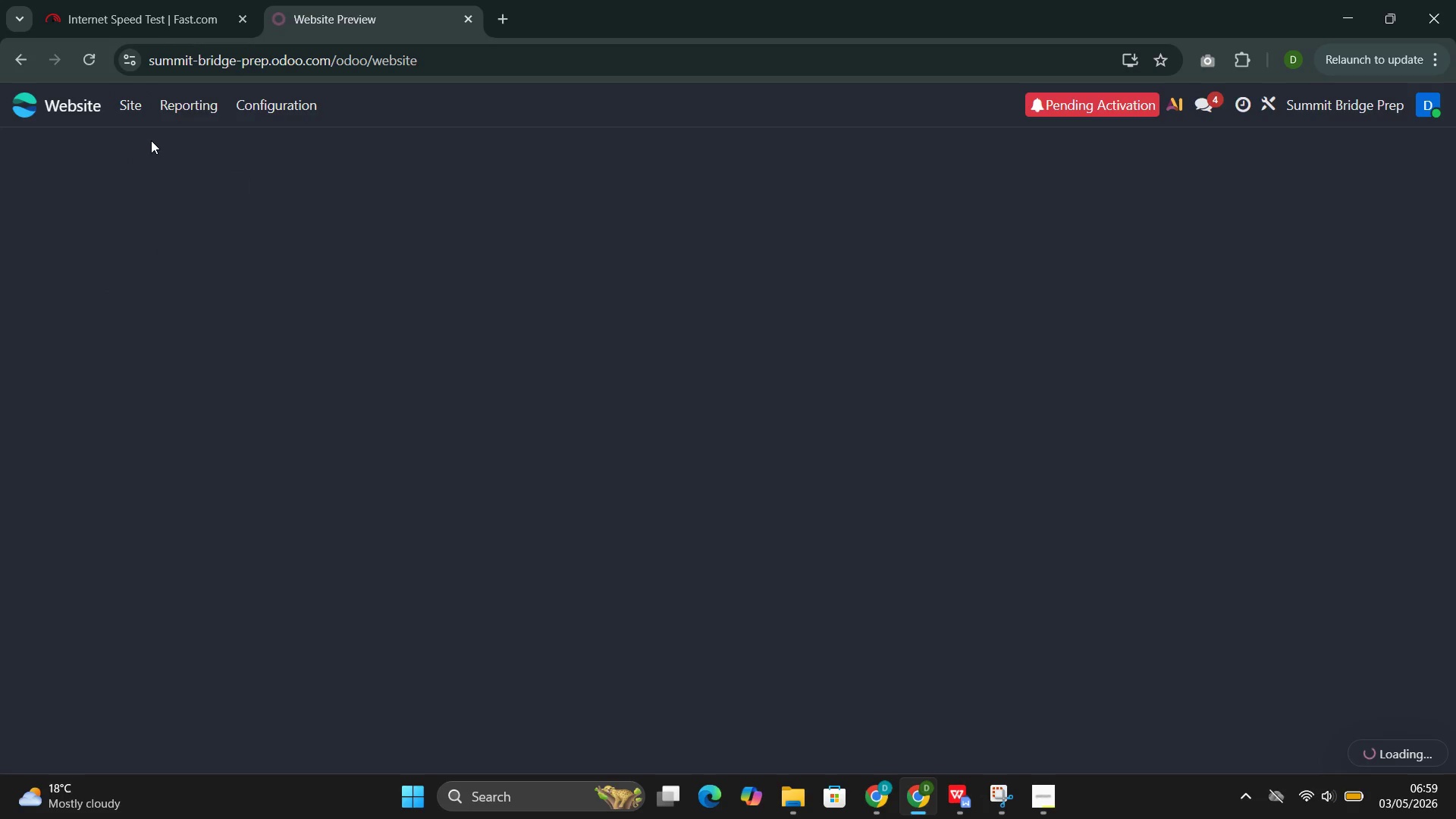 
left_click([1373, 104])
 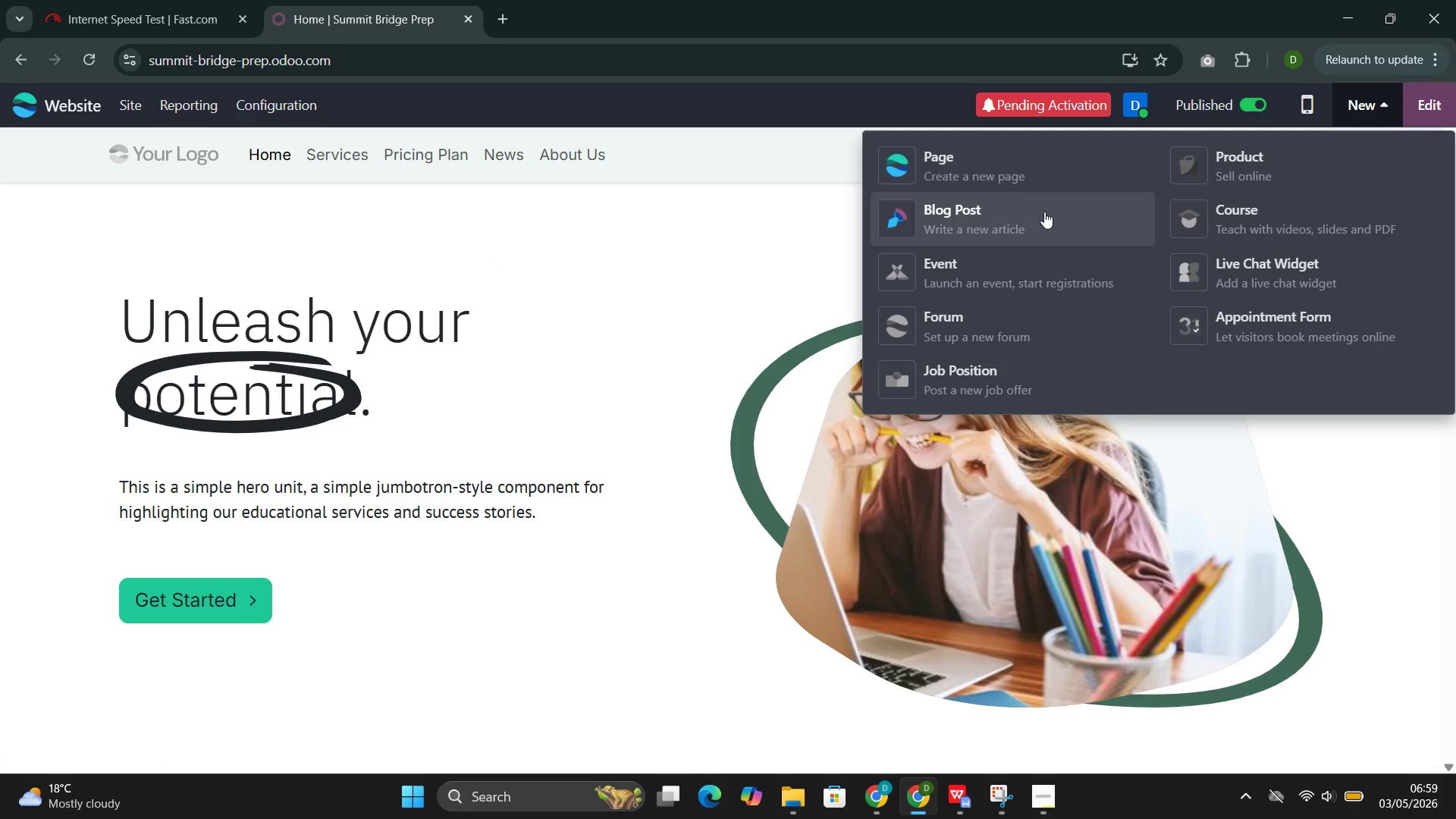 
left_click([1042, 215])
 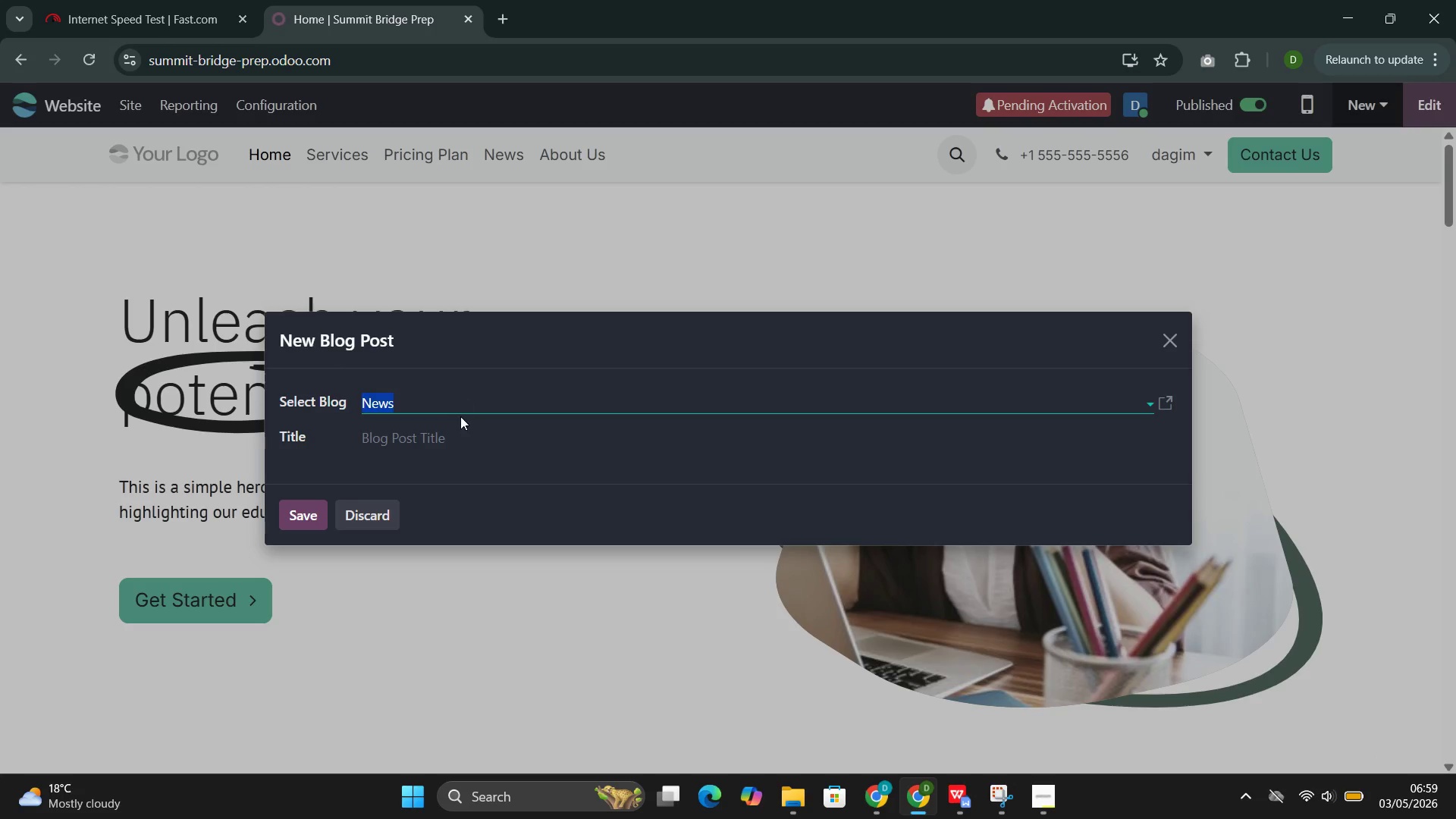 
left_click([472, 403])
 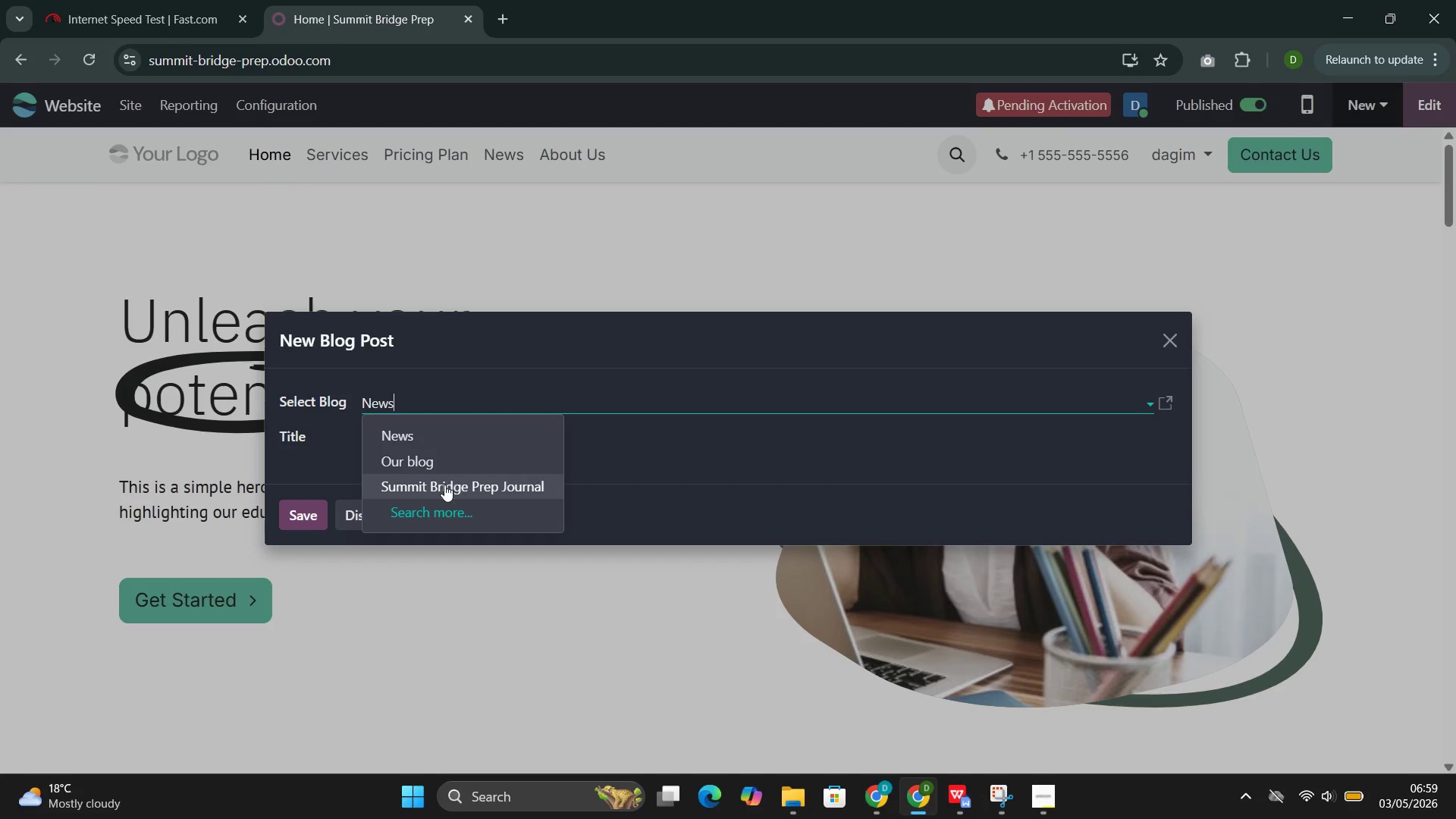 
left_click([444, 485])
 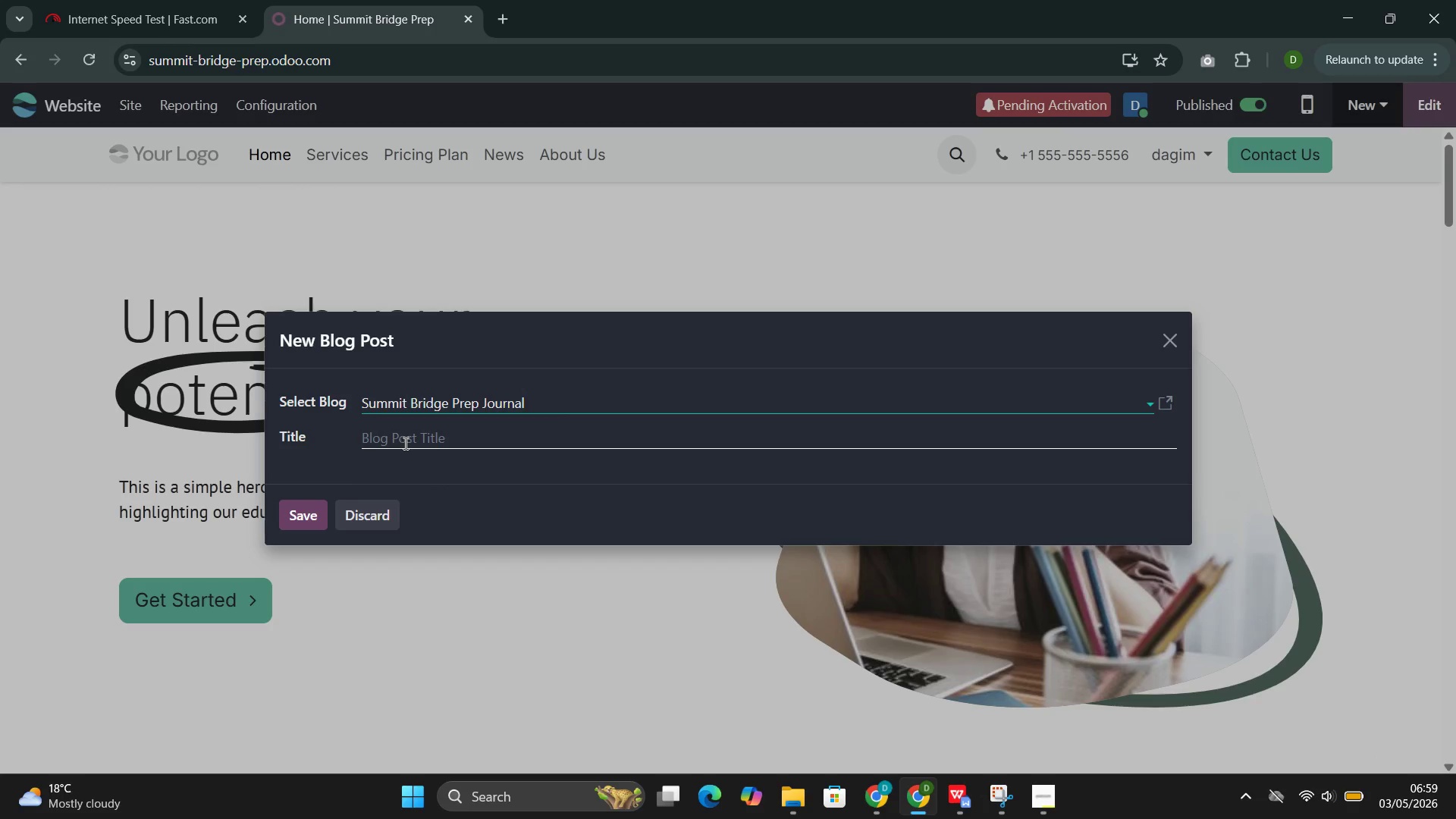 
left_click([404, 443])
 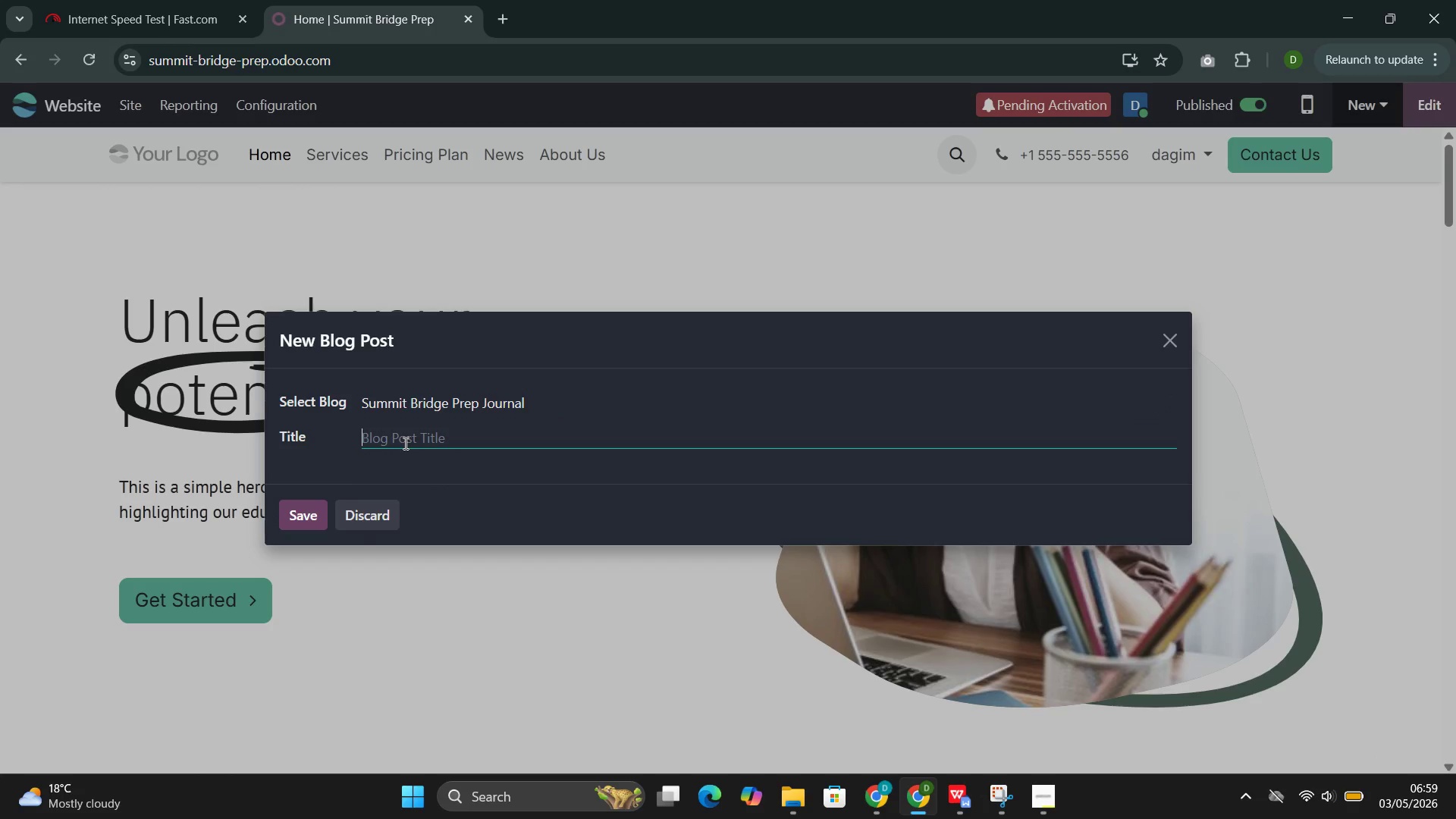 
type(Is the Digital SAT Harder Than the Paper Version)
 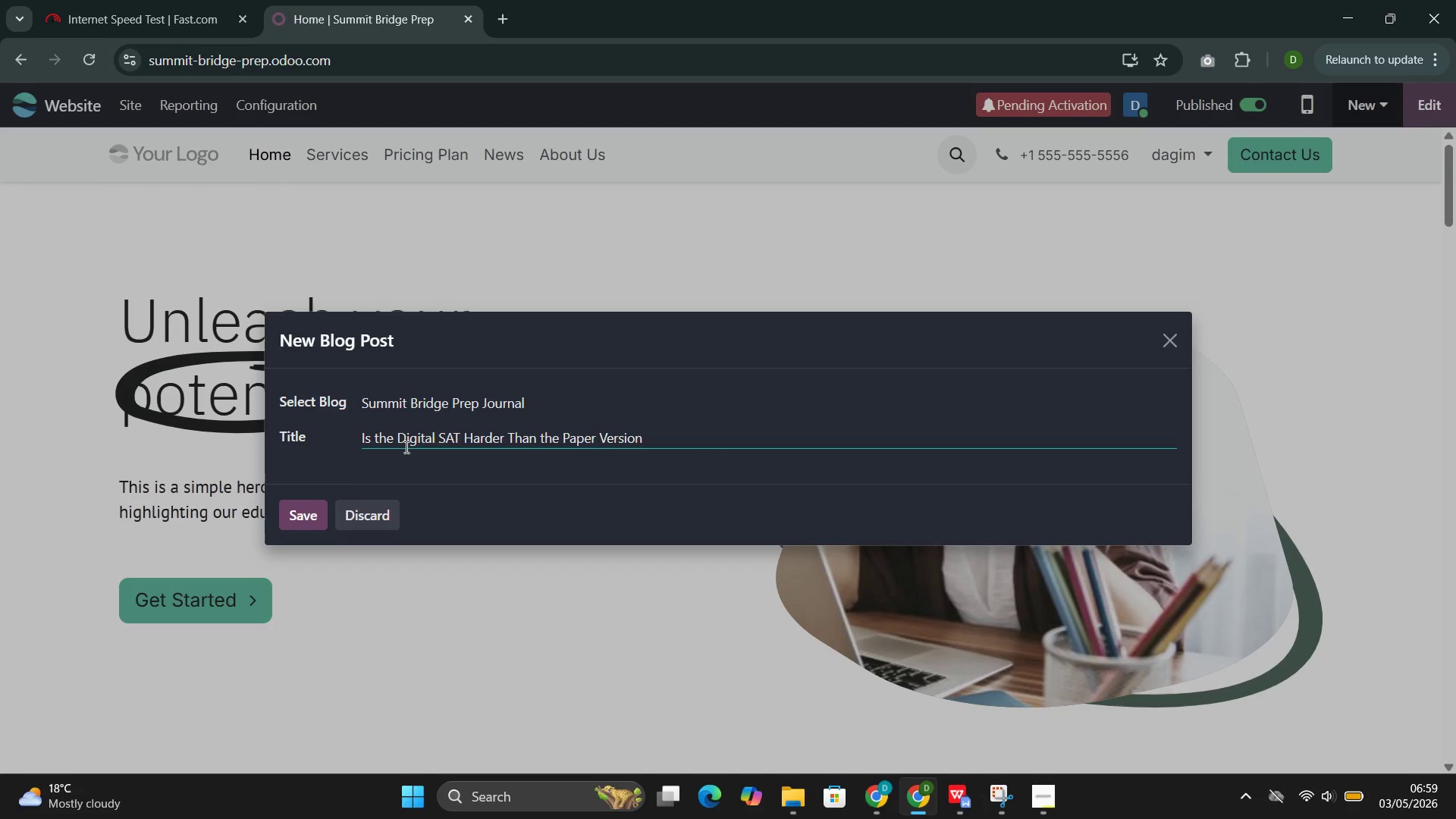 
wait(6.73)
 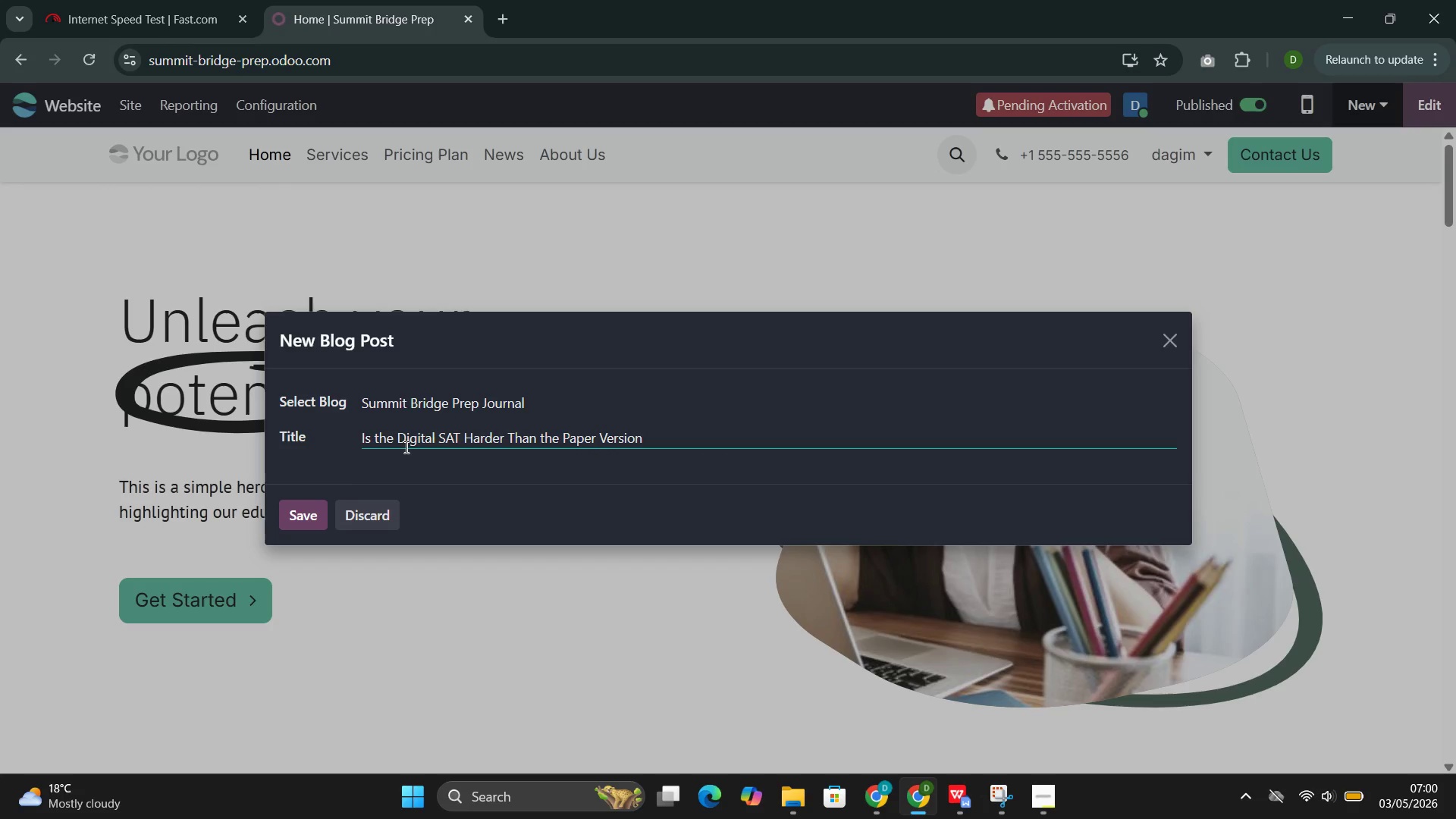 
left_click([295, 508])
 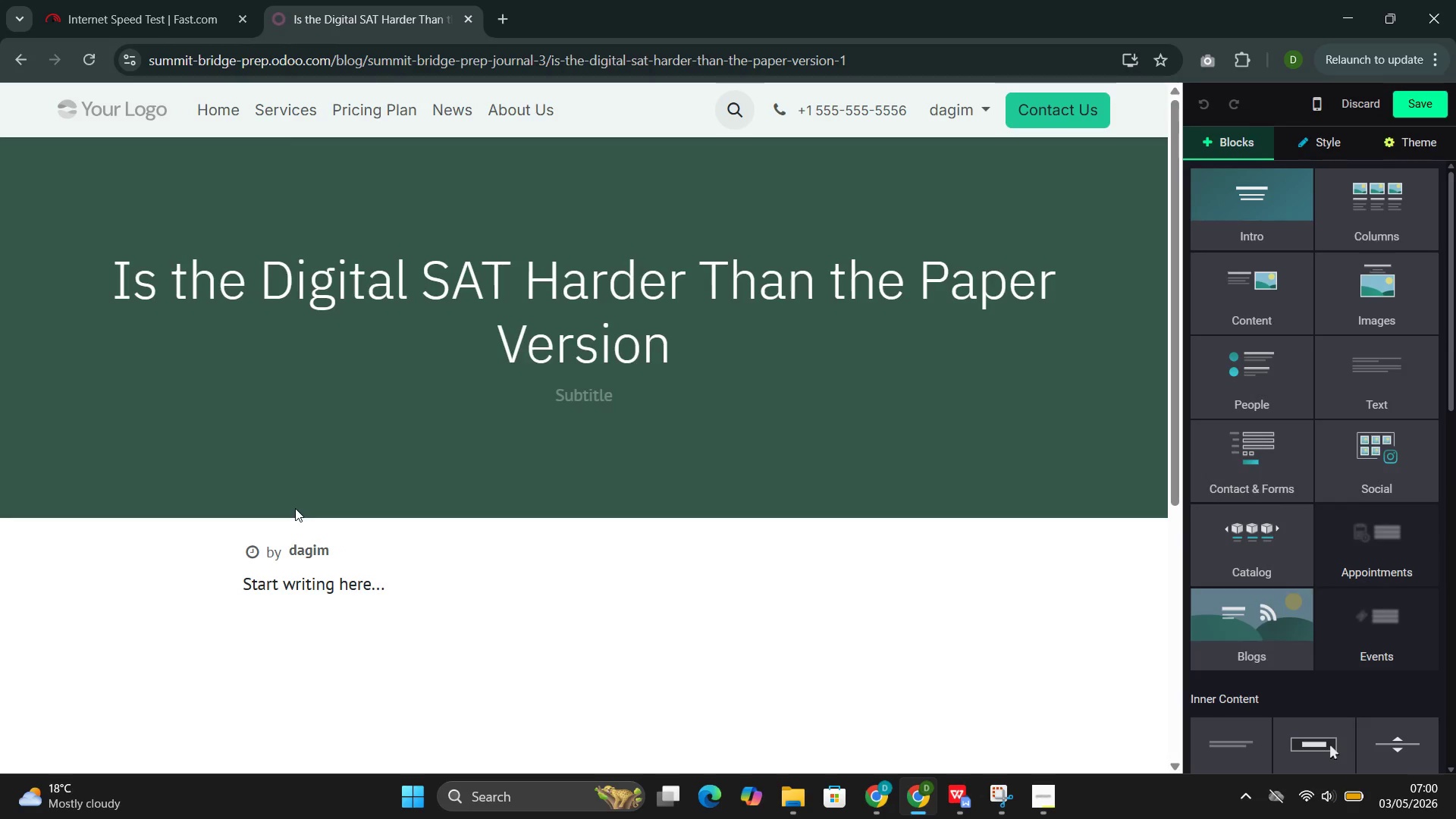 
wait(19.06)
 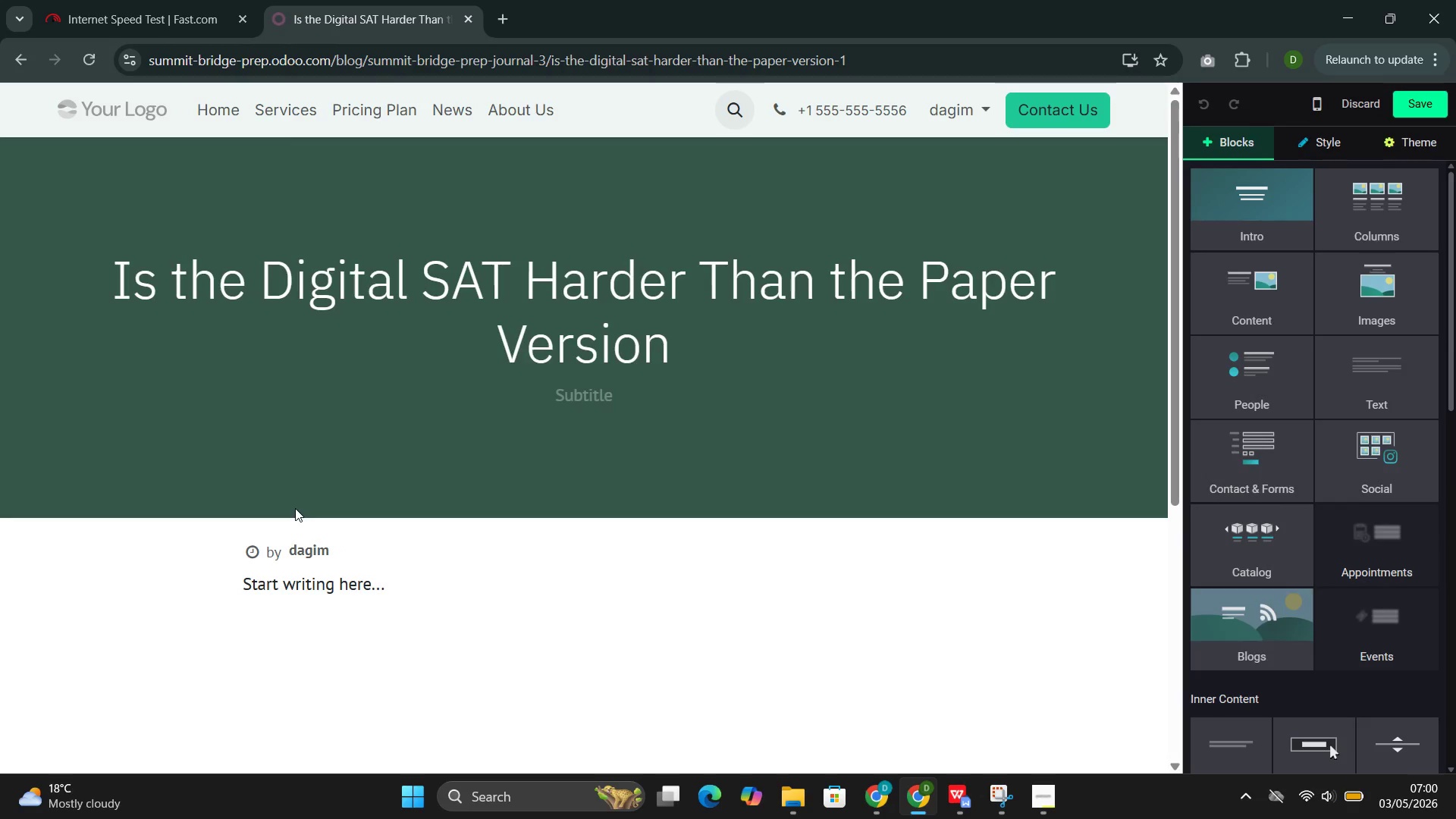 
left_click([1260, 295])
 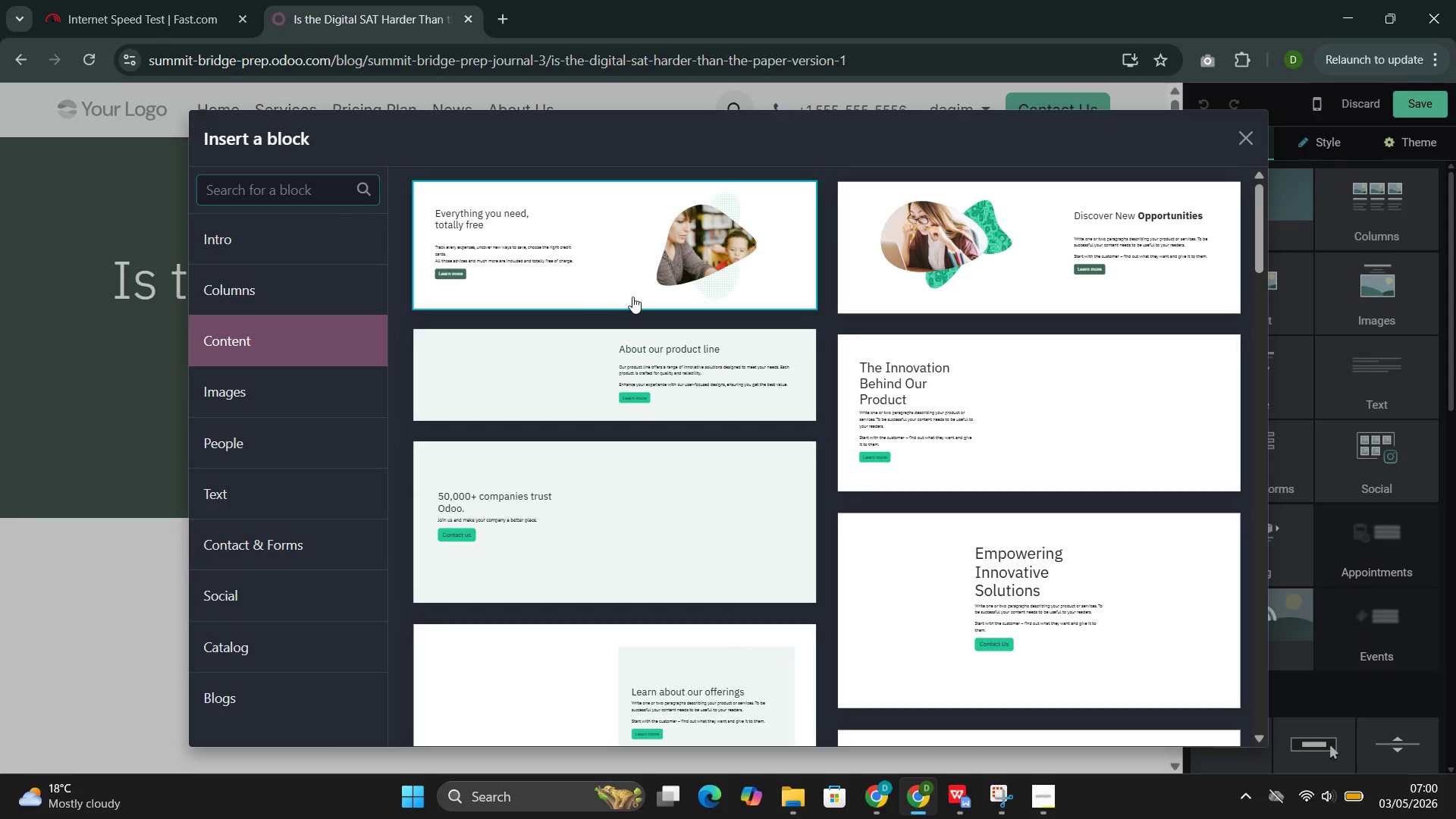 
left_click([703, 283])
 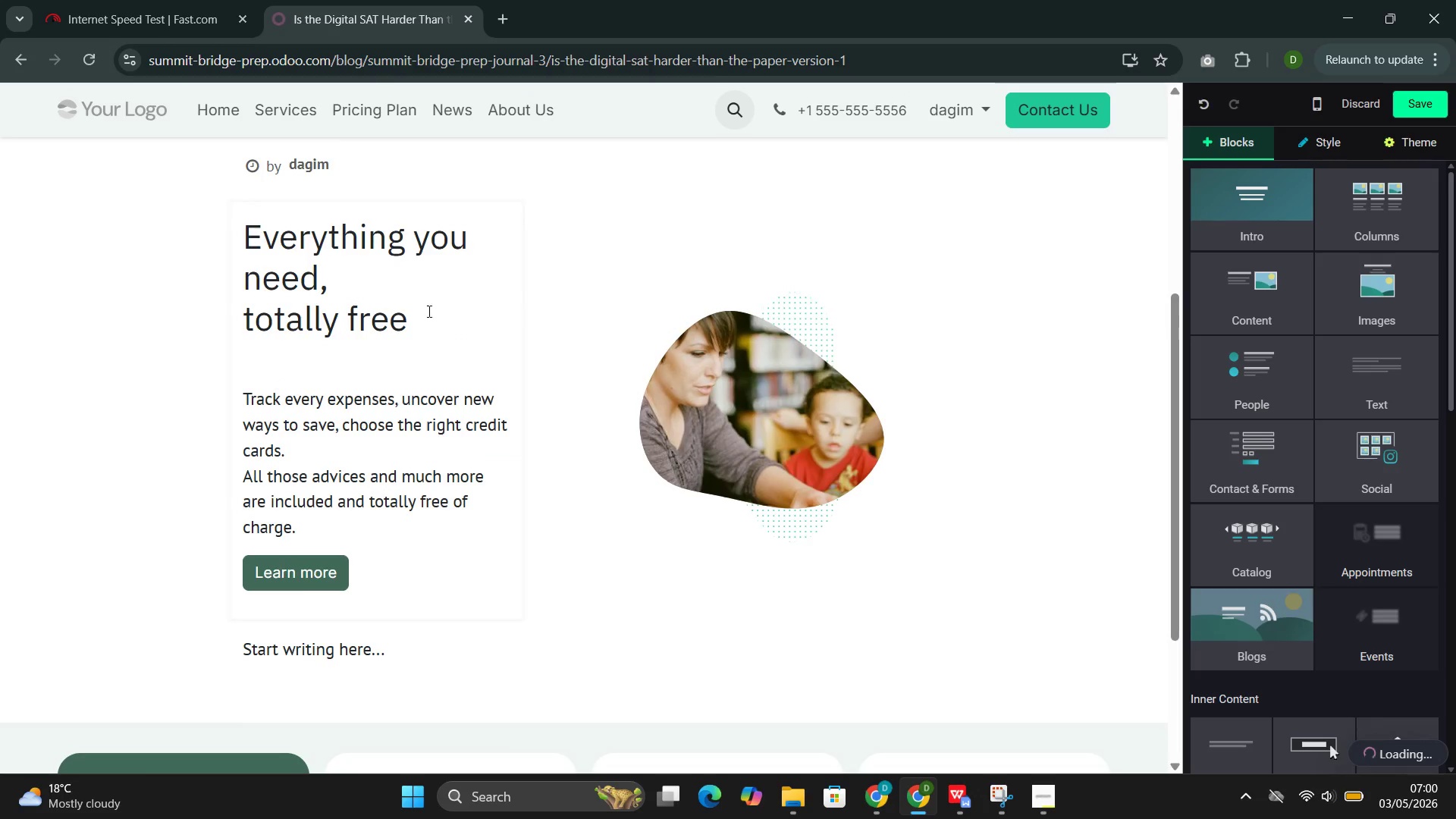 
left_click([416, 314])
 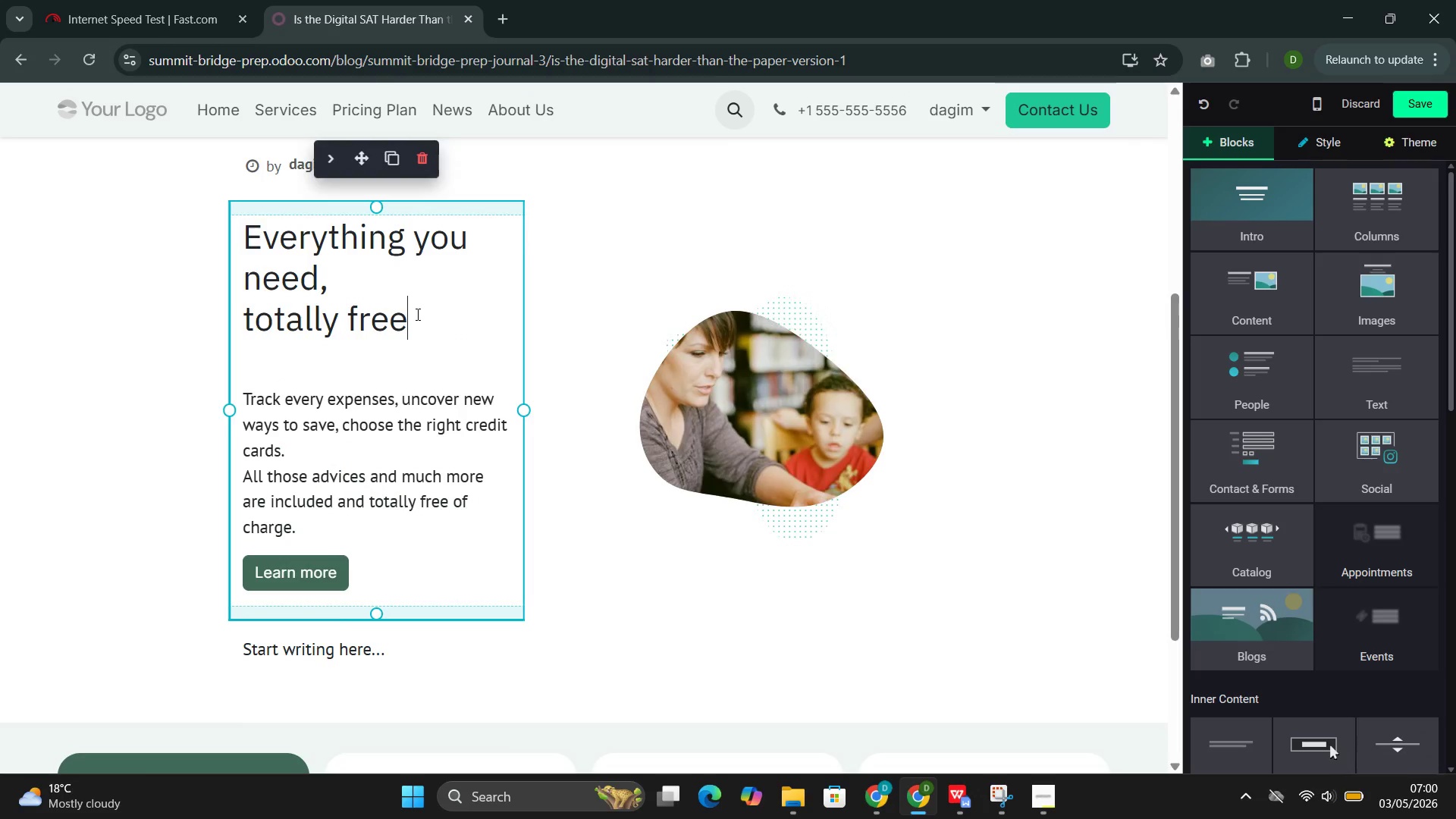 
left_click_drag(start_coordinate=[416, 314], to_coordinate=[283, 251])
 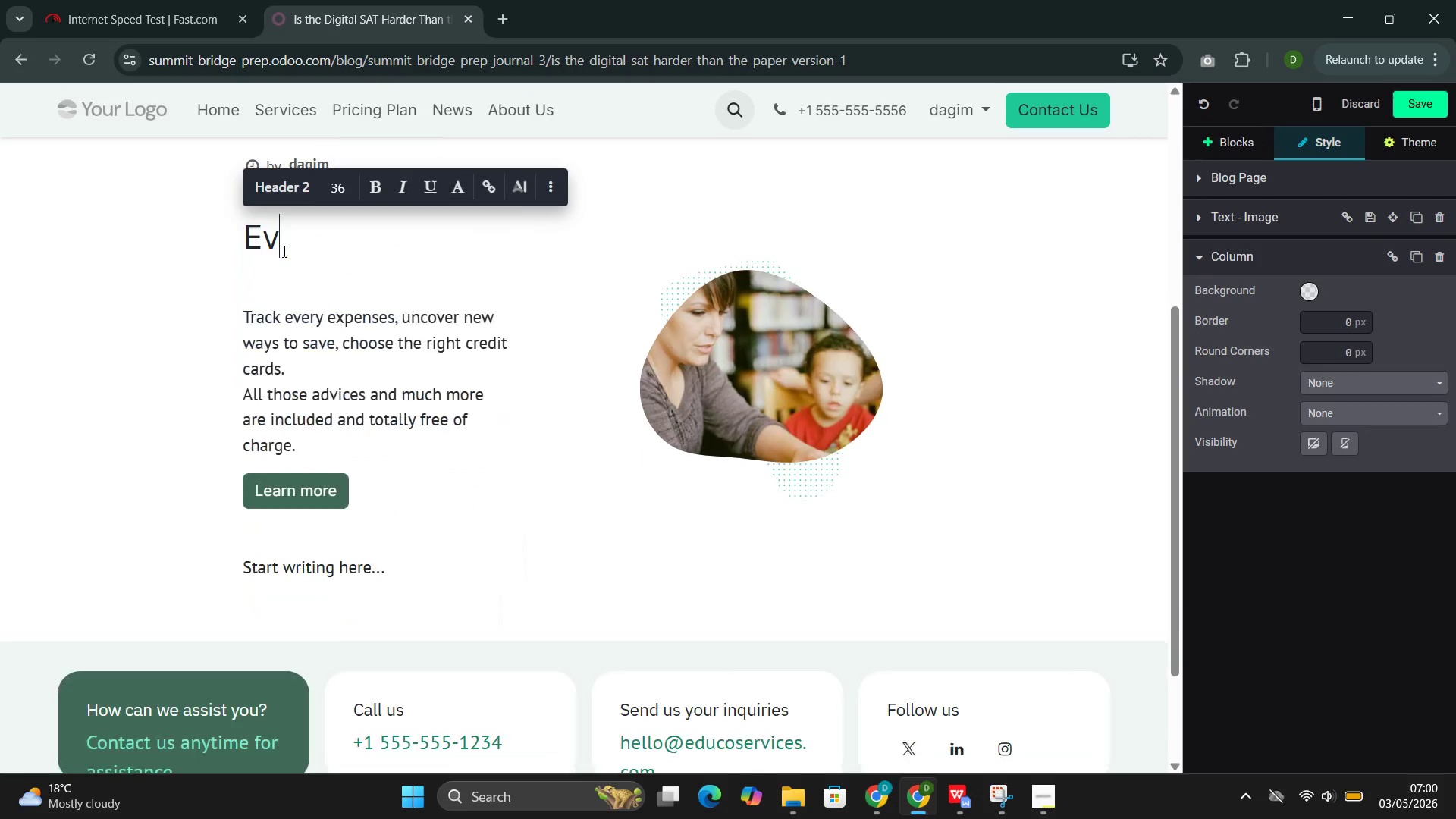 
key(Backspace)
key(Backspace)
key(Backspace)
type(Is the Digital SAT Harder Than the Paper Ver)
 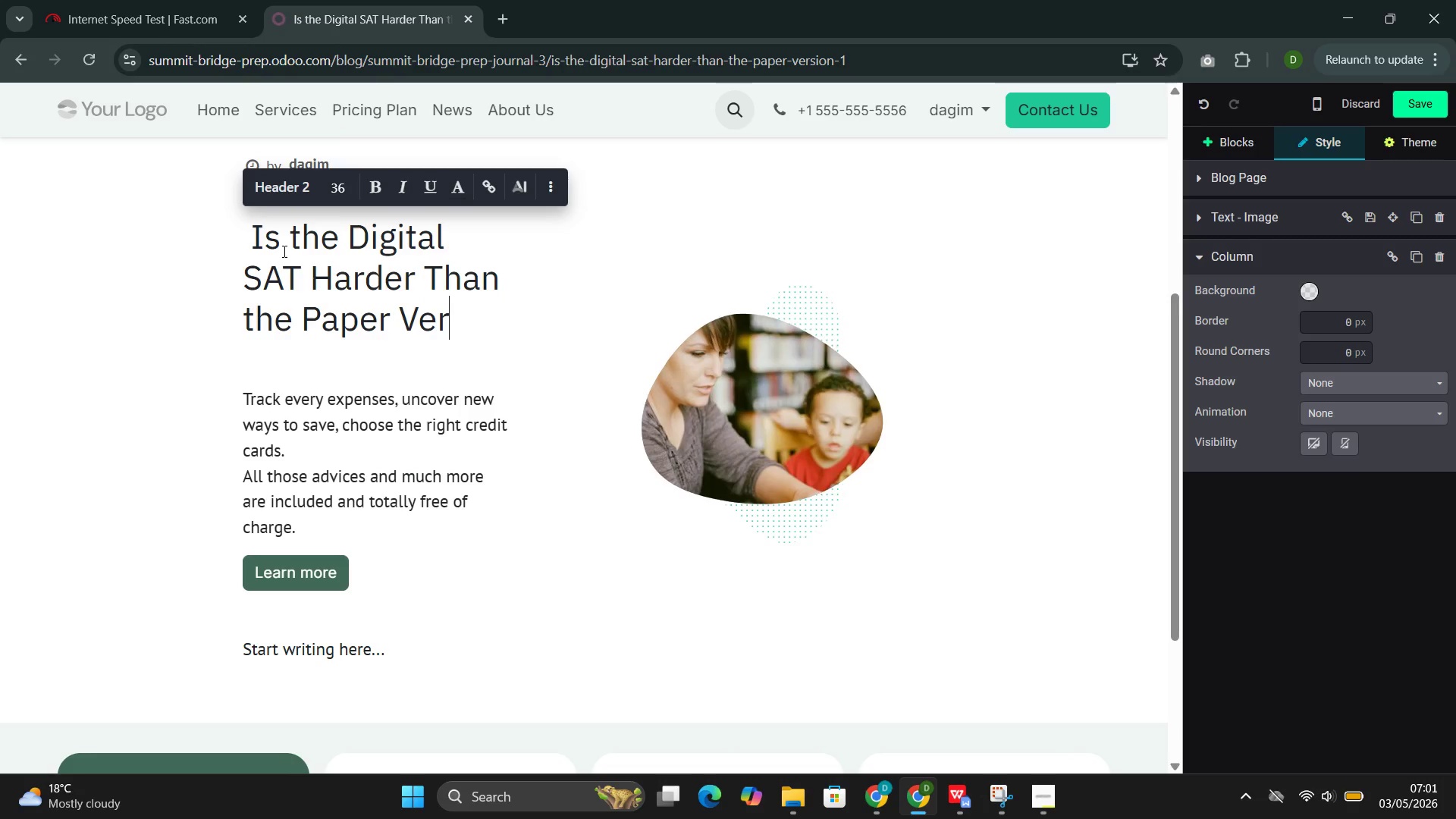 
wait(6.31)
 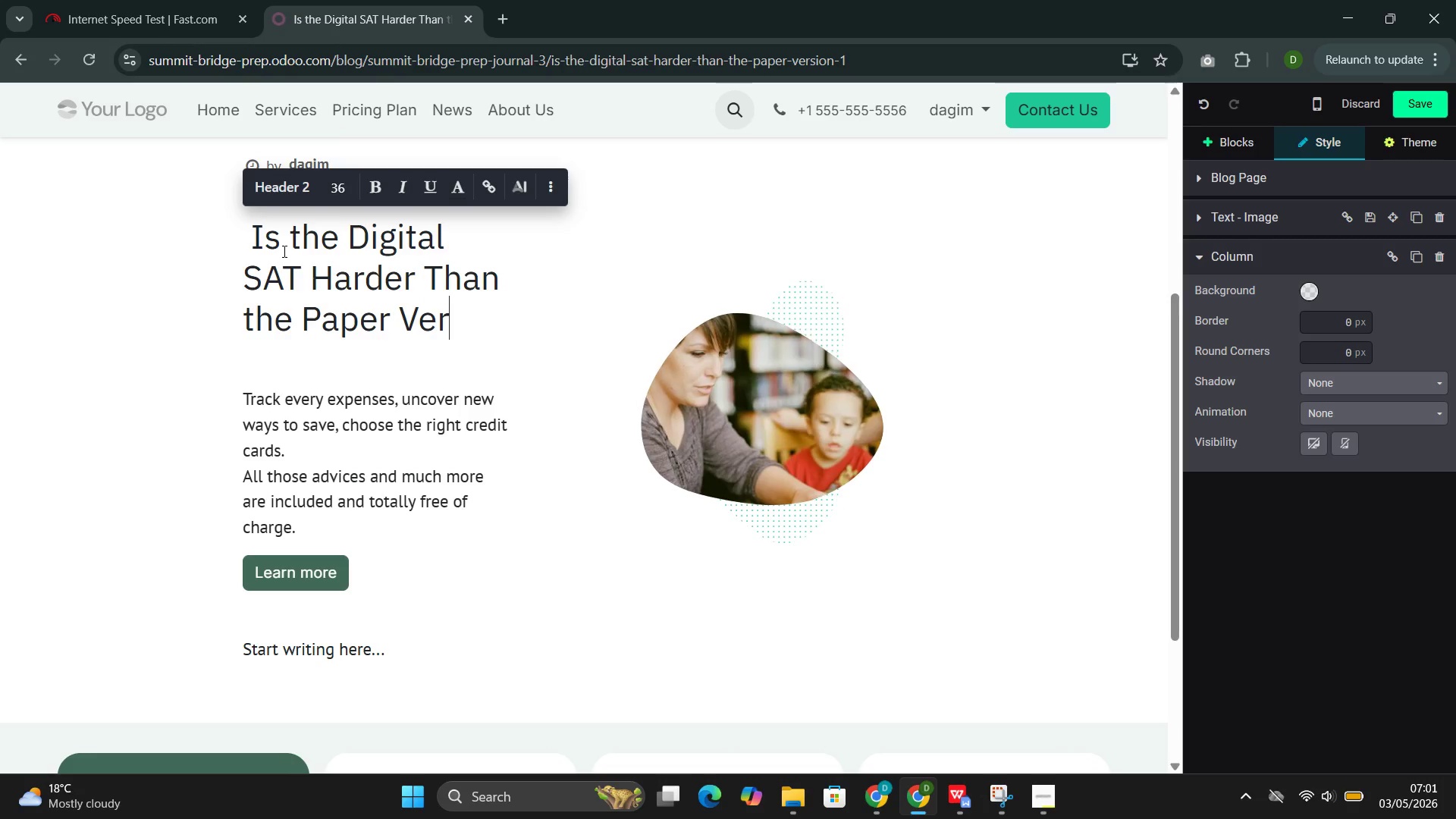 
type(sion)
 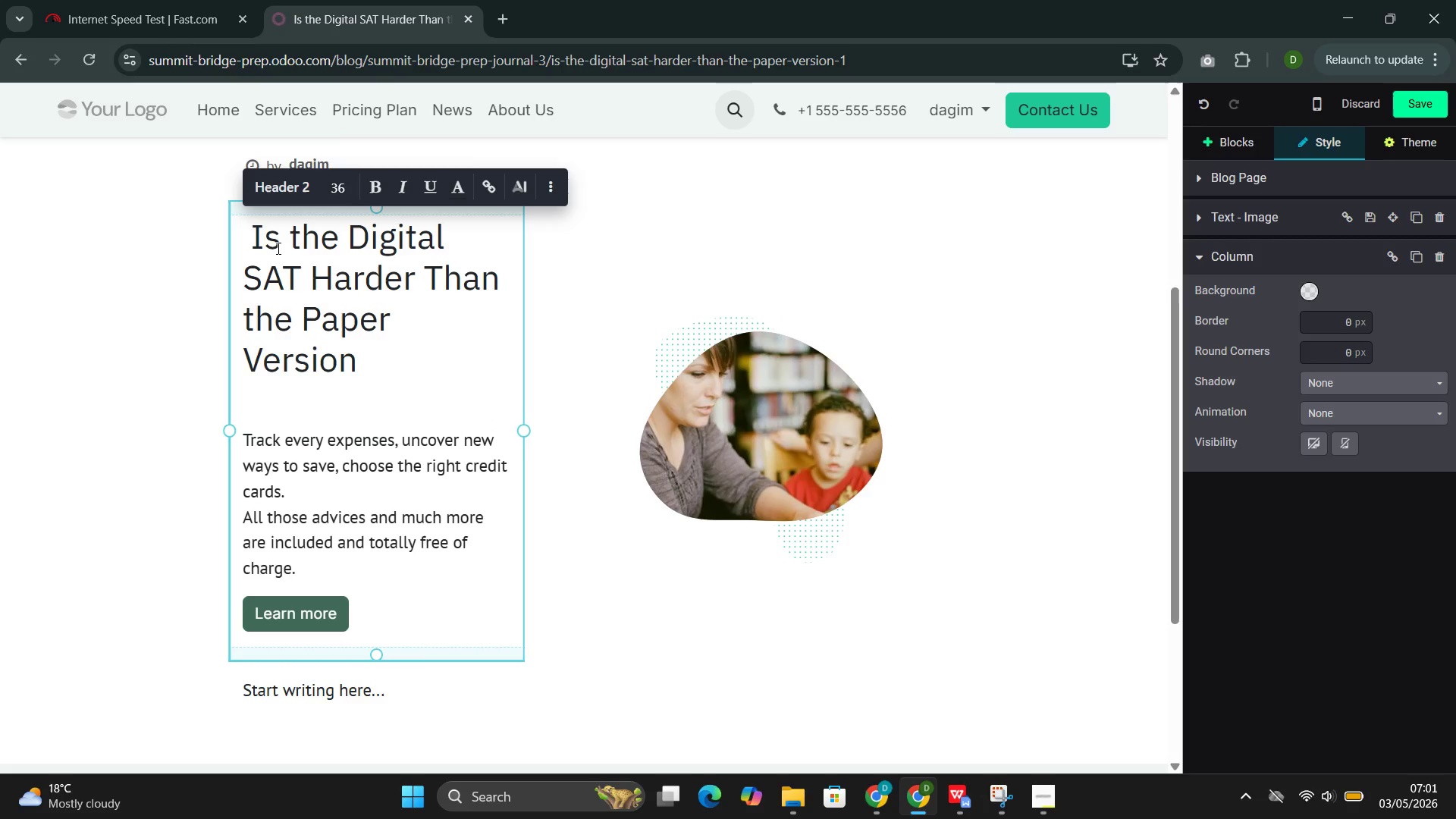 
left_click([259, 236])
 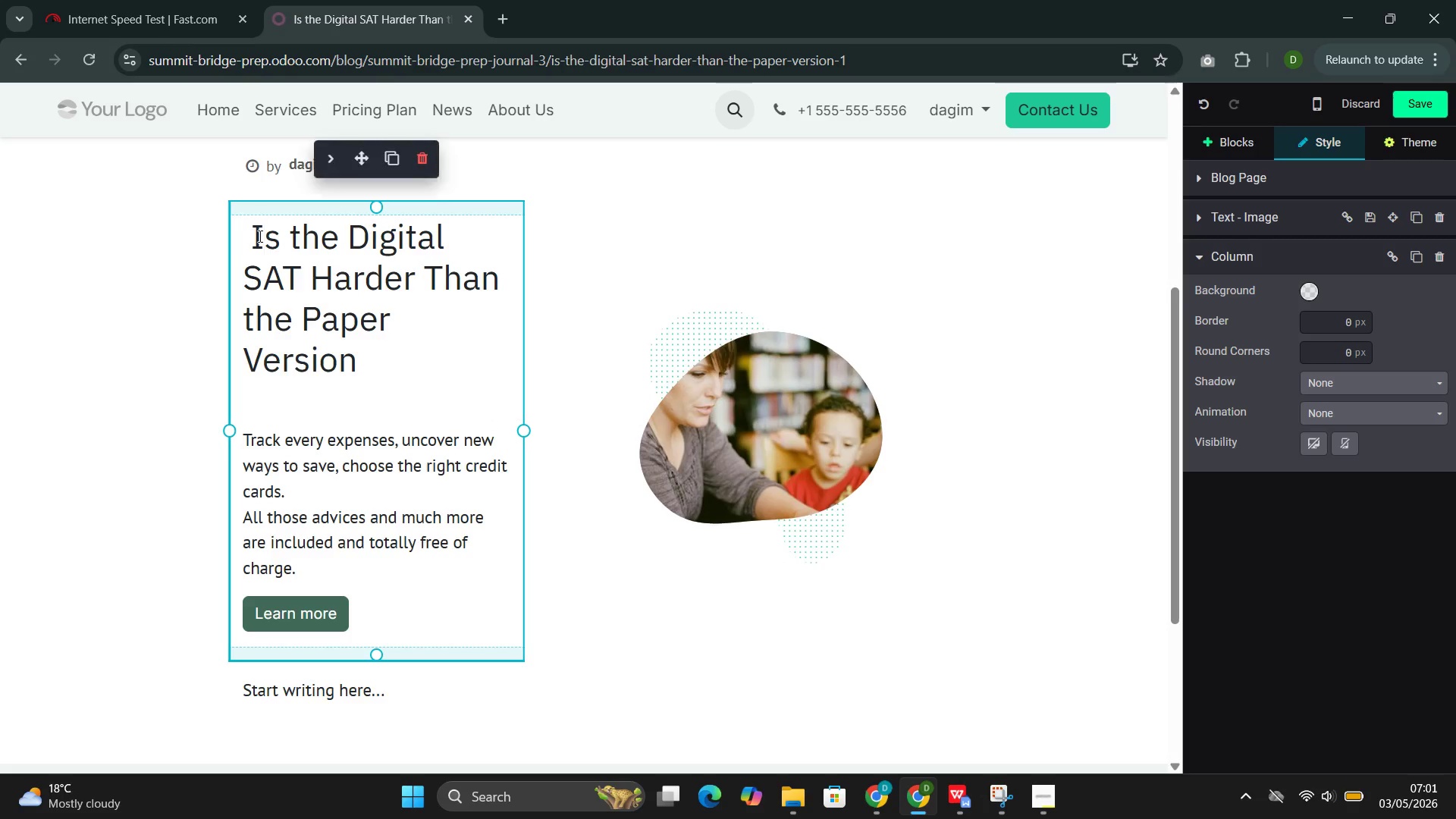 
key(ArrowLeft)
 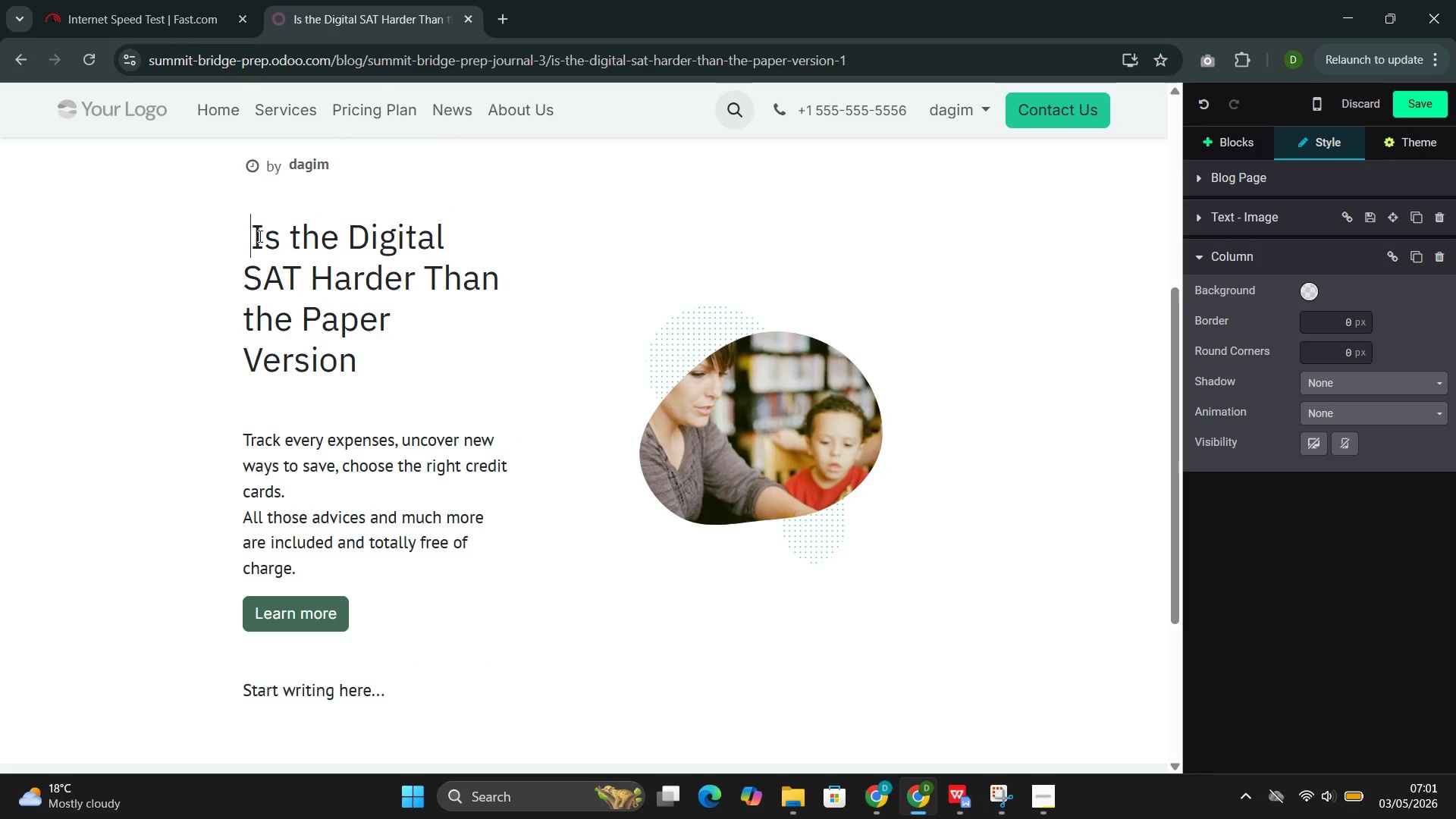 
key(Backspace)
 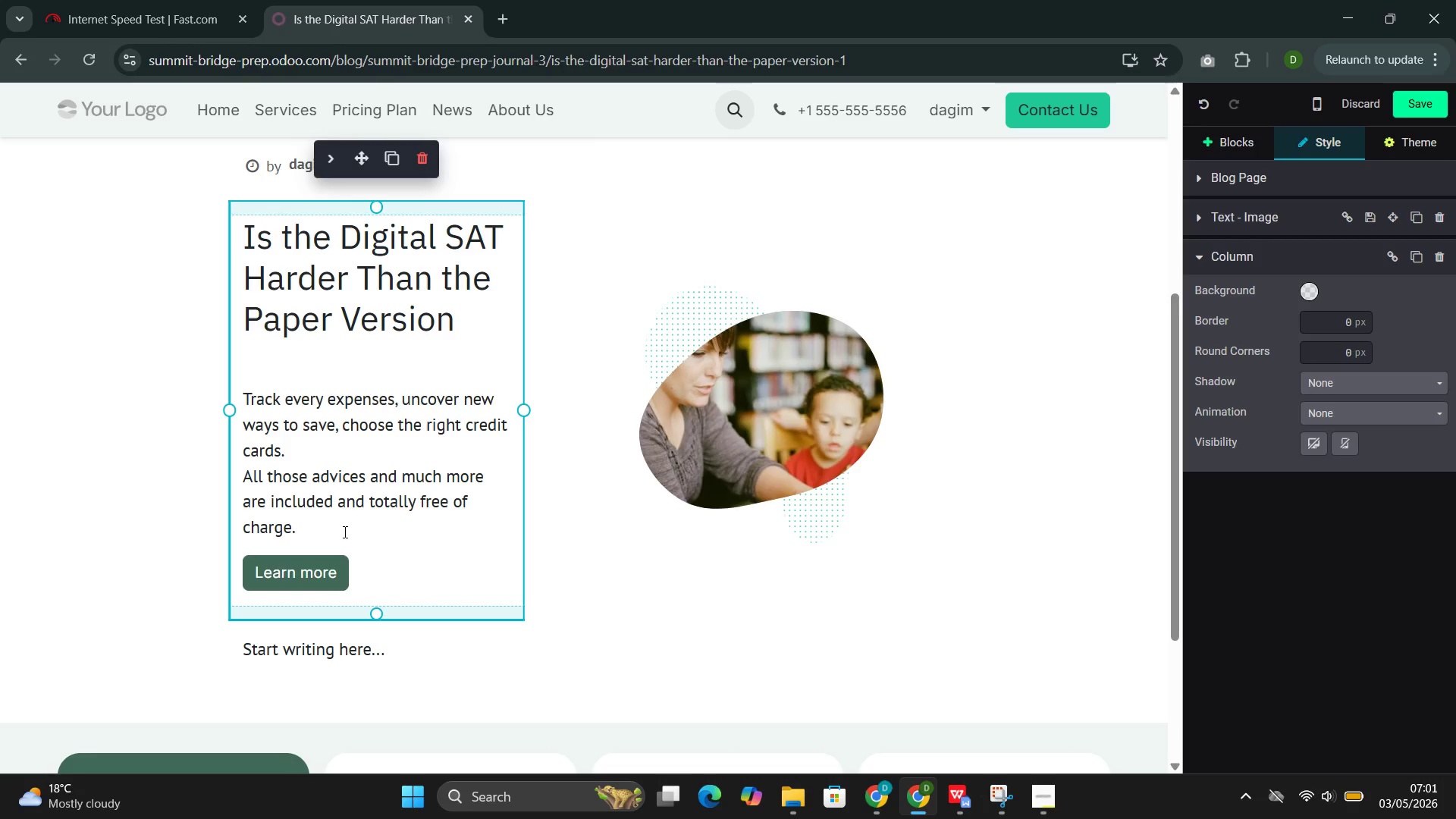 
left_click_drag(start_coordinate=[359, 571], to_coordinate=[262, 400])
 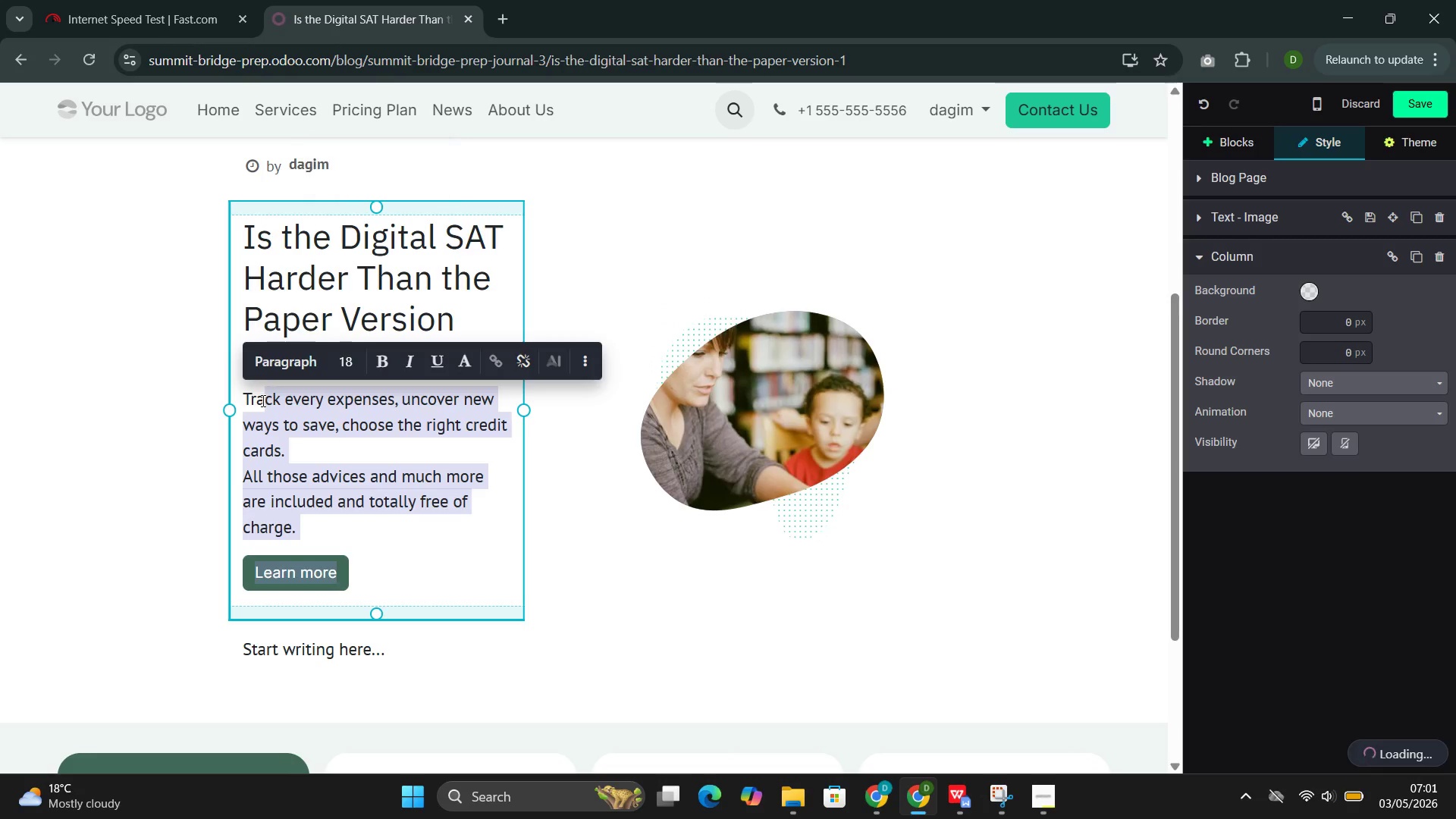 
key(Backspace)
key(Backspace)
key(Backspace)
key(Backspace)
key(Backspace)
key(Backspace)
type(This is one of the fi)
 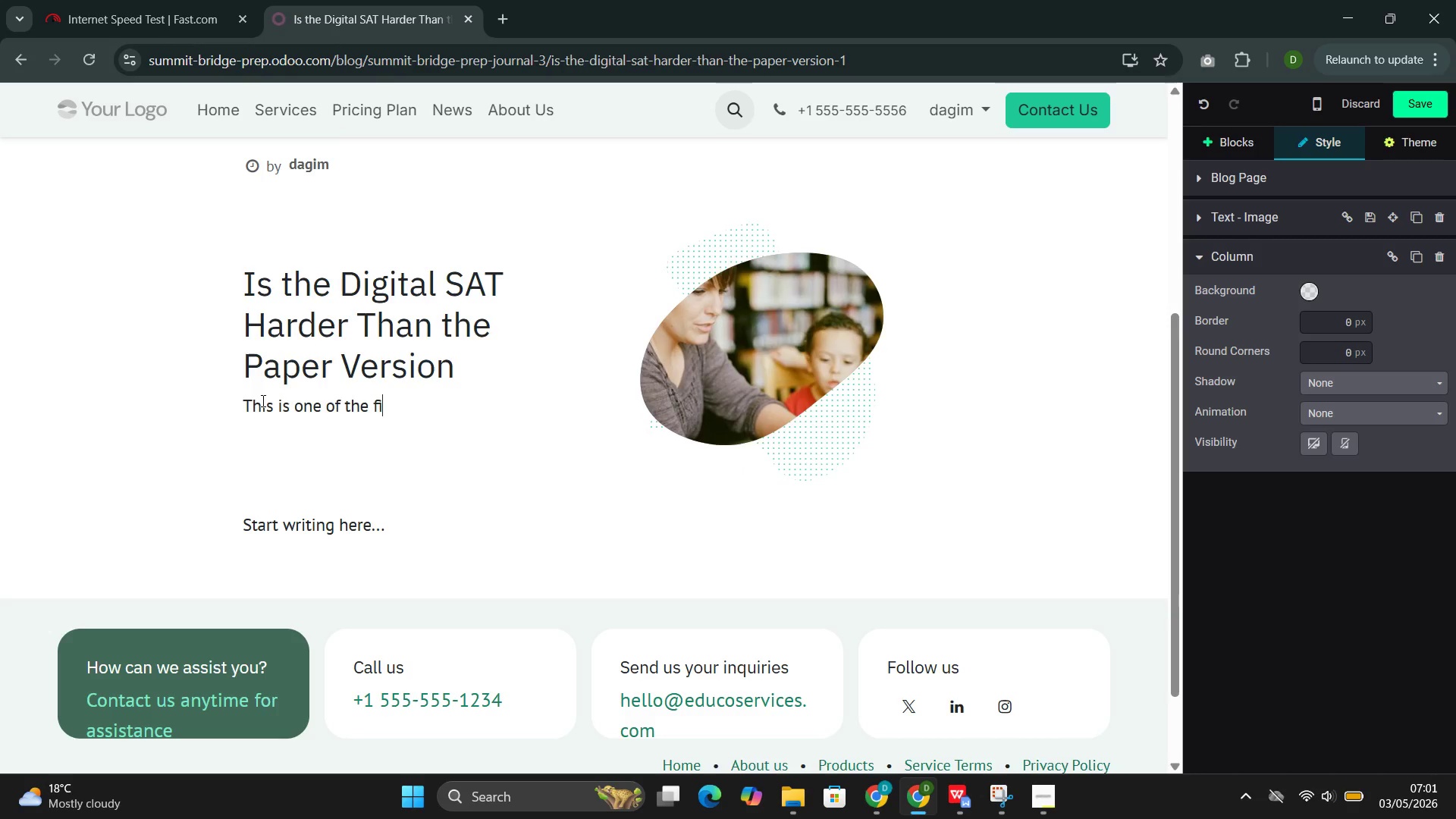 
type(rst questions every parent aska)
key(Backspace)
type(s when they learn about the new testing format: Is the Digital SAT harder than the paper version my generation took? The )
 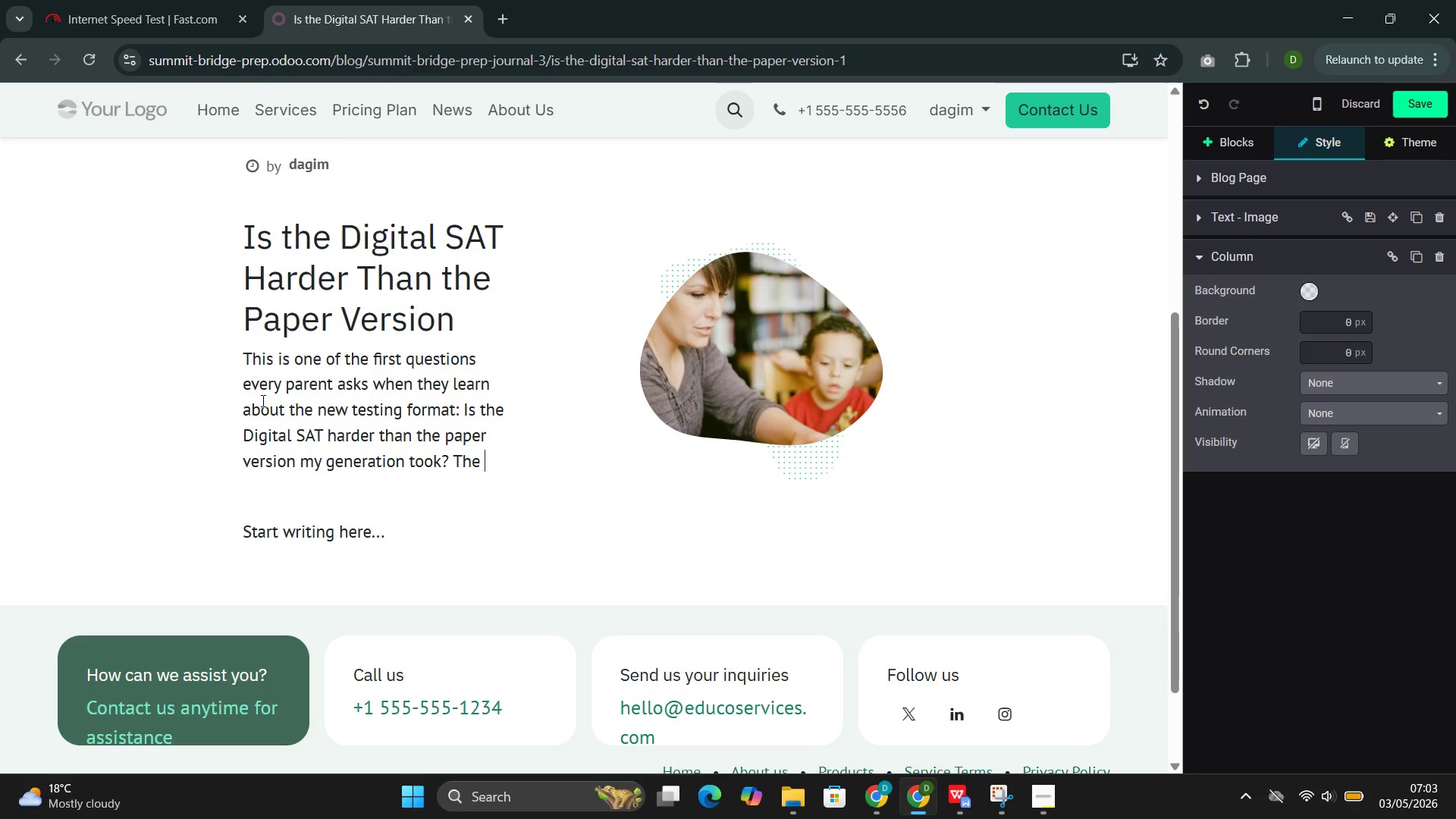 
type(answer requires under)
 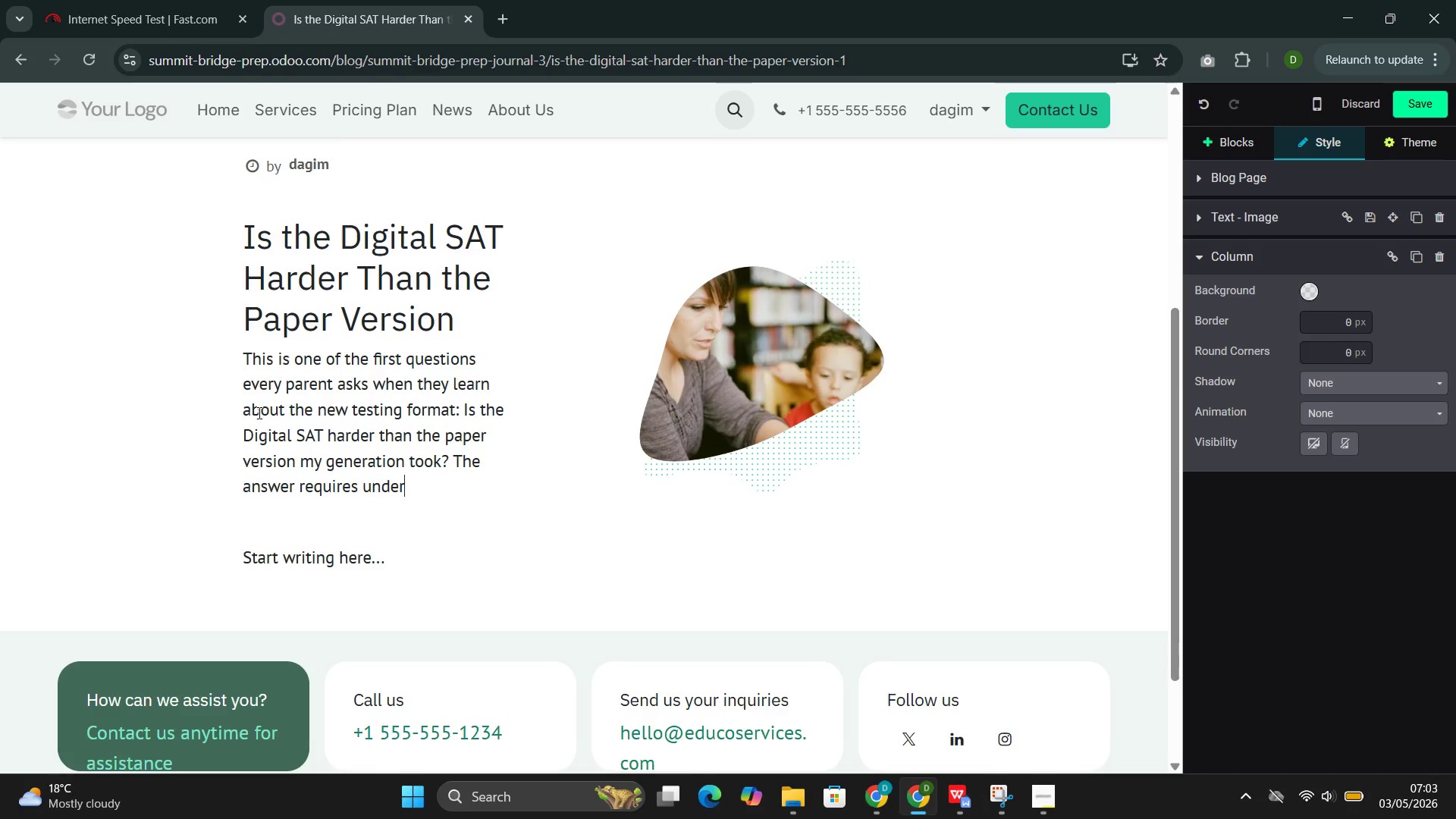 
type(standing what "")
 